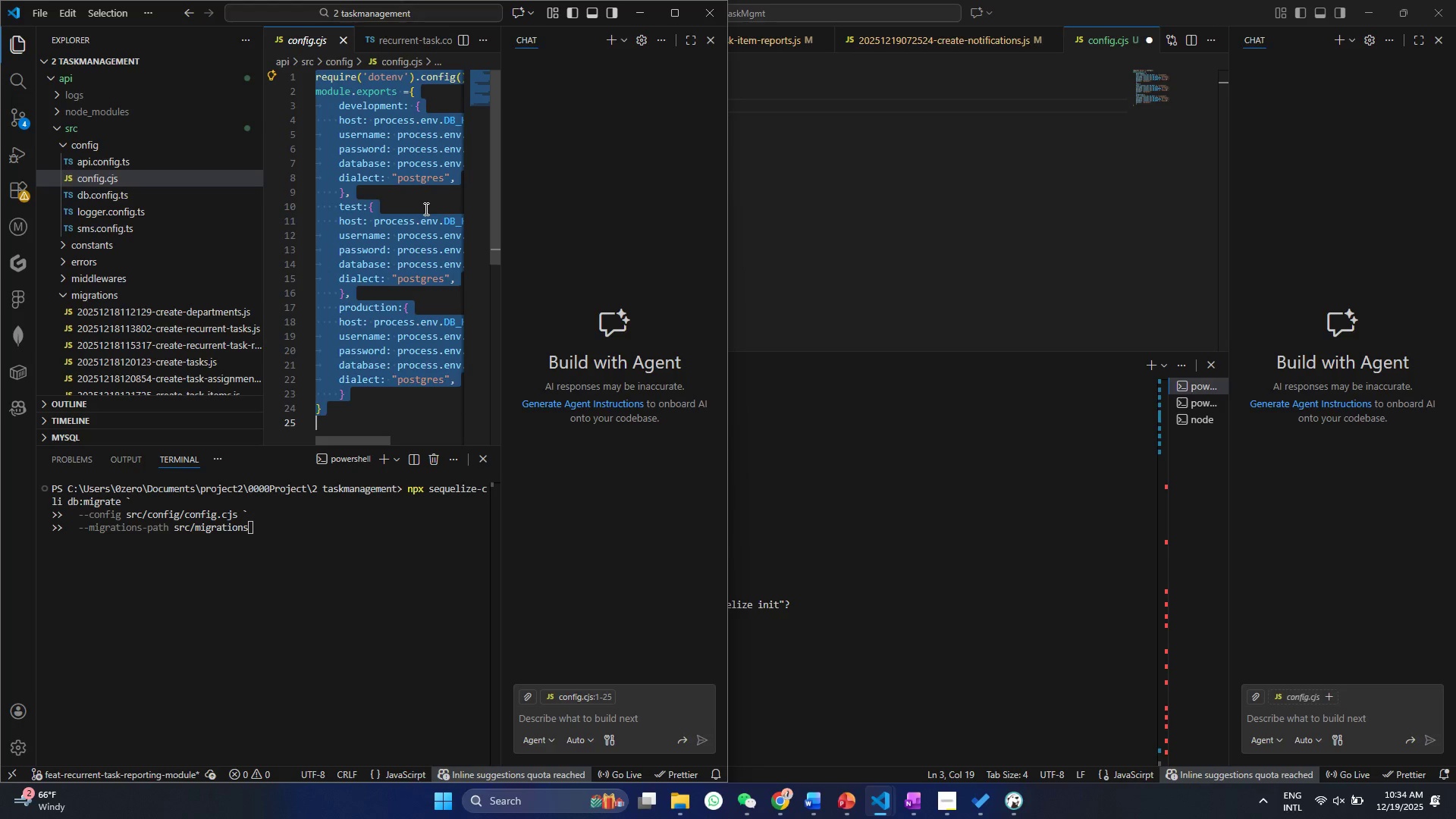 
key(Control+C)
 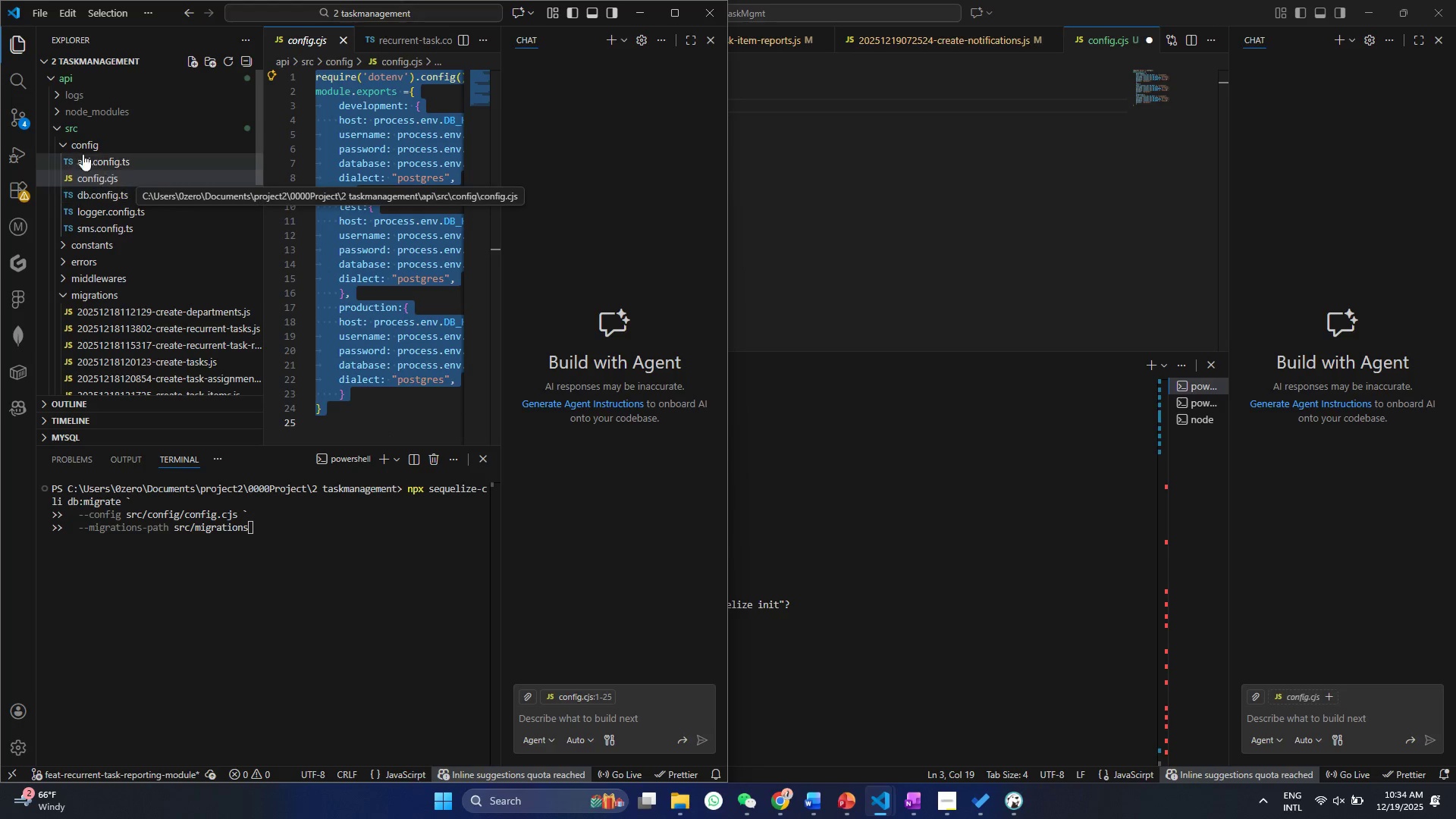 
left_click([61, 153])
 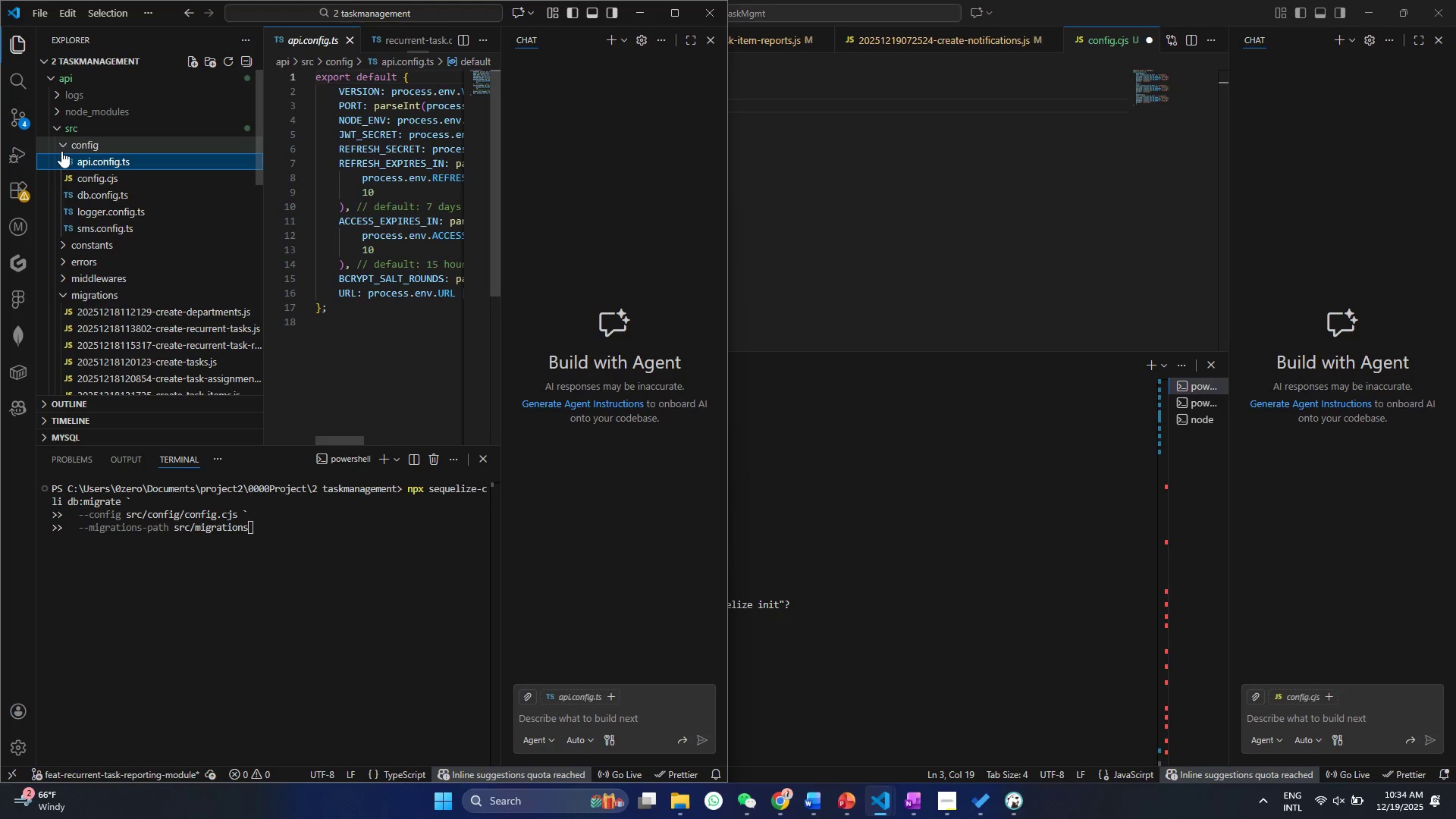 
left_click([64, 148])
 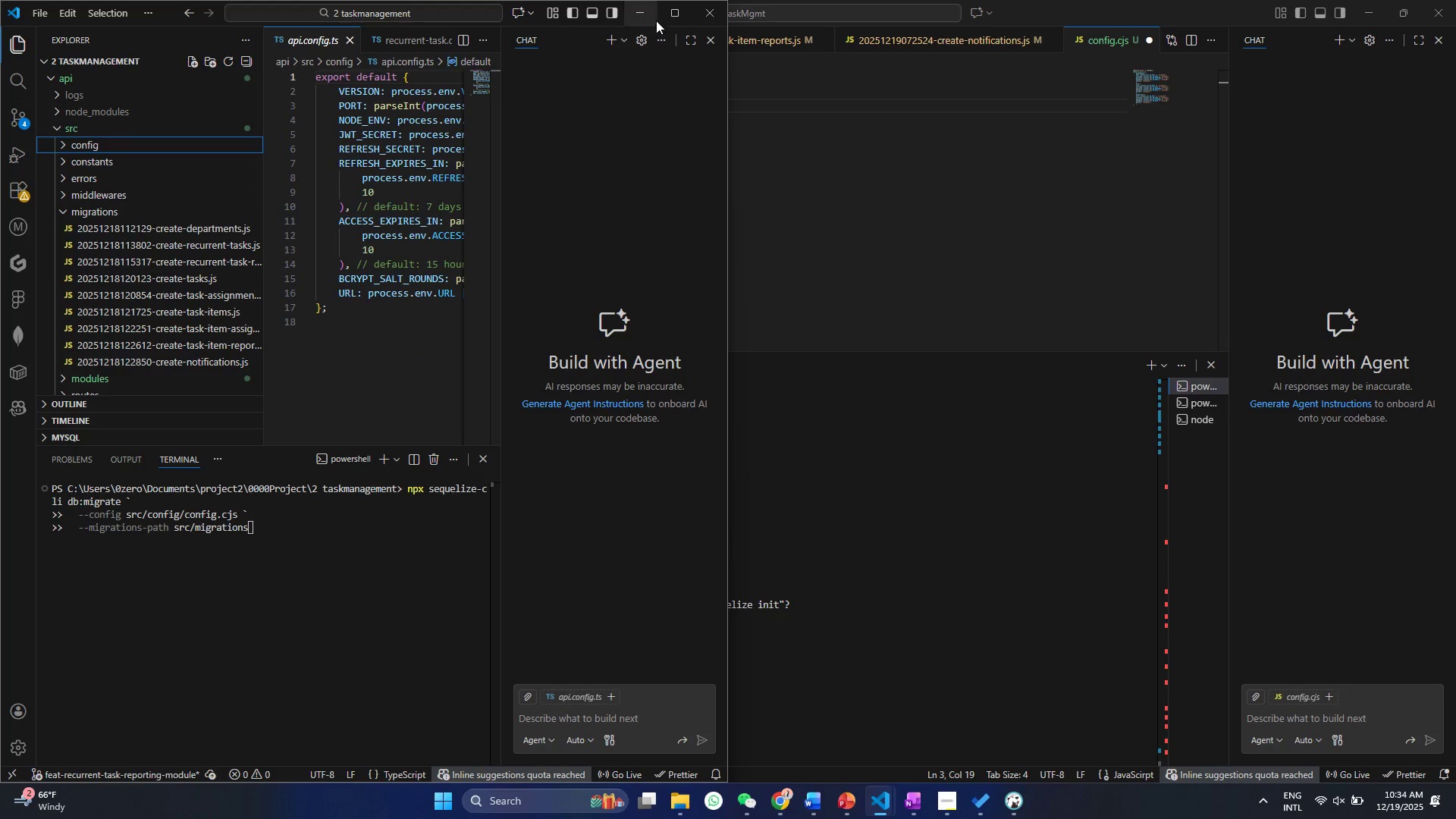 
double_click([479, 201])
 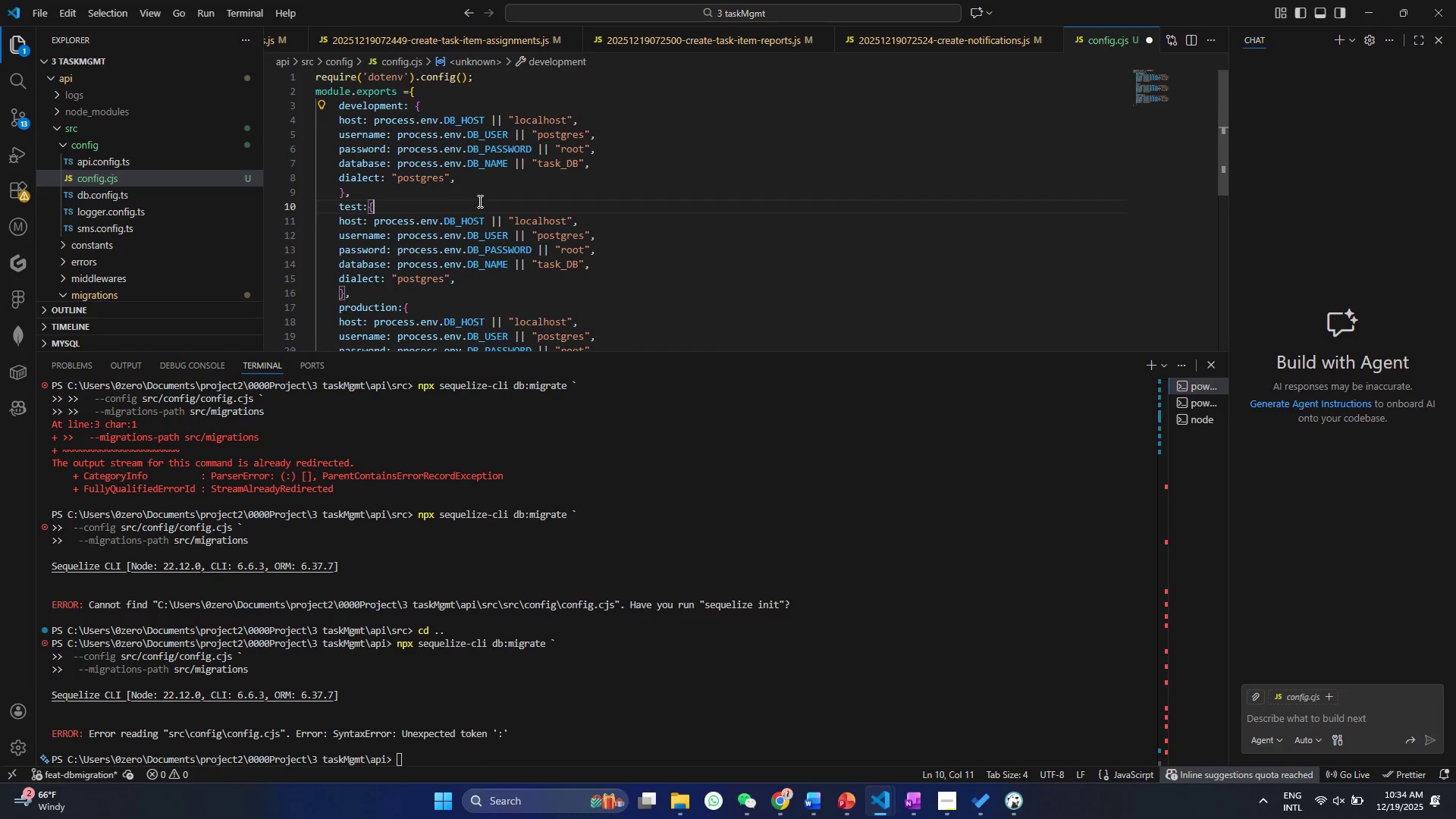 
key(Control+A)
 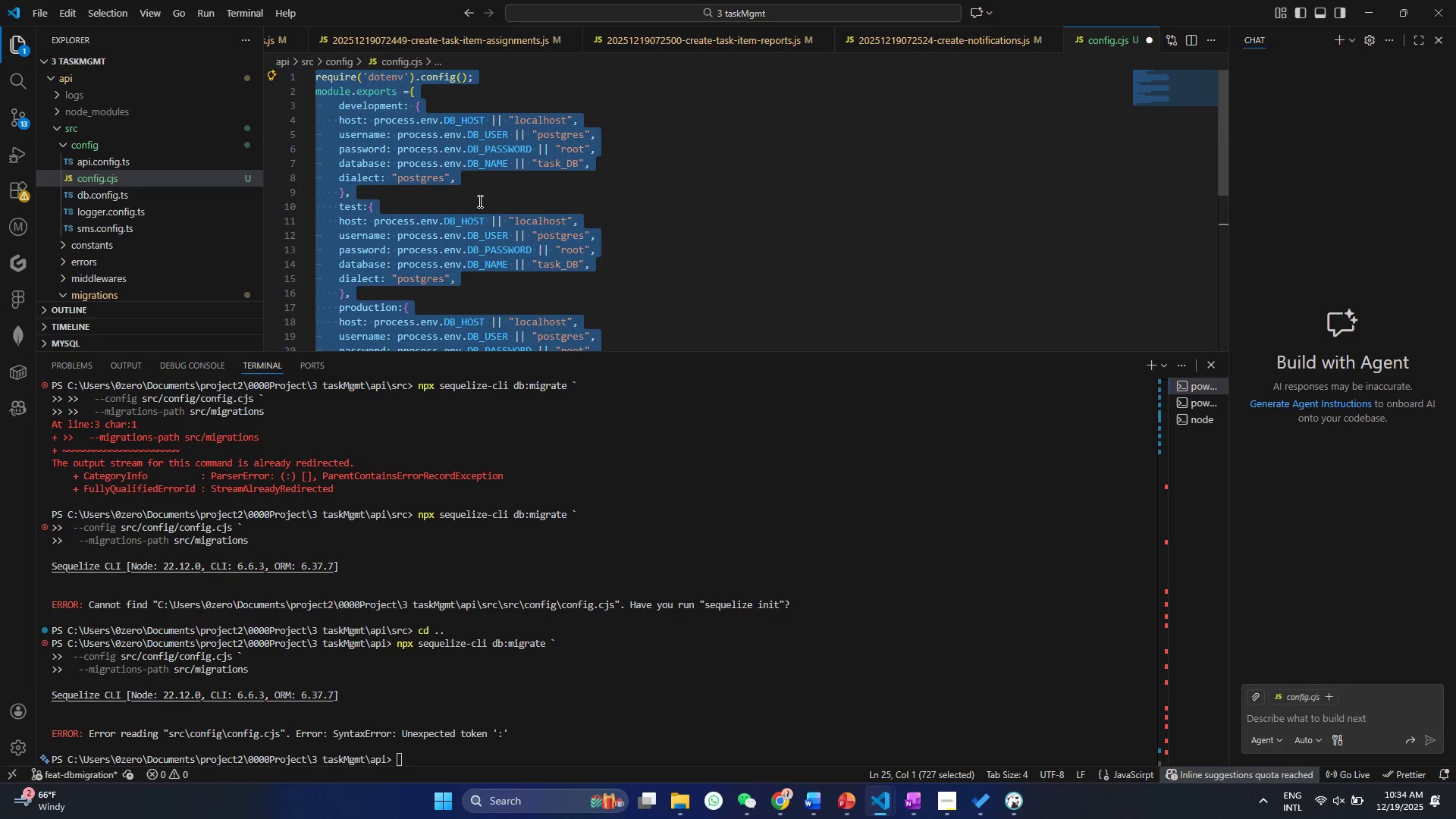 
key(Control+V)
 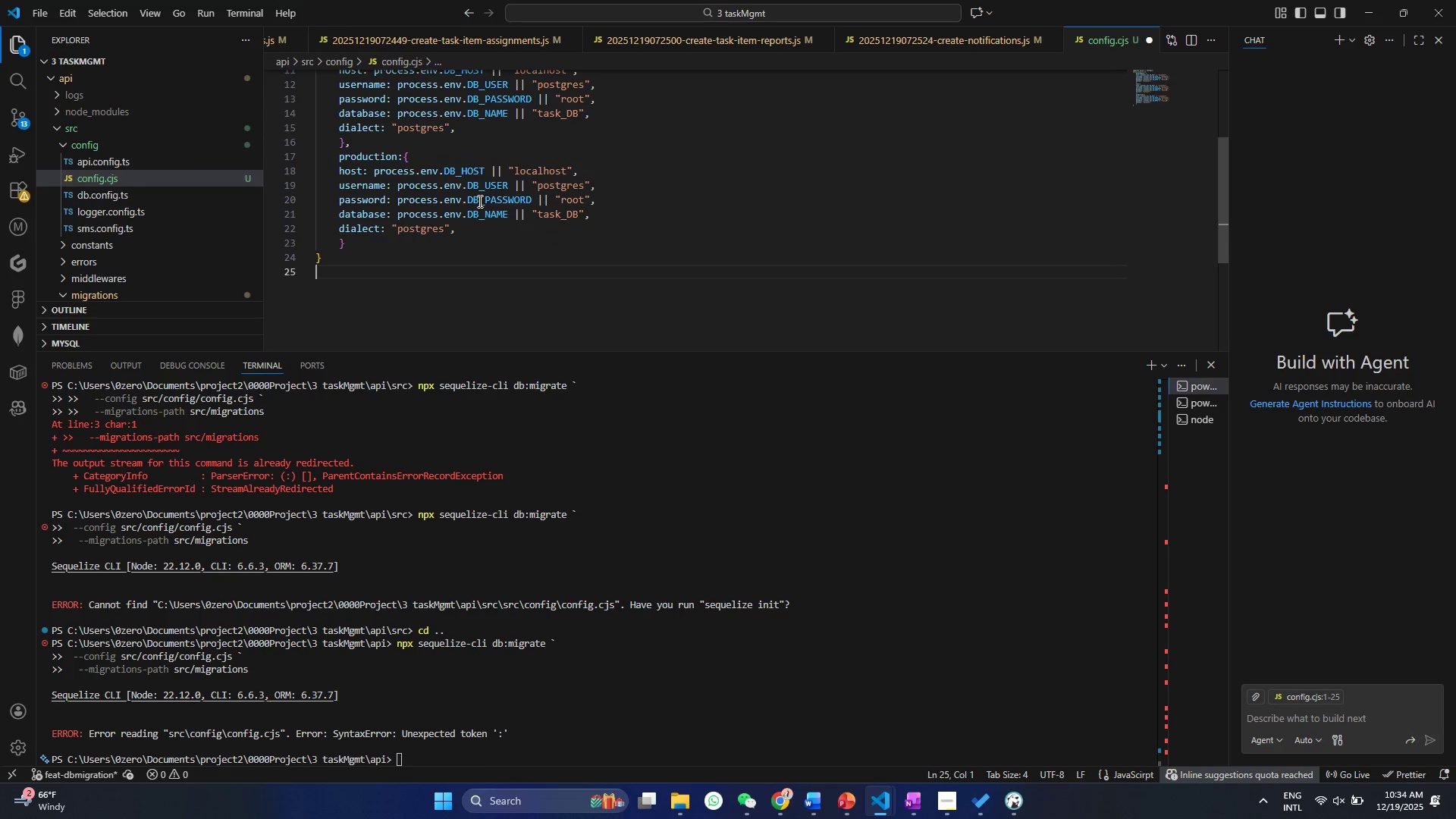 
key(Control+S)
 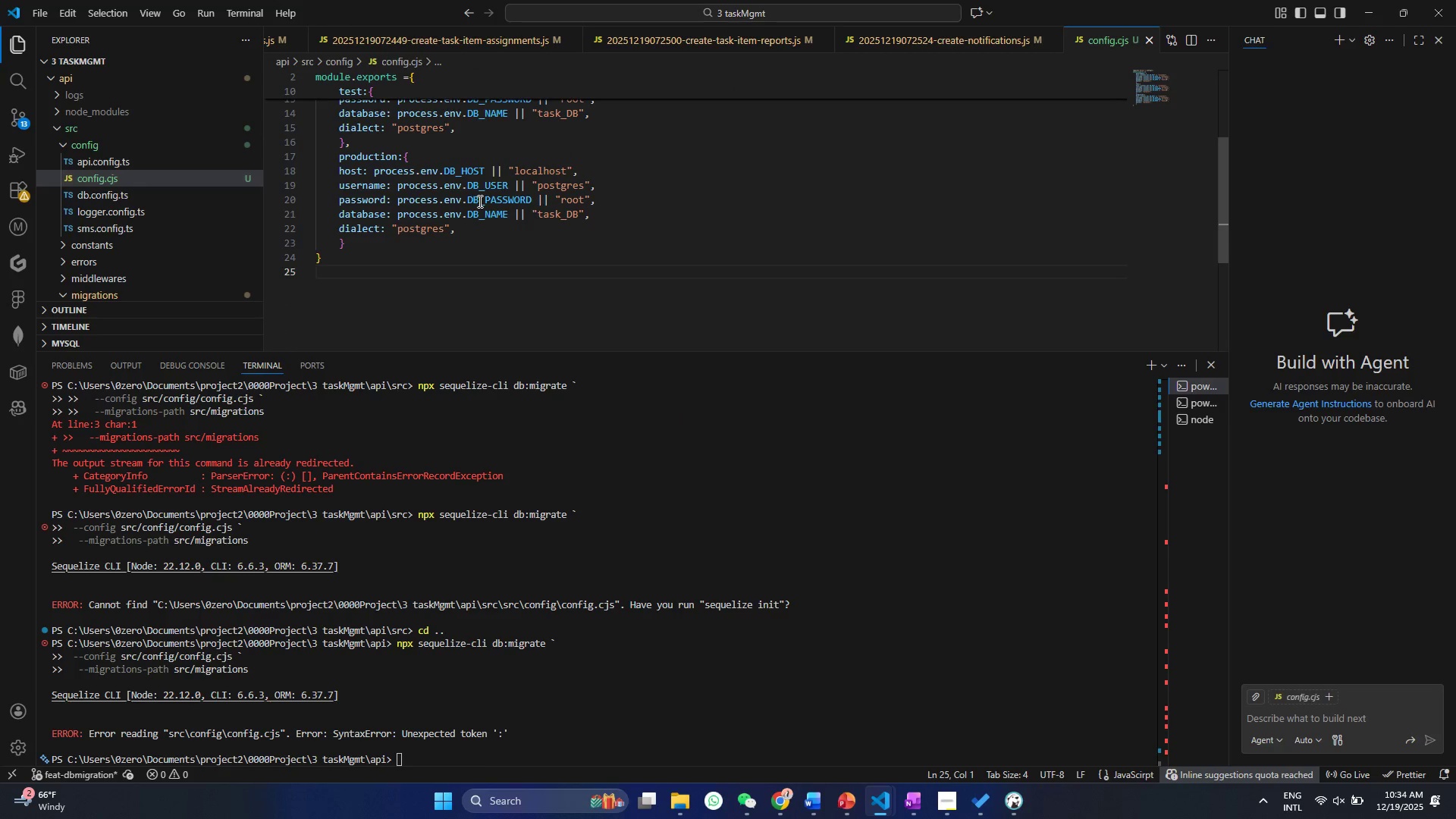 
key(Control+S)
 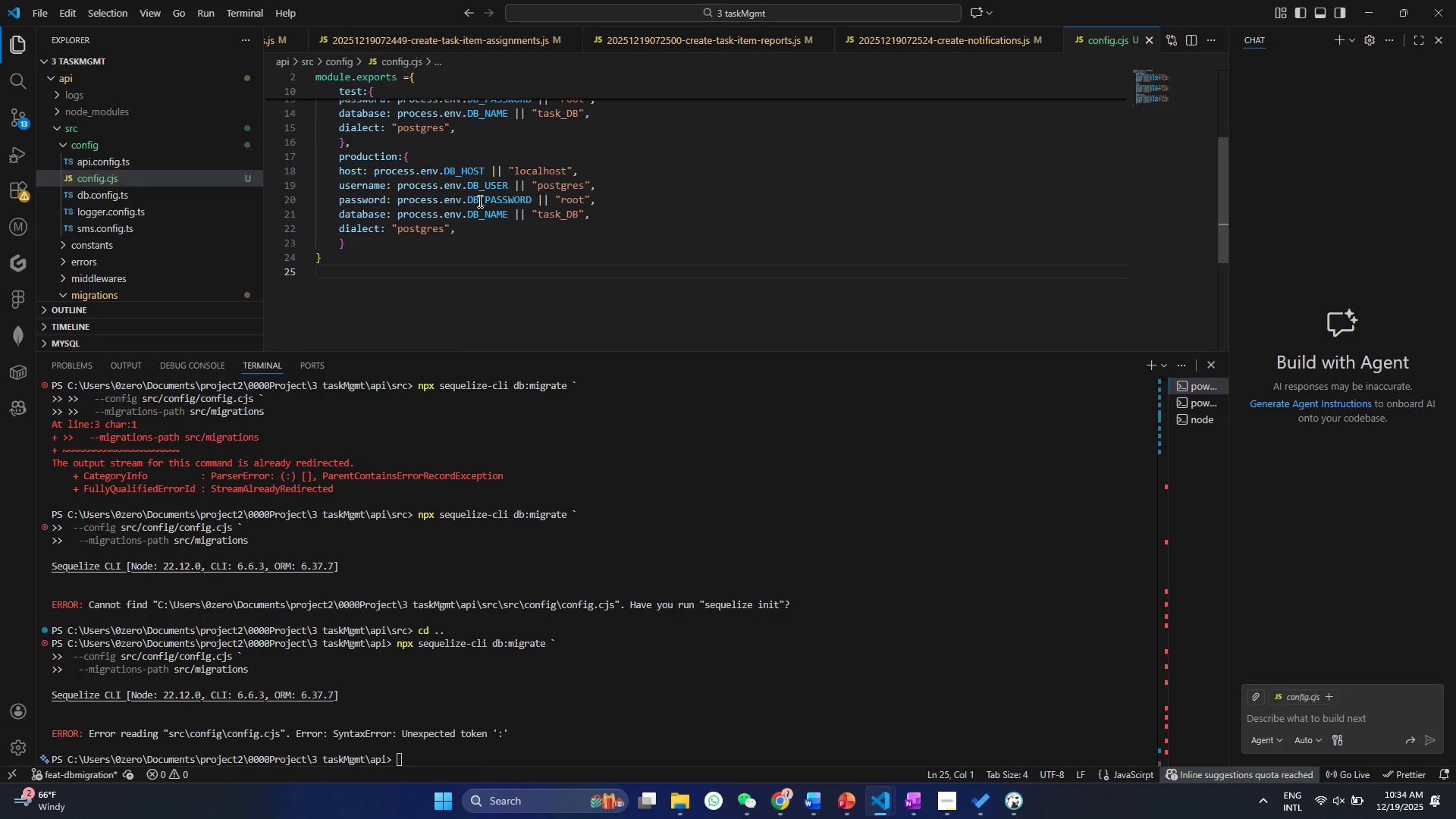 
scroll: coordinate [479, 201], scroll_direction: up, amount: 19.0
 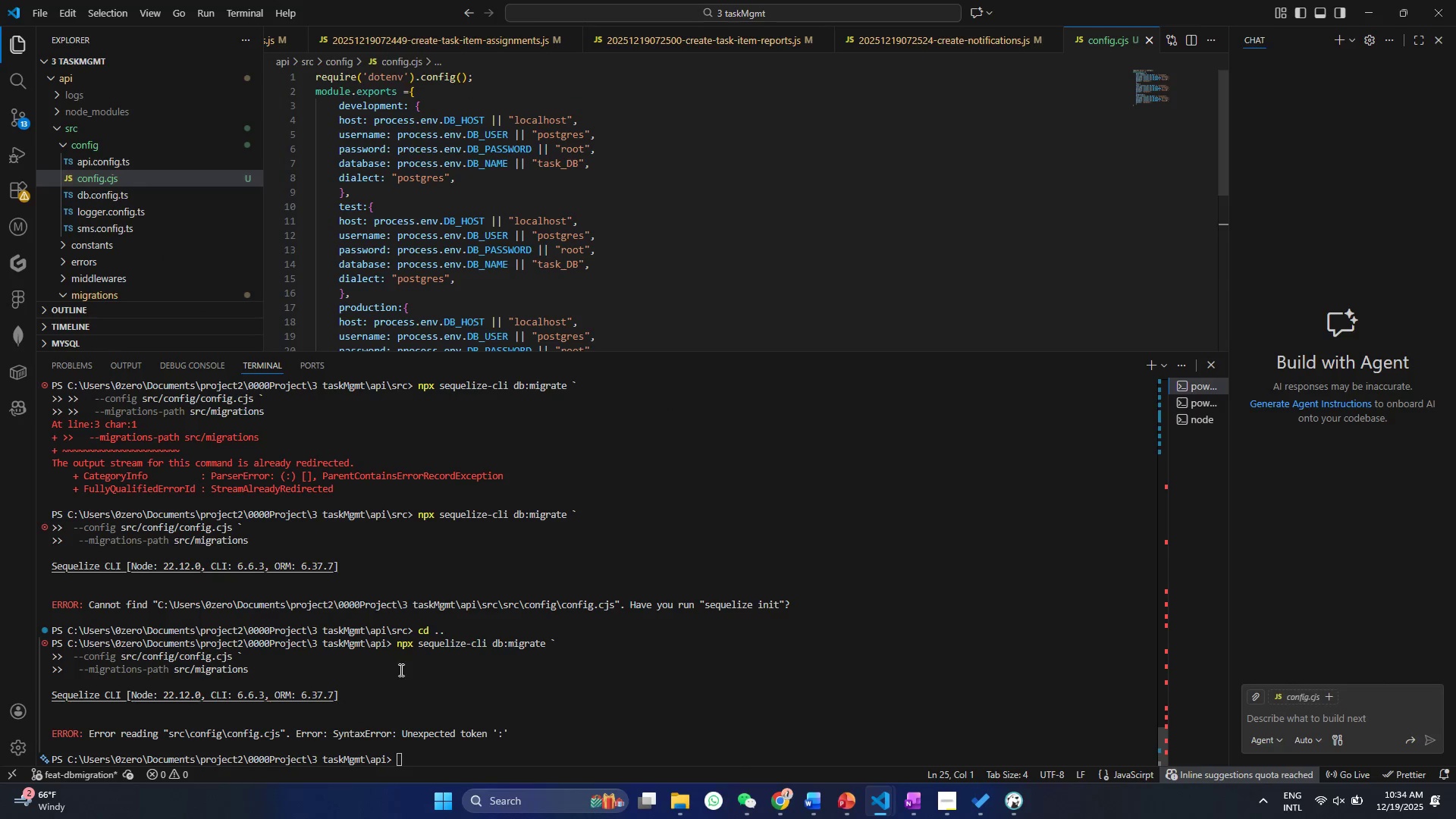 
left_click([403, 666])
 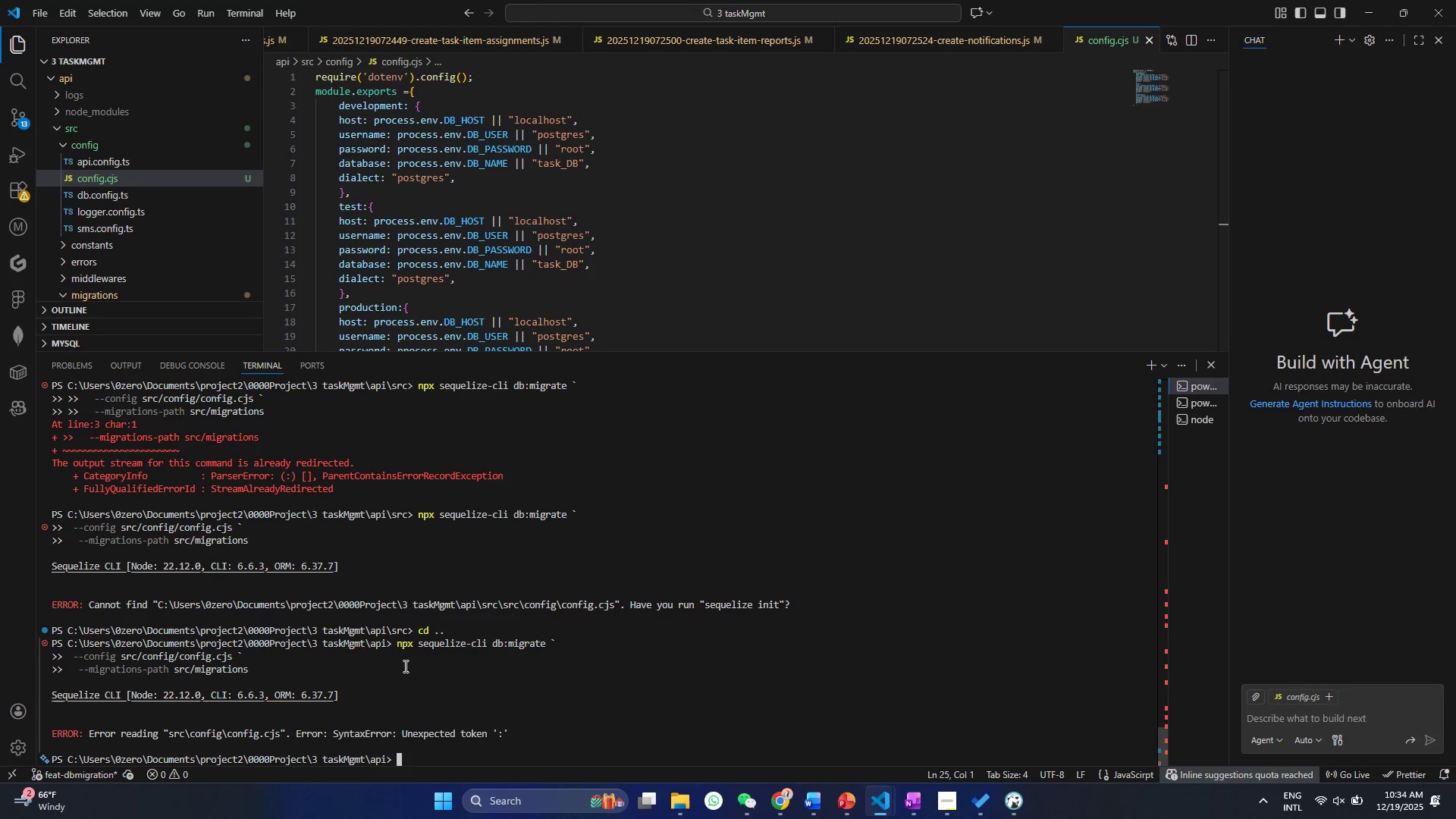 
key(ArrowUp)
 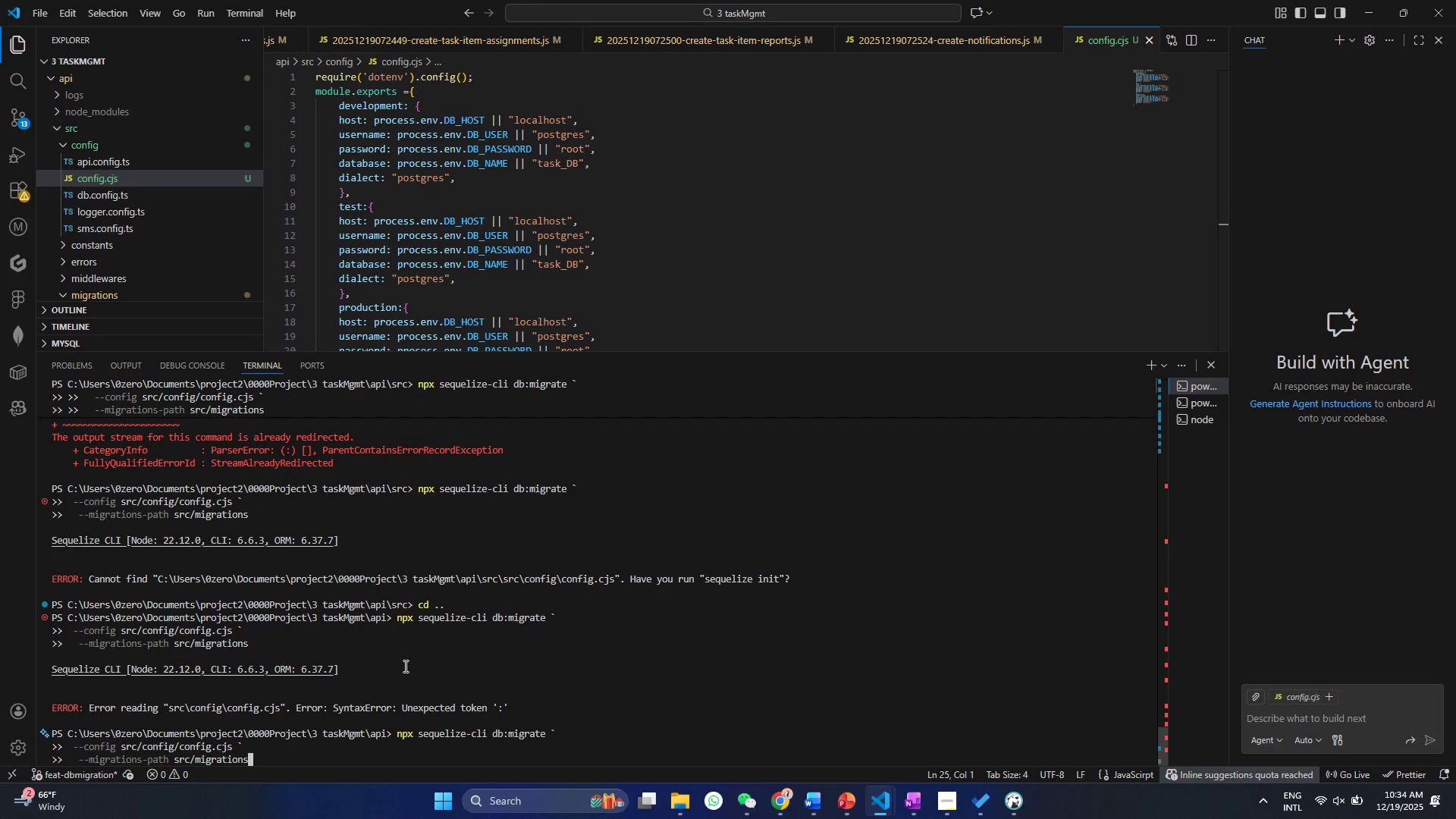 
key(Enter)
 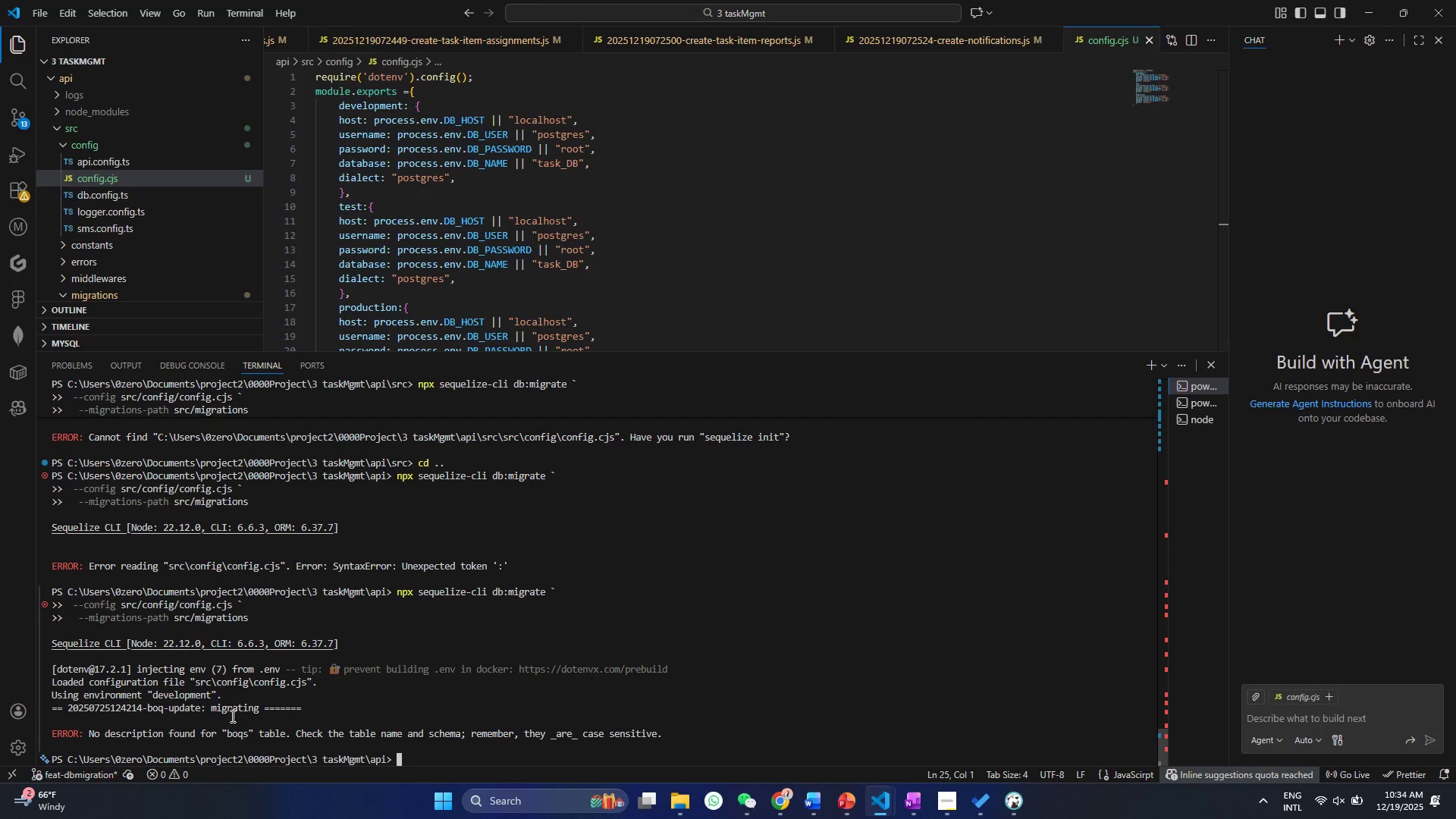 
wait(17.33)
 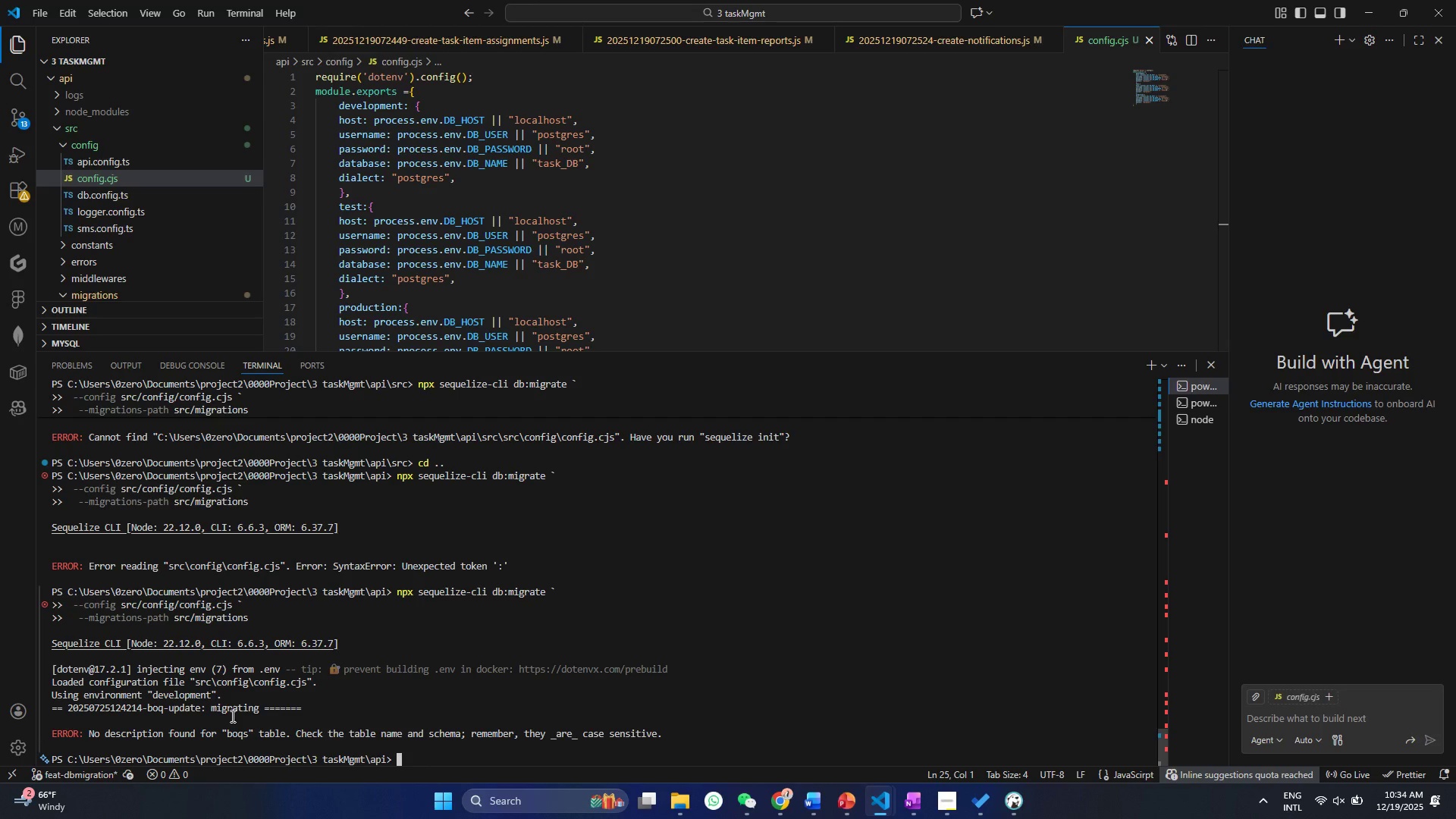 
scroll: coordinate [133, 224], scroll_direction: down, amount: 3.0
 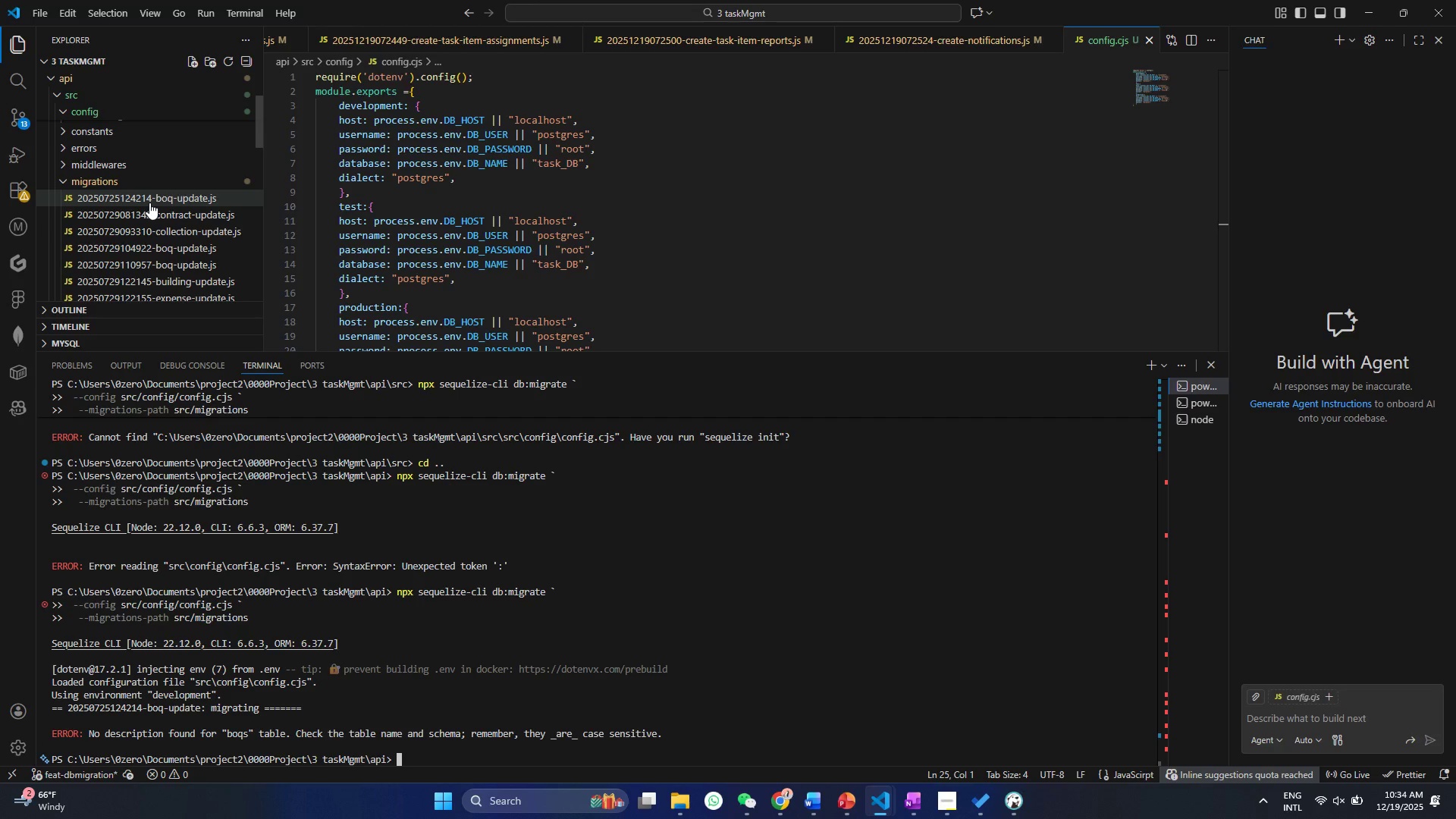 
left_click([149, 202])
 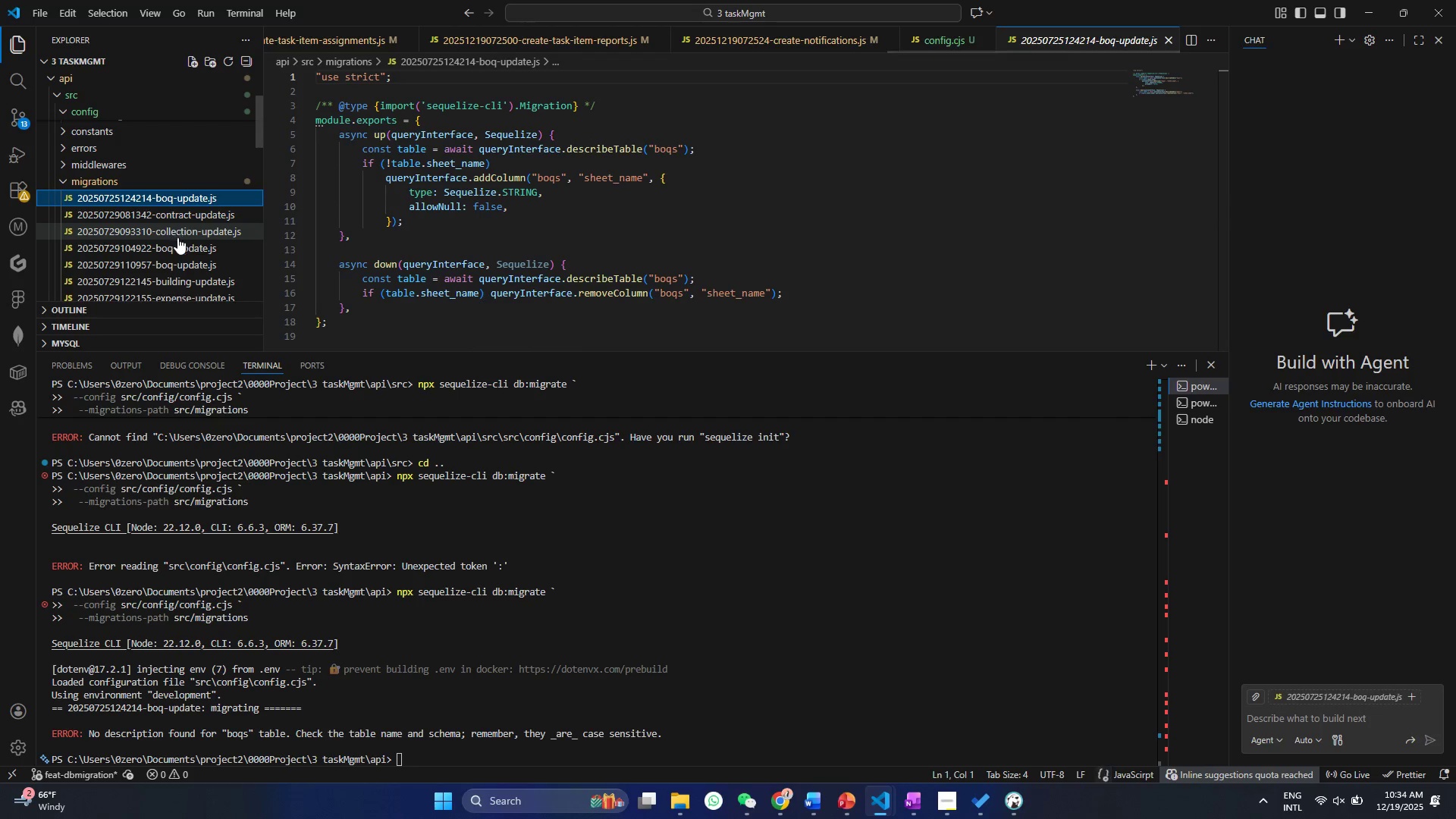 
hold_key(key=ShiftLeft, duration=0.77)
 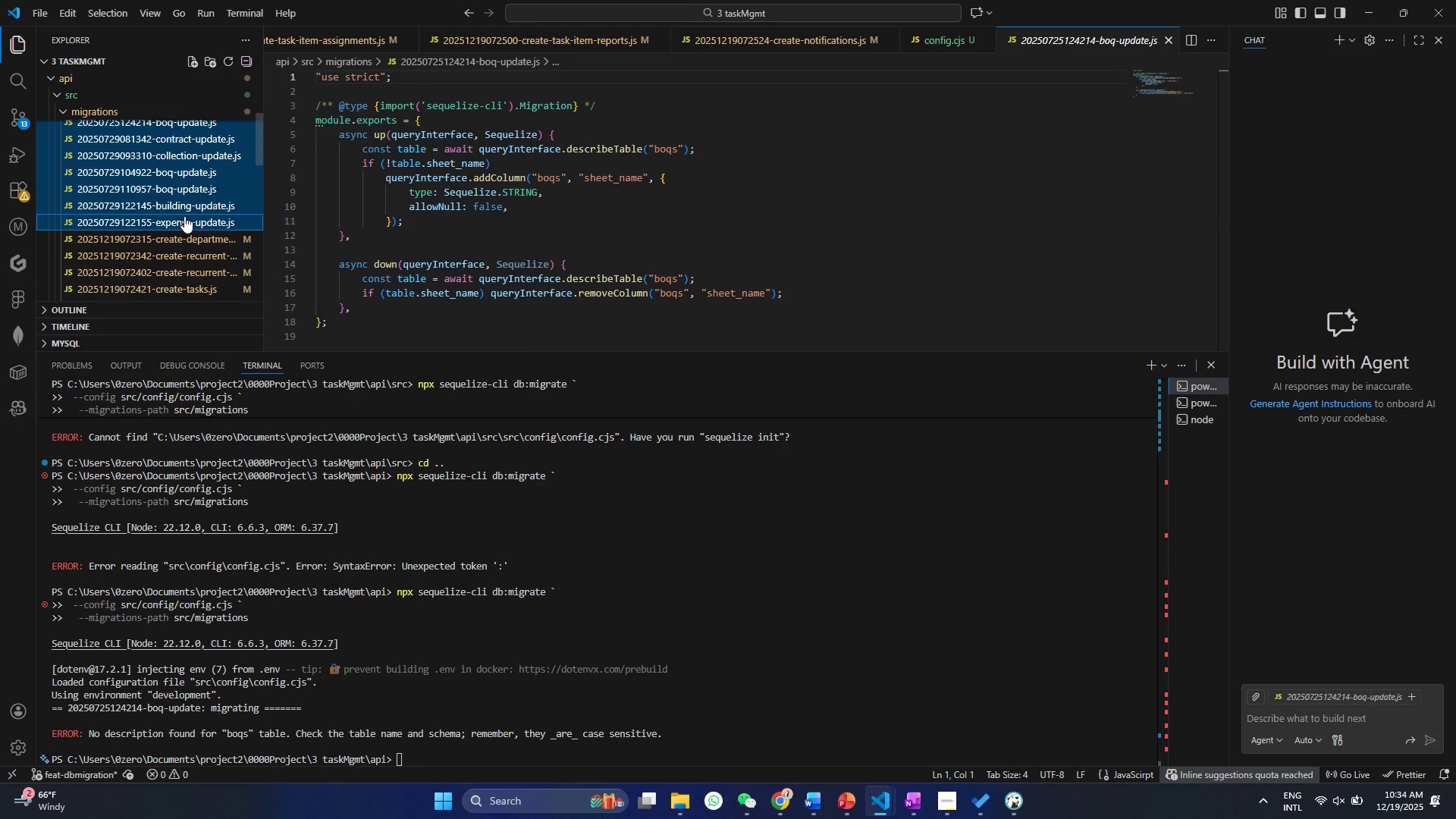 
scroll: coordinate [178, 238], scroll_direction: down, amount: 2.0
 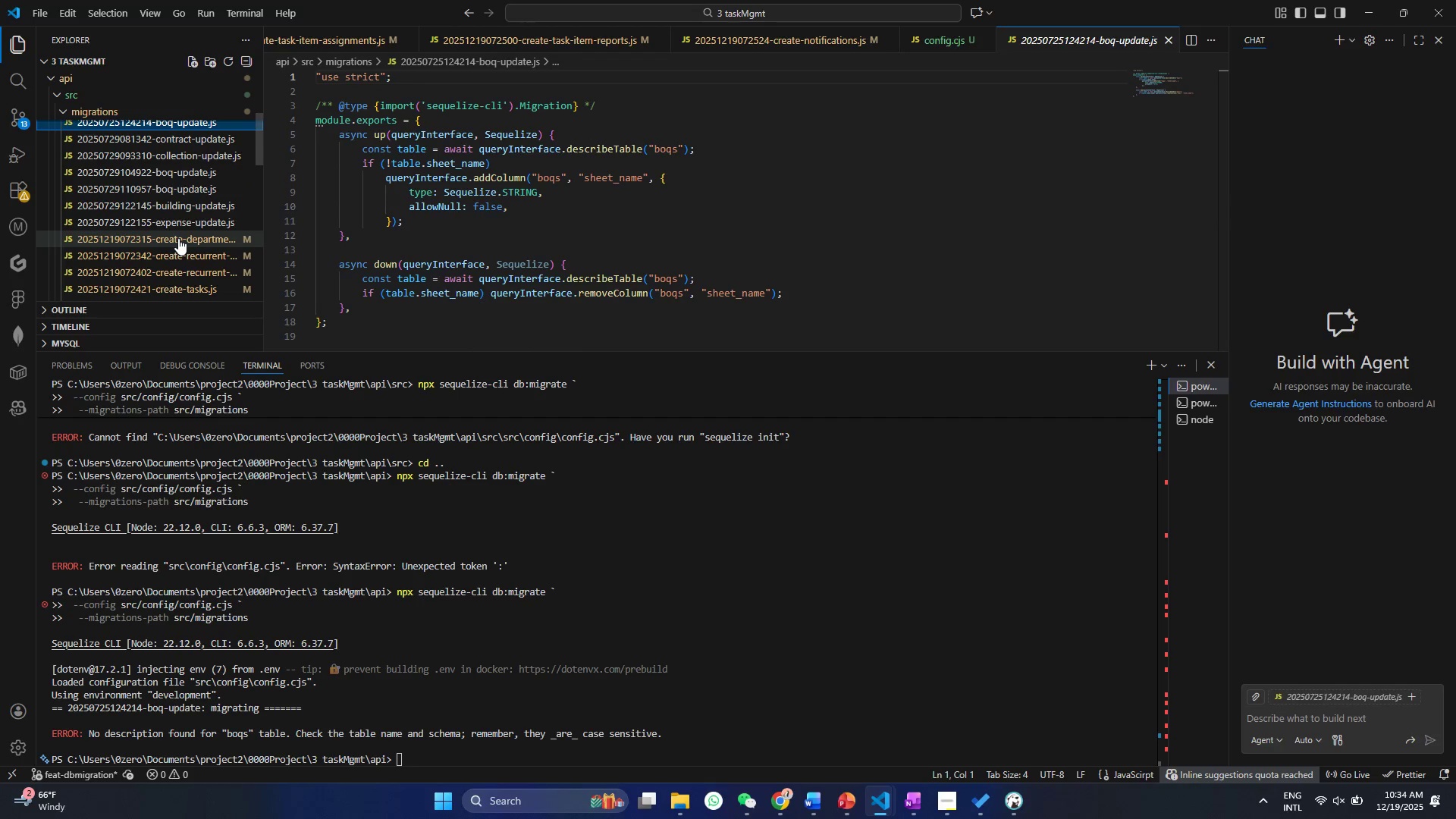 
left_click([181, 215])
 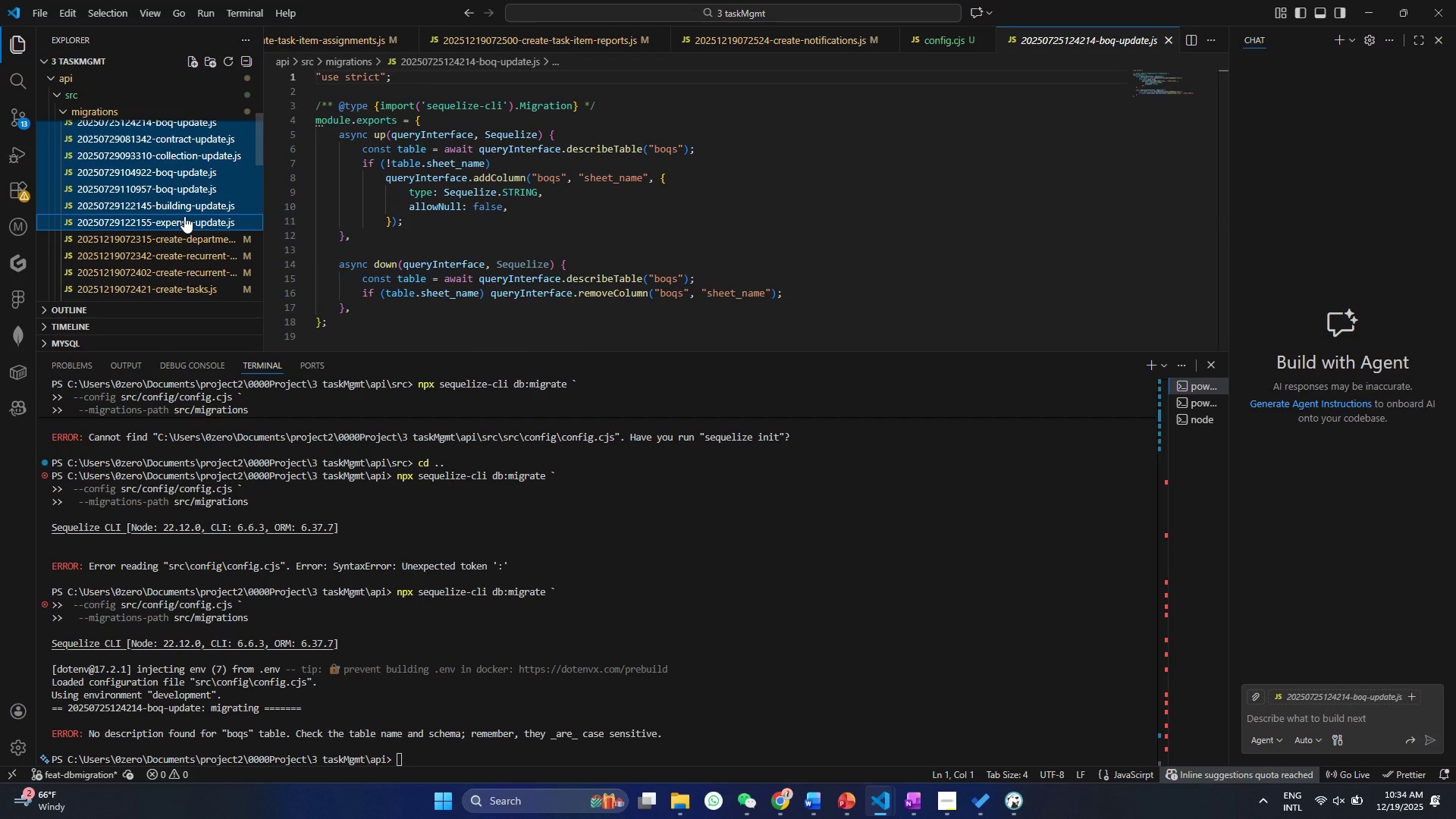 
key(Delete)
 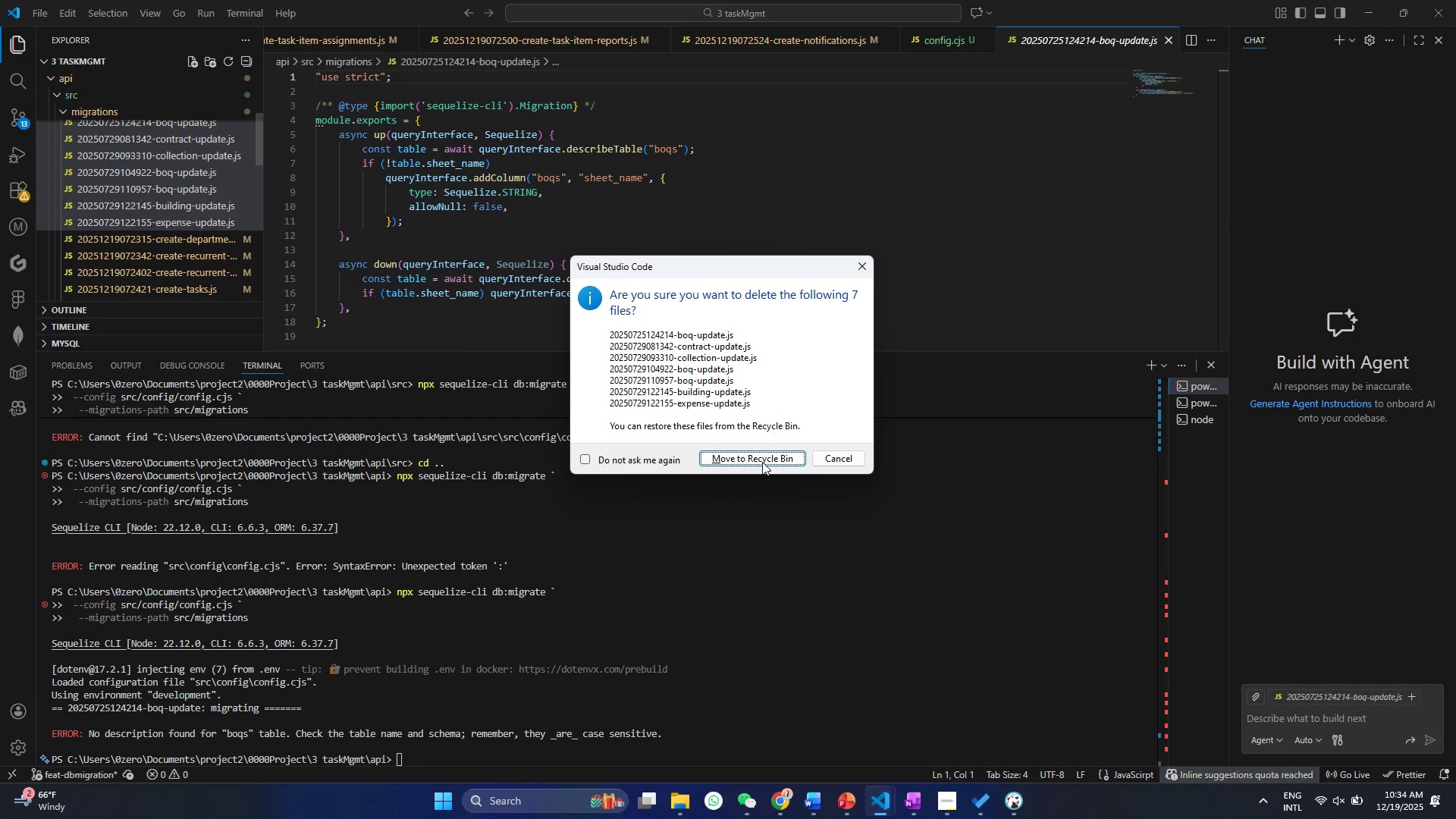 
left_click([762, 462])
 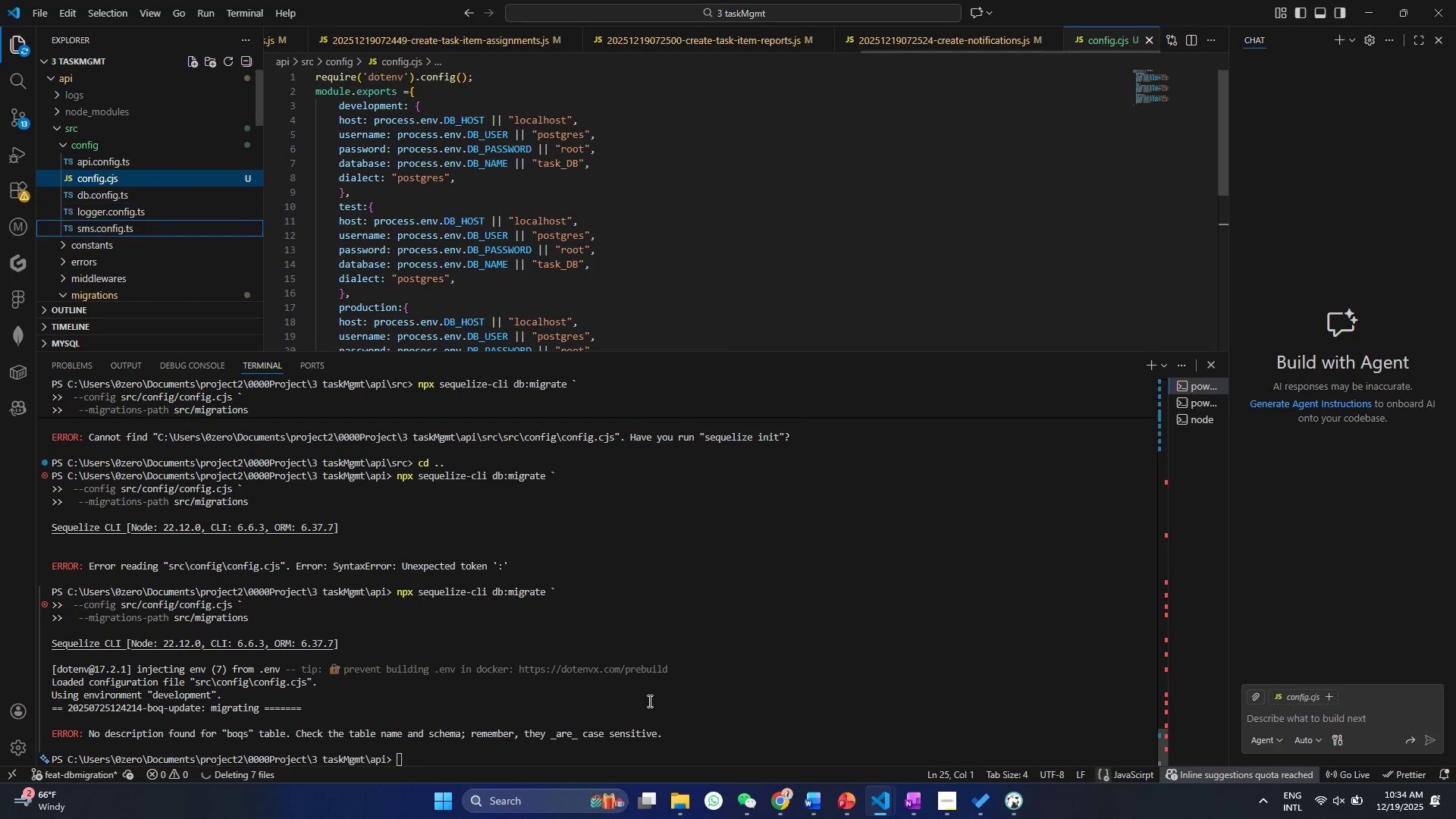 
left_click([648, 703])
 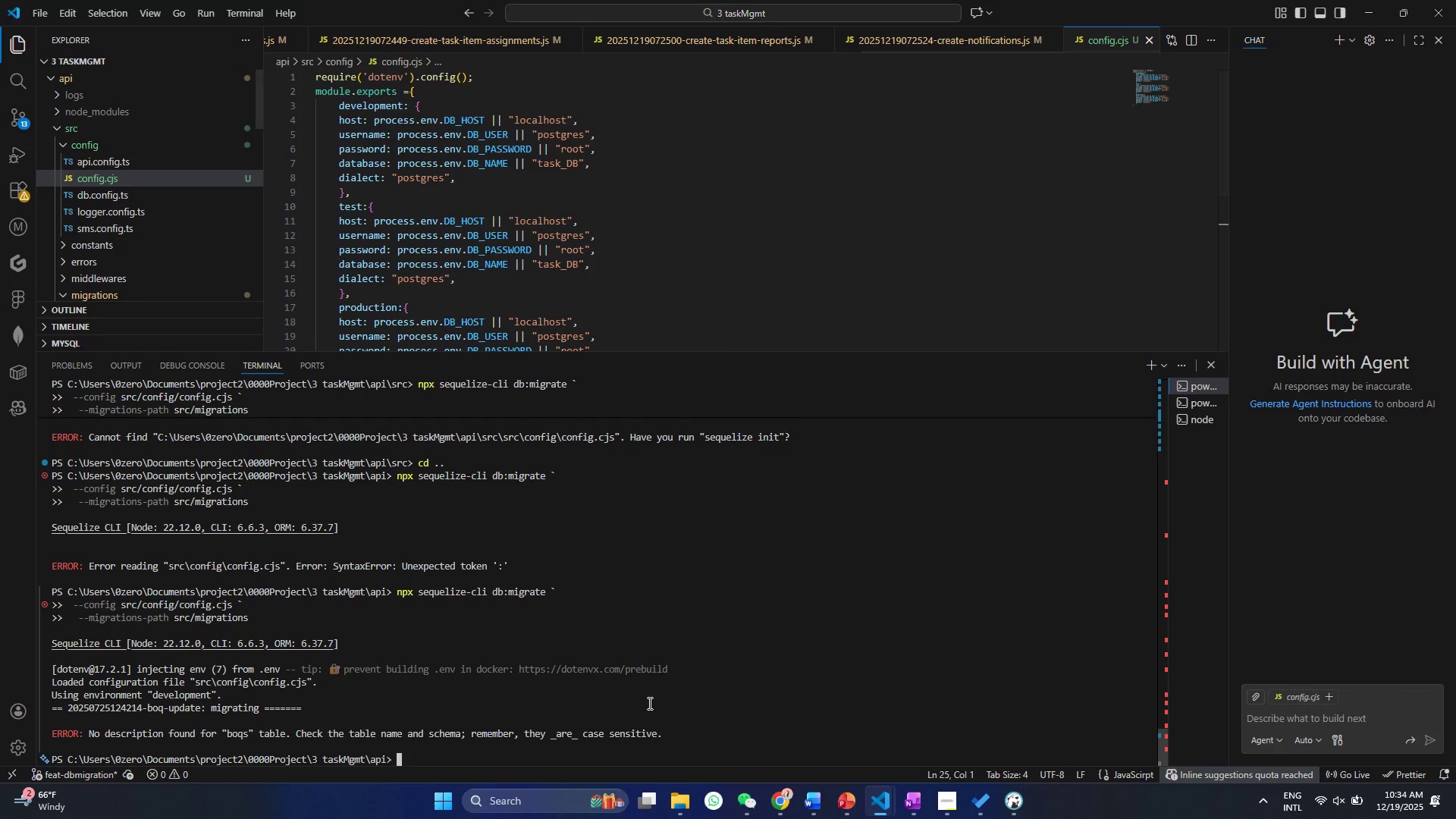 
key(ArrowUp)
 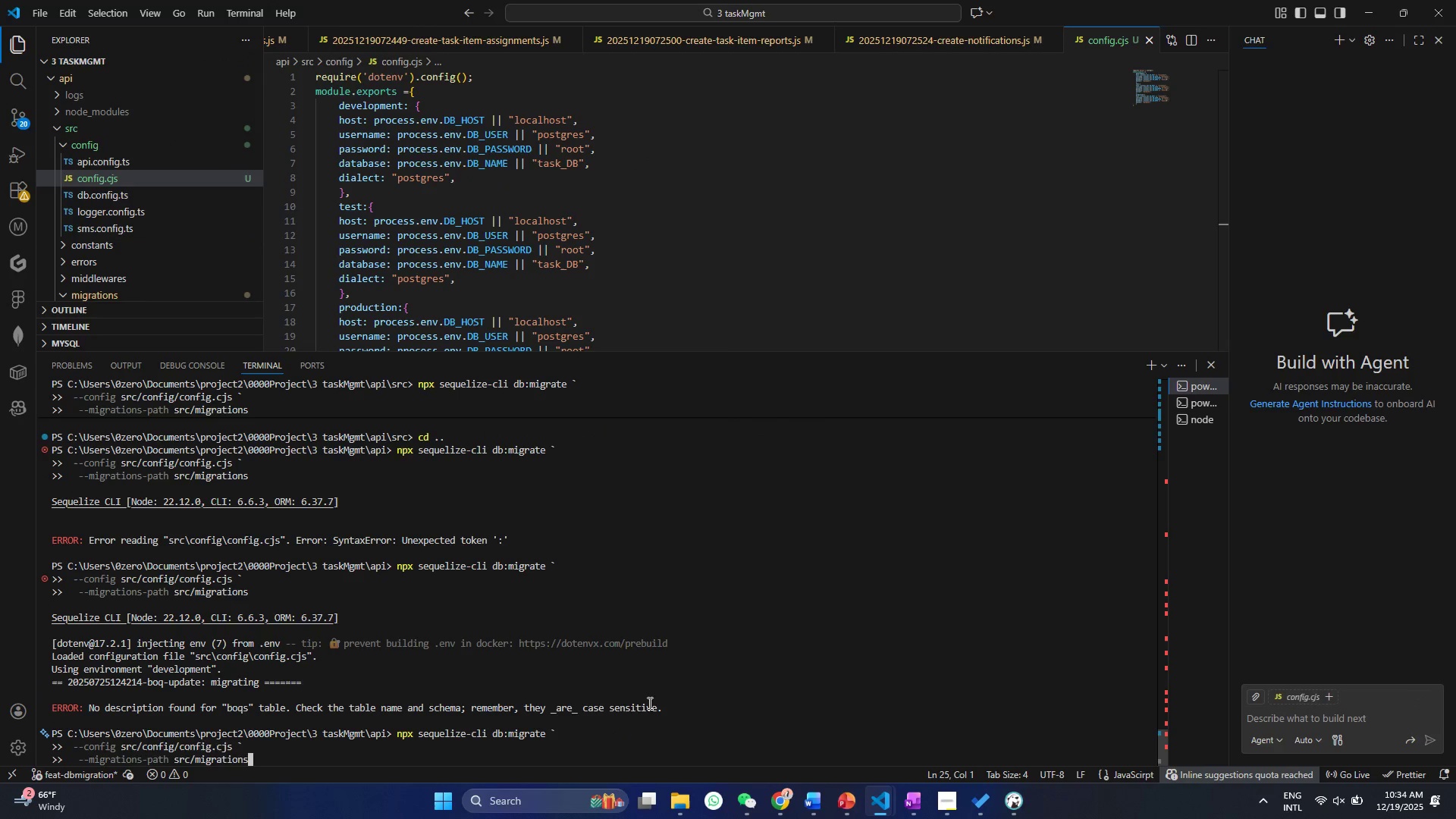 
key(Enter)
 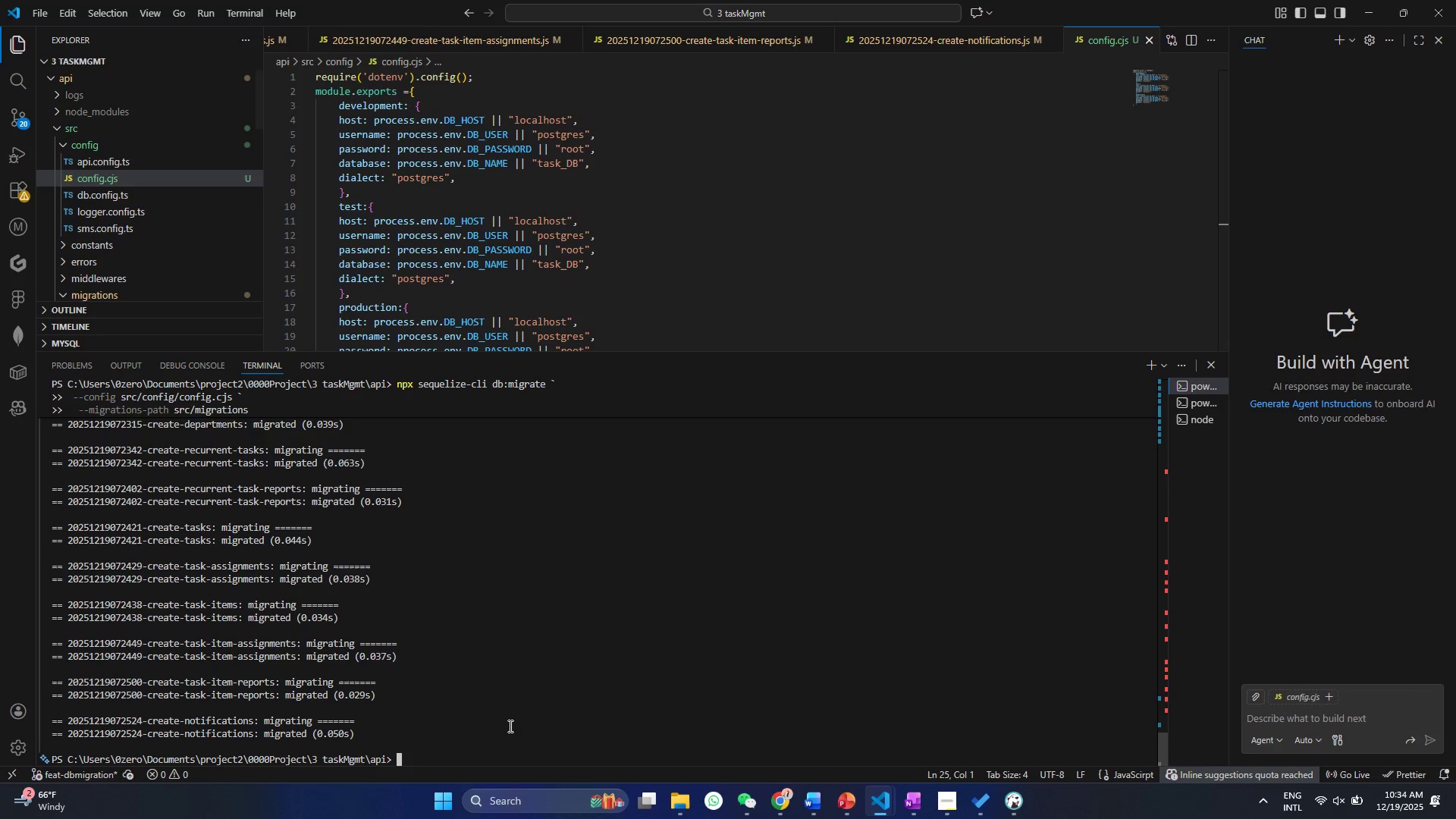 
left_click([1029, 806])
 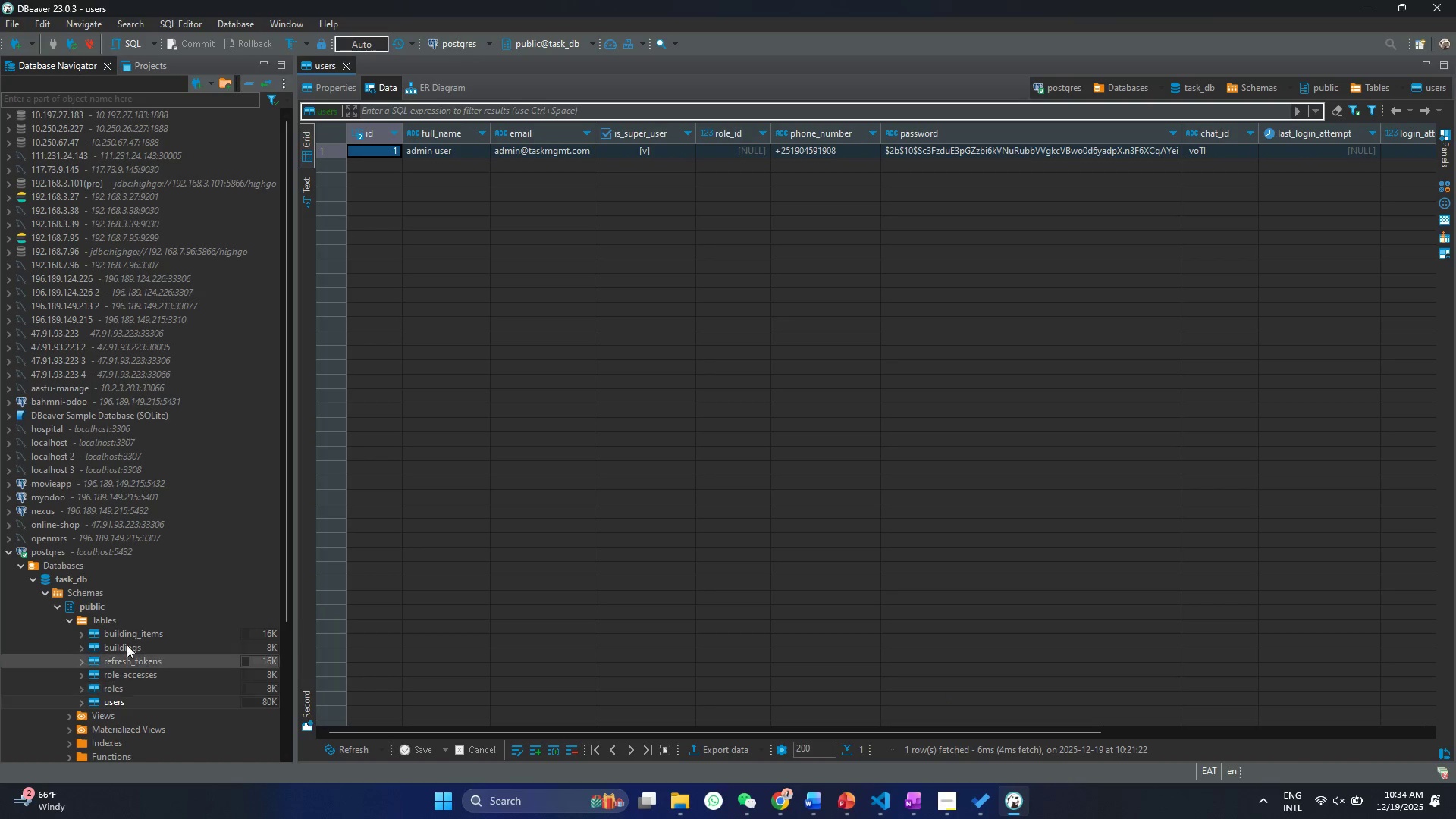 
right_click([124, 617])
 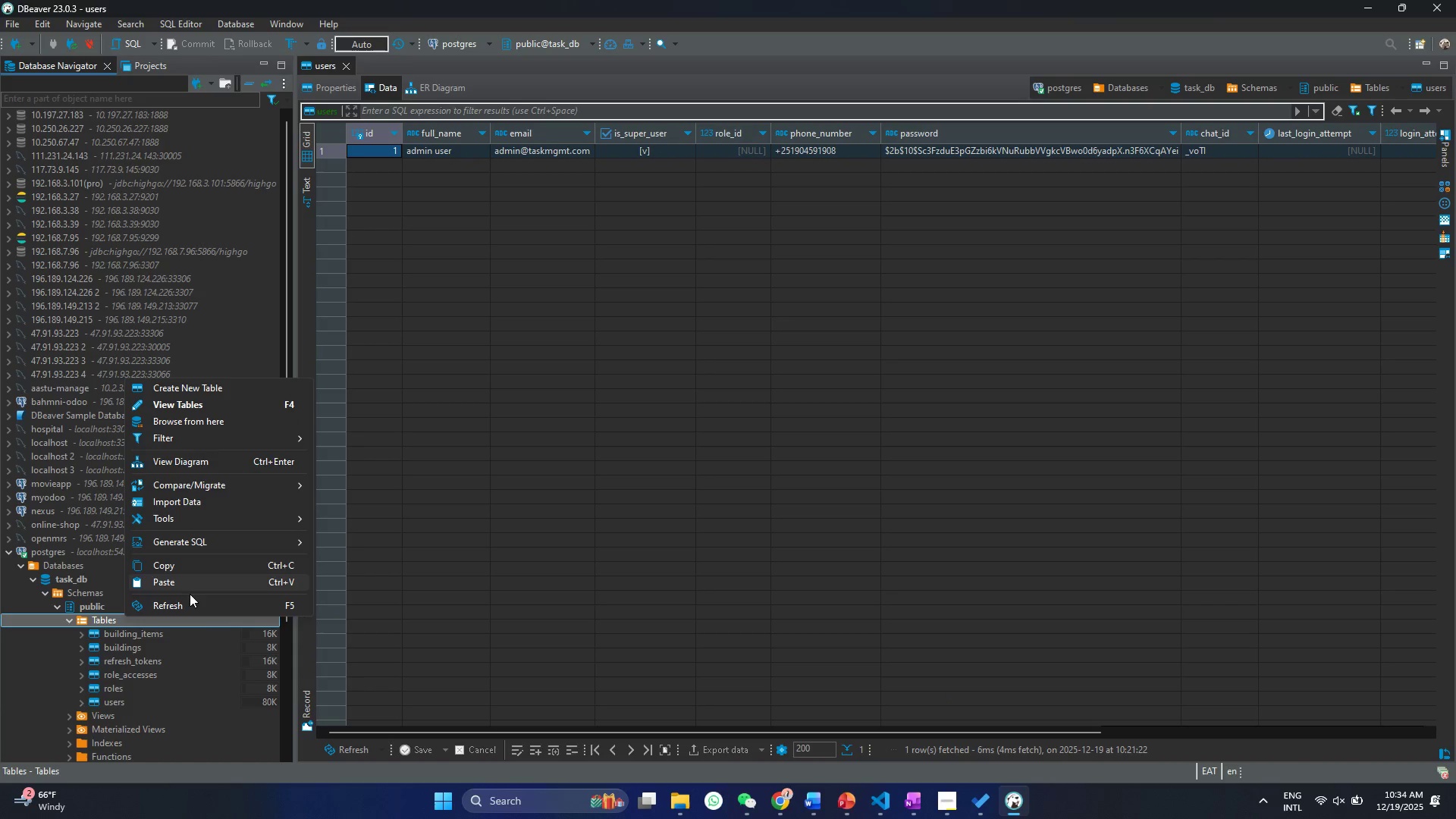 
left_click([189, 601])
 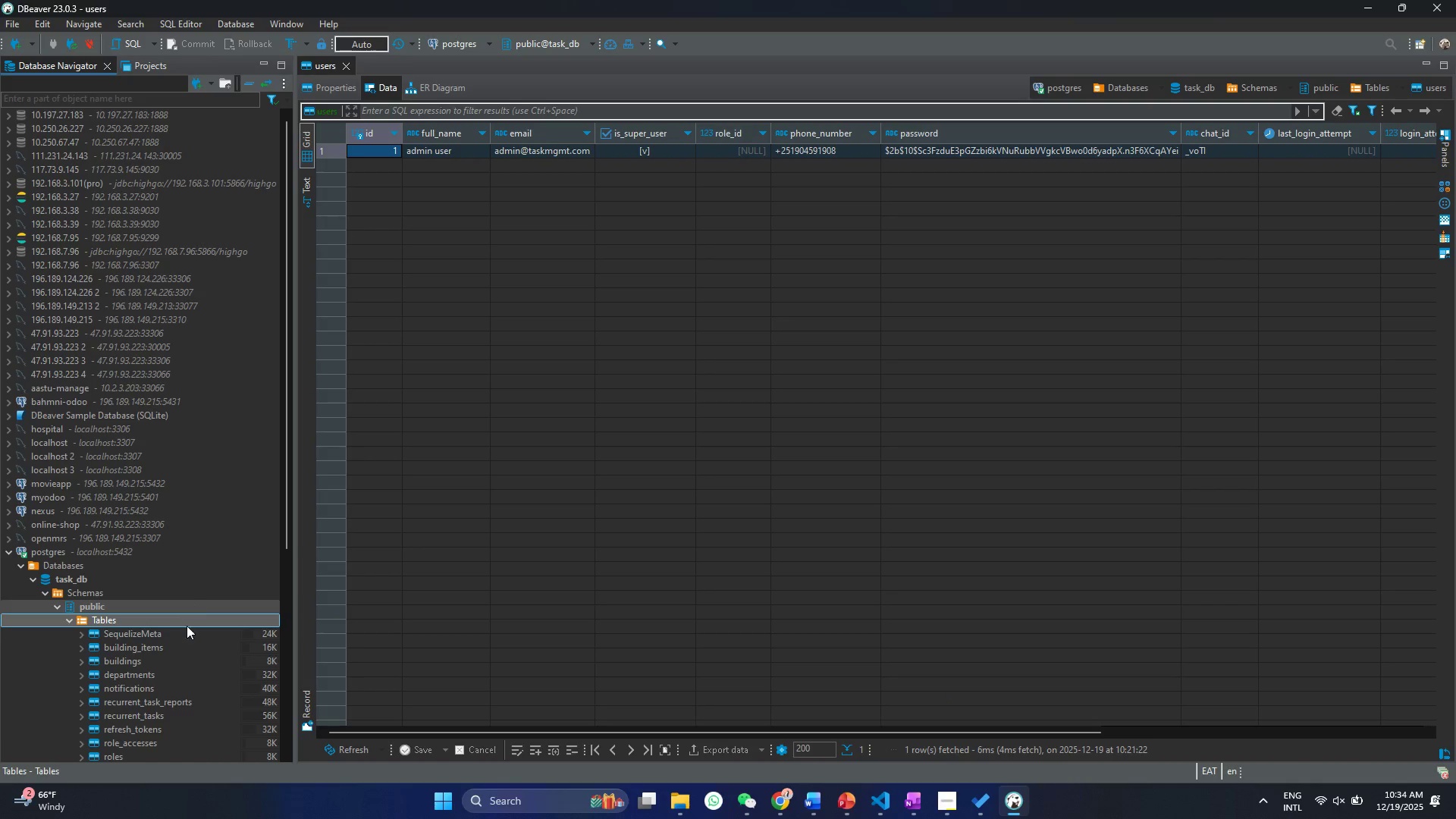 
scroll: coordinate [187, 633], scroll_direction: down, amount: 4.0
 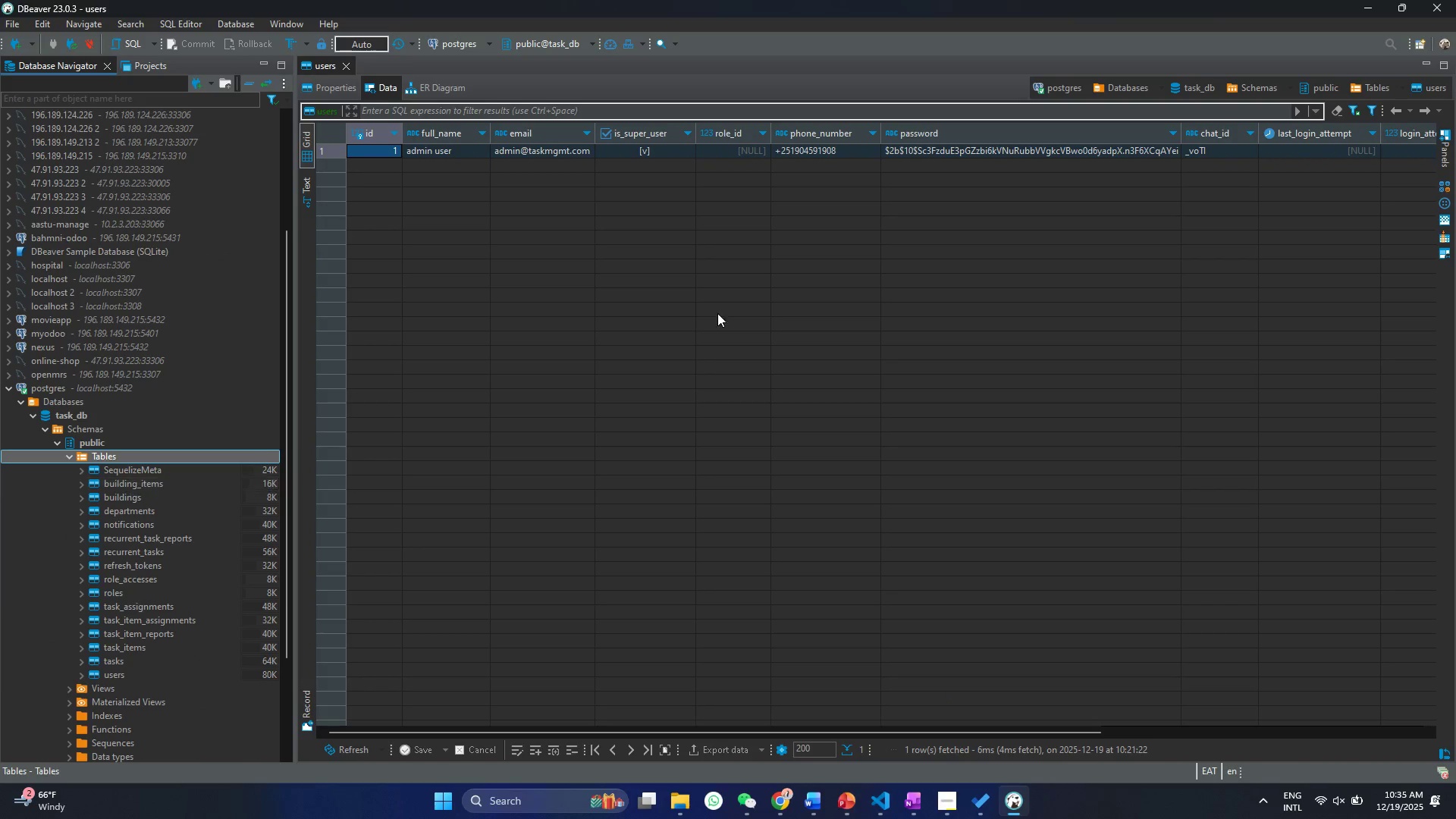 
left_click([1374, 0])
 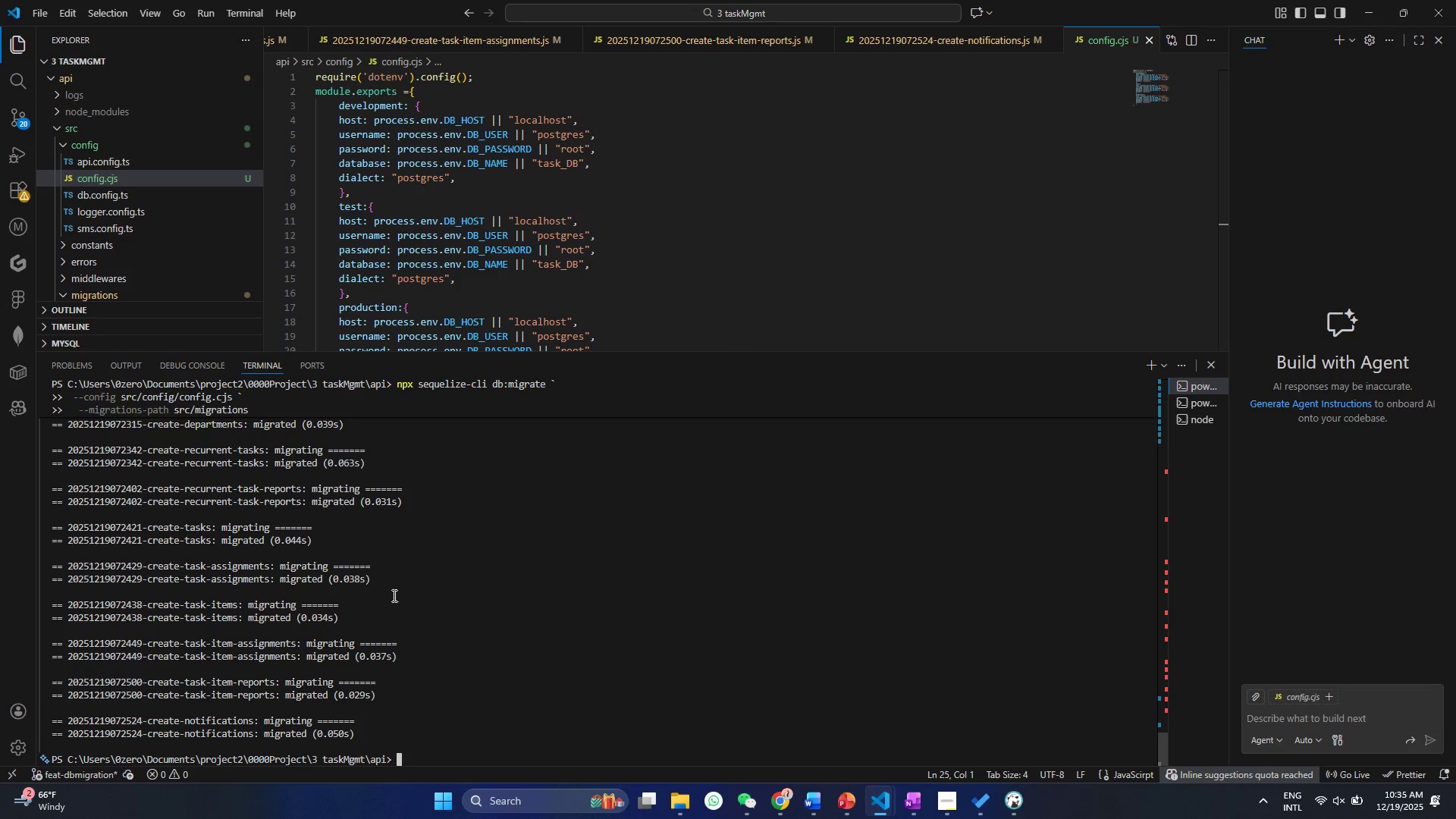 
left_click([332, 604])
 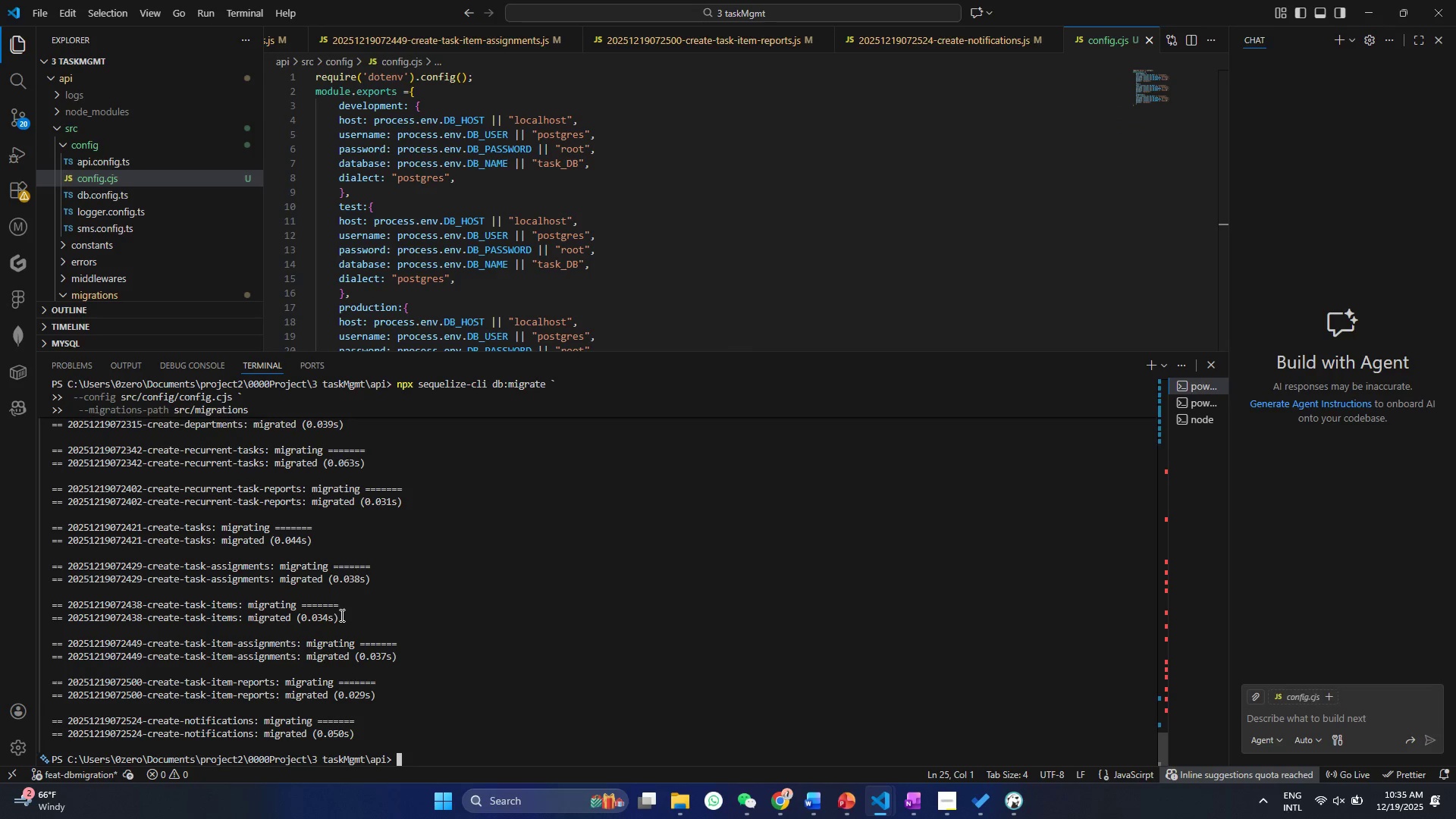 
scroll: coordinate [342, 617], scroll_direction: down, amount: 3.0
 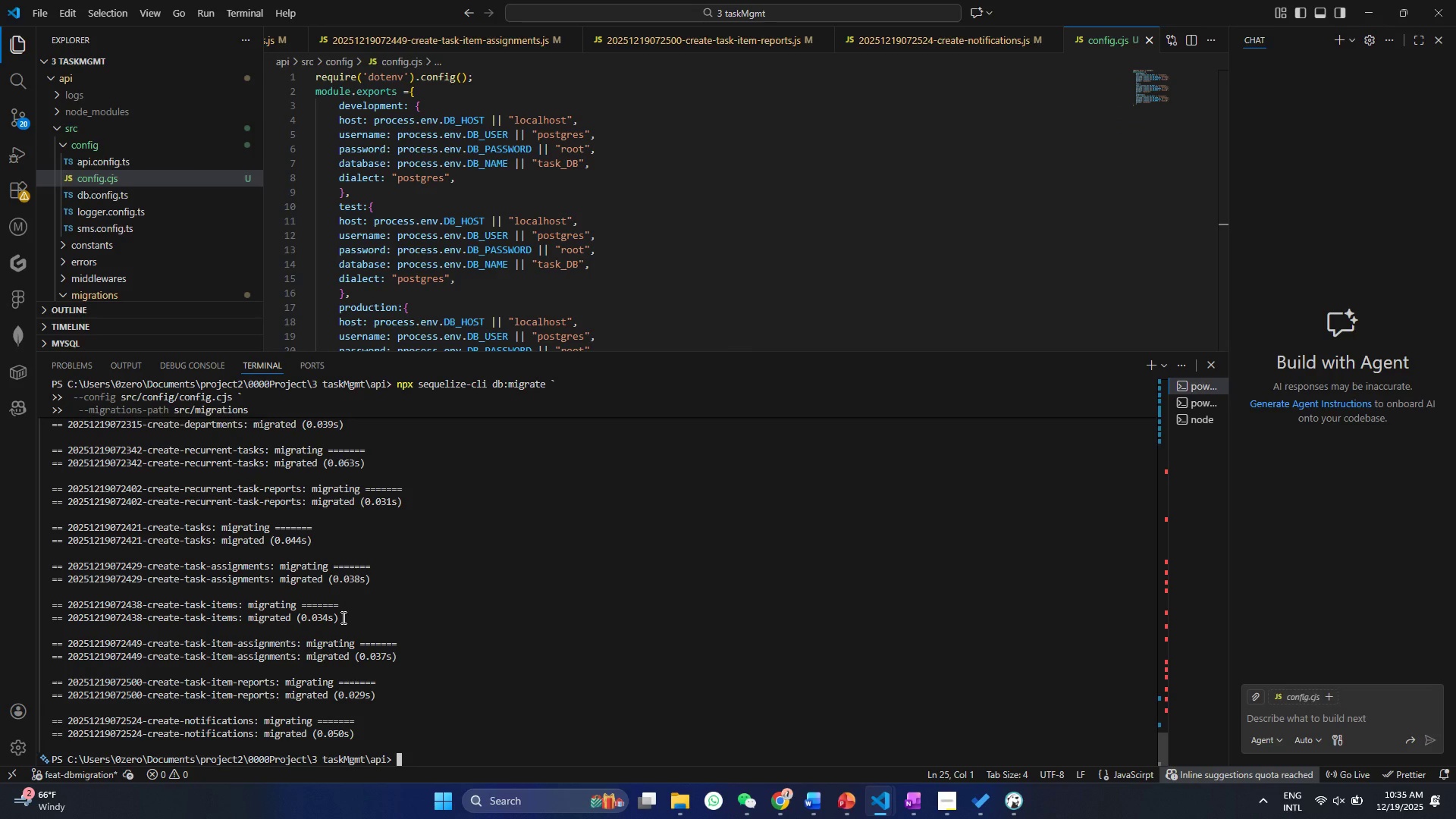 
left_click([342, 617])
 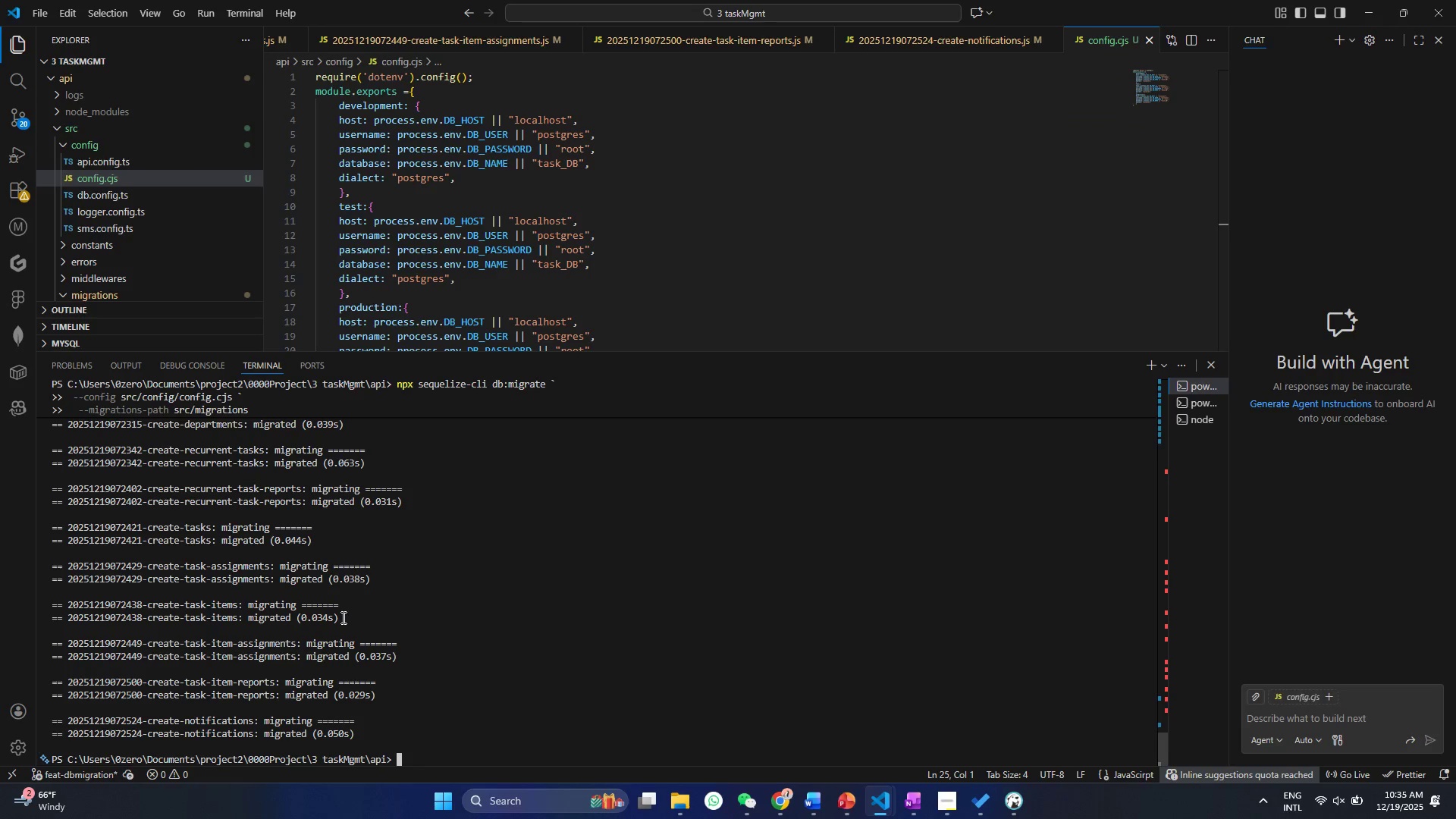 
type(clear)
 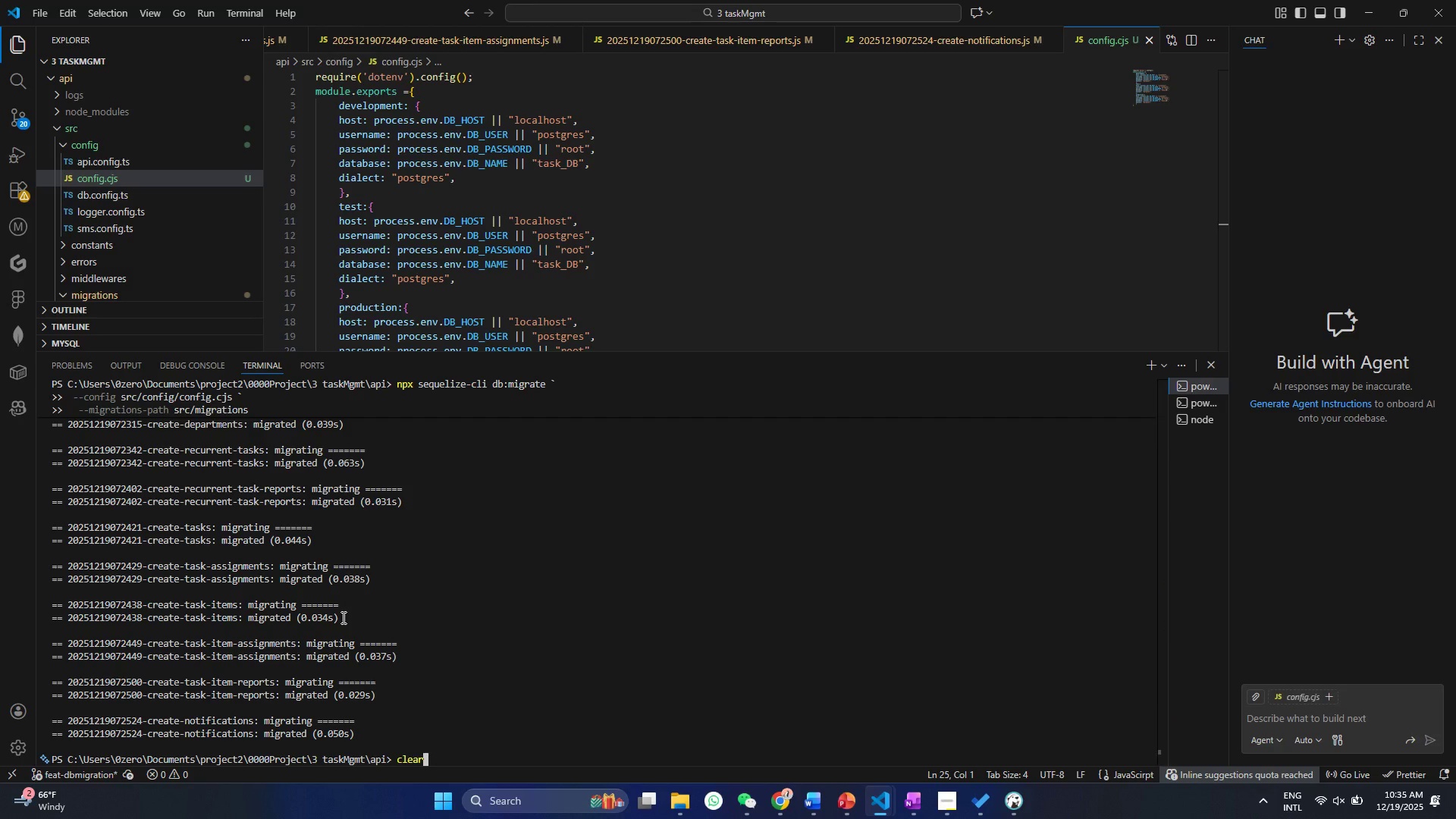 
key(Enter)
 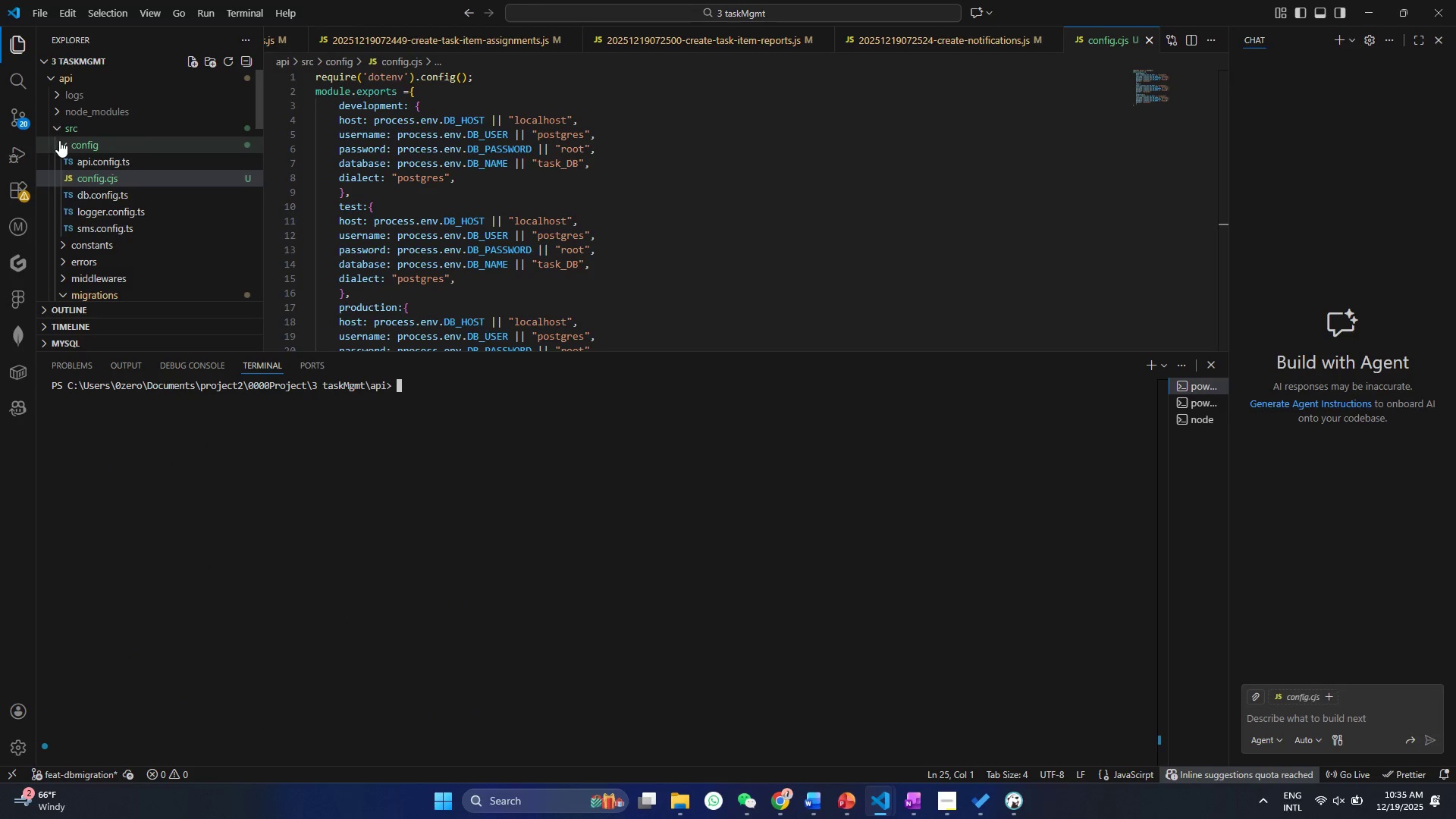 
left_click([519, 413])
 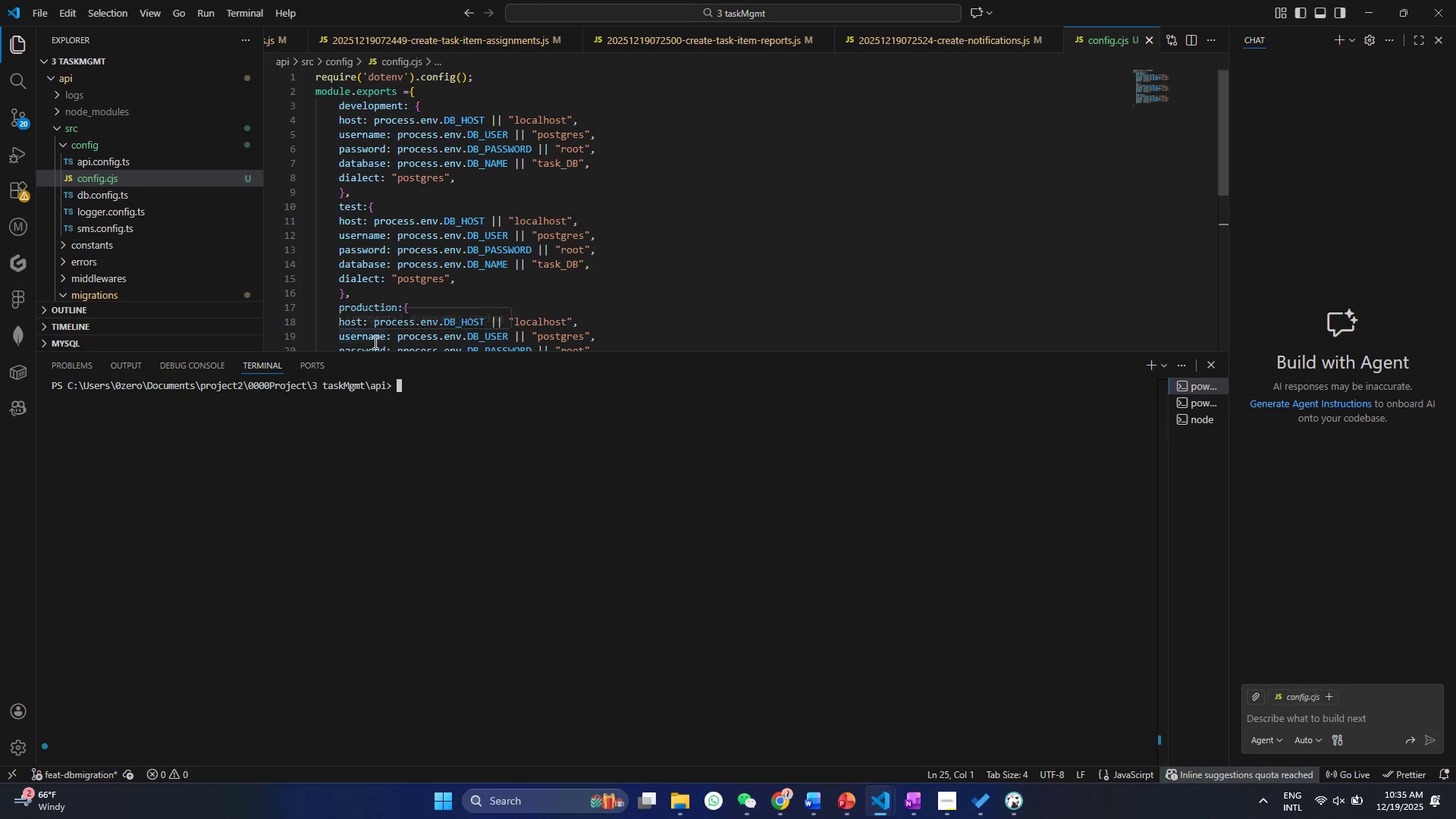 
type(go)
key(Backspace)
type(it add .)
 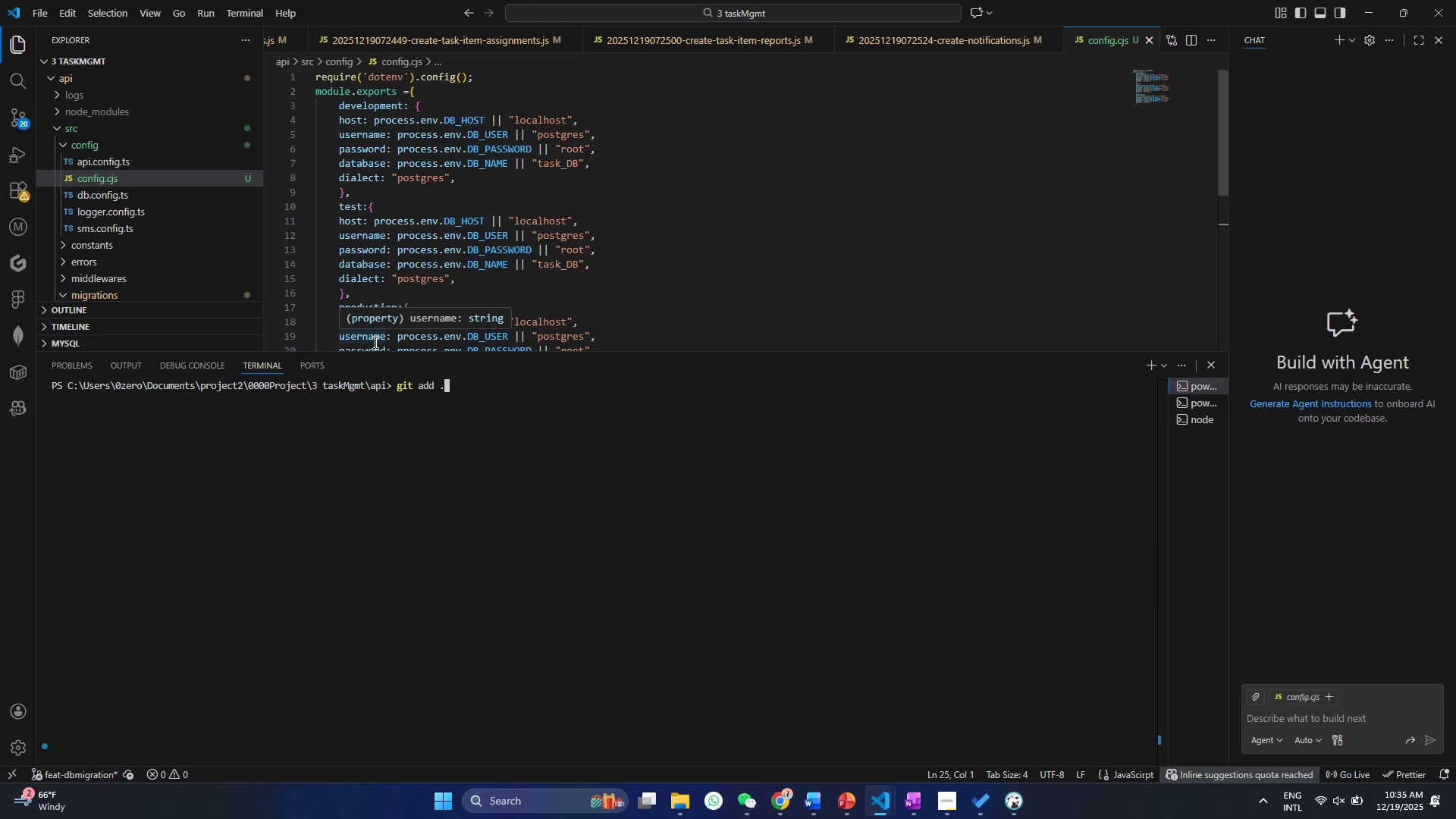 
key(Enter)
 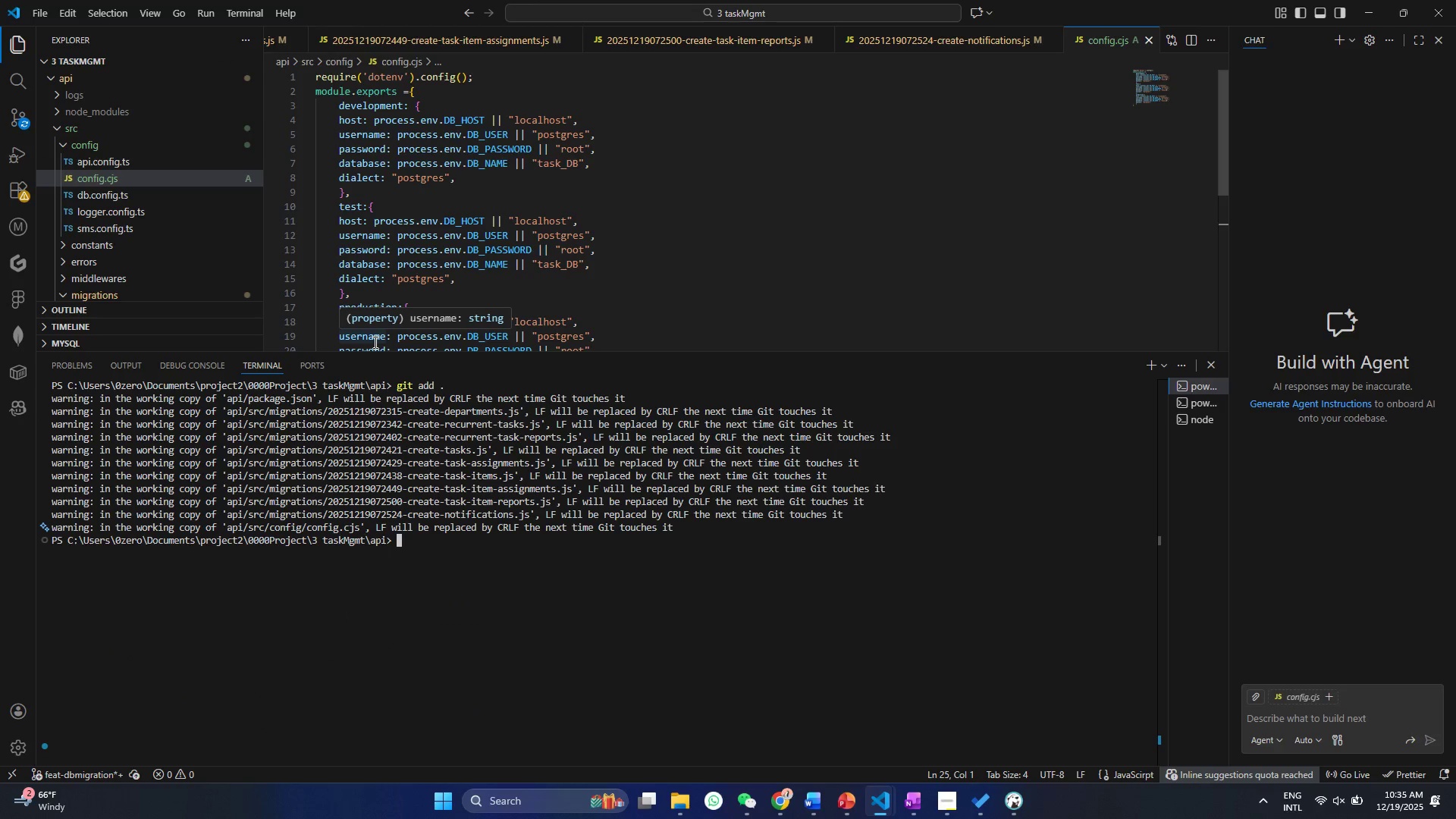 
type(git commit -m "")
 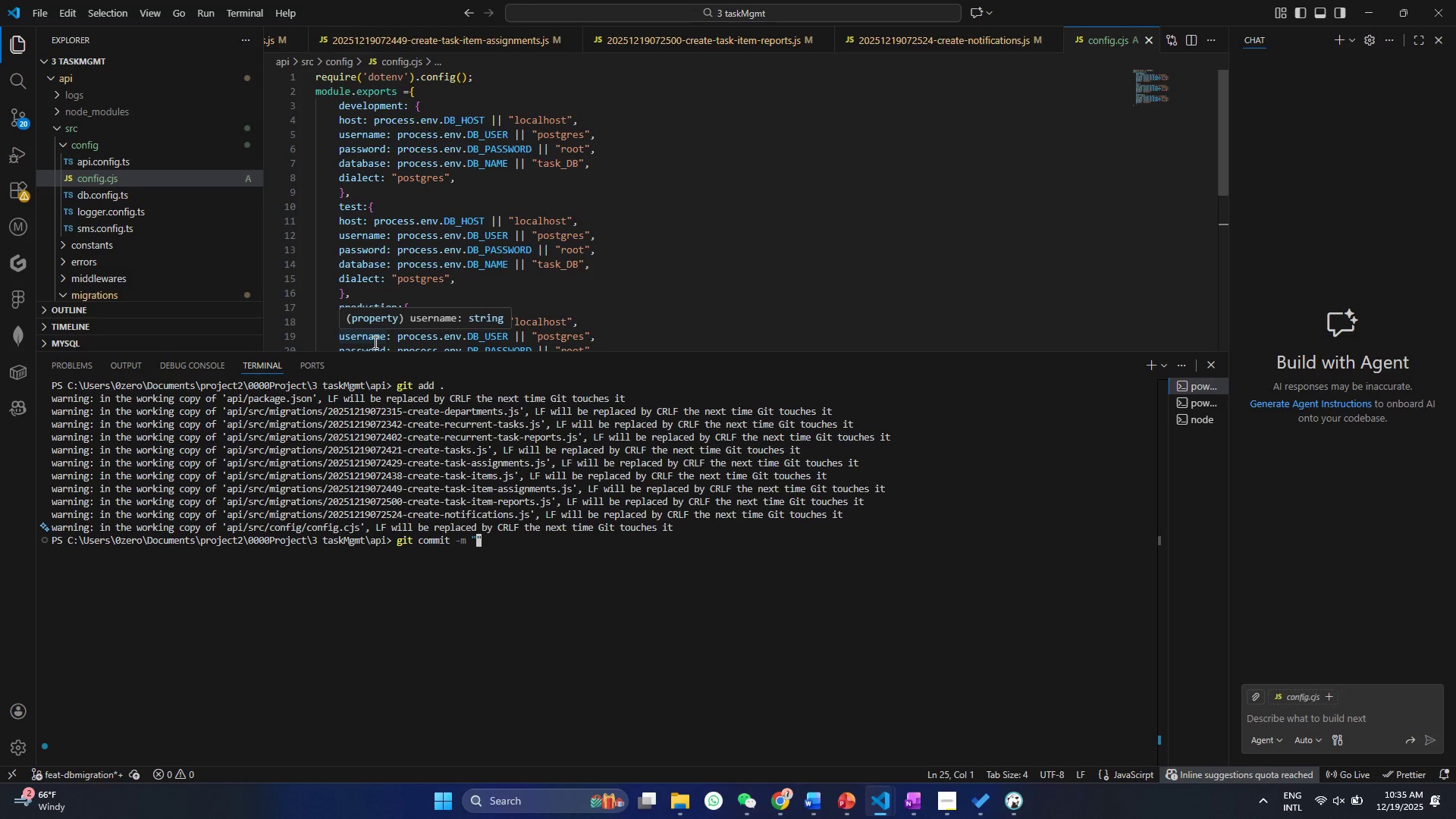 
 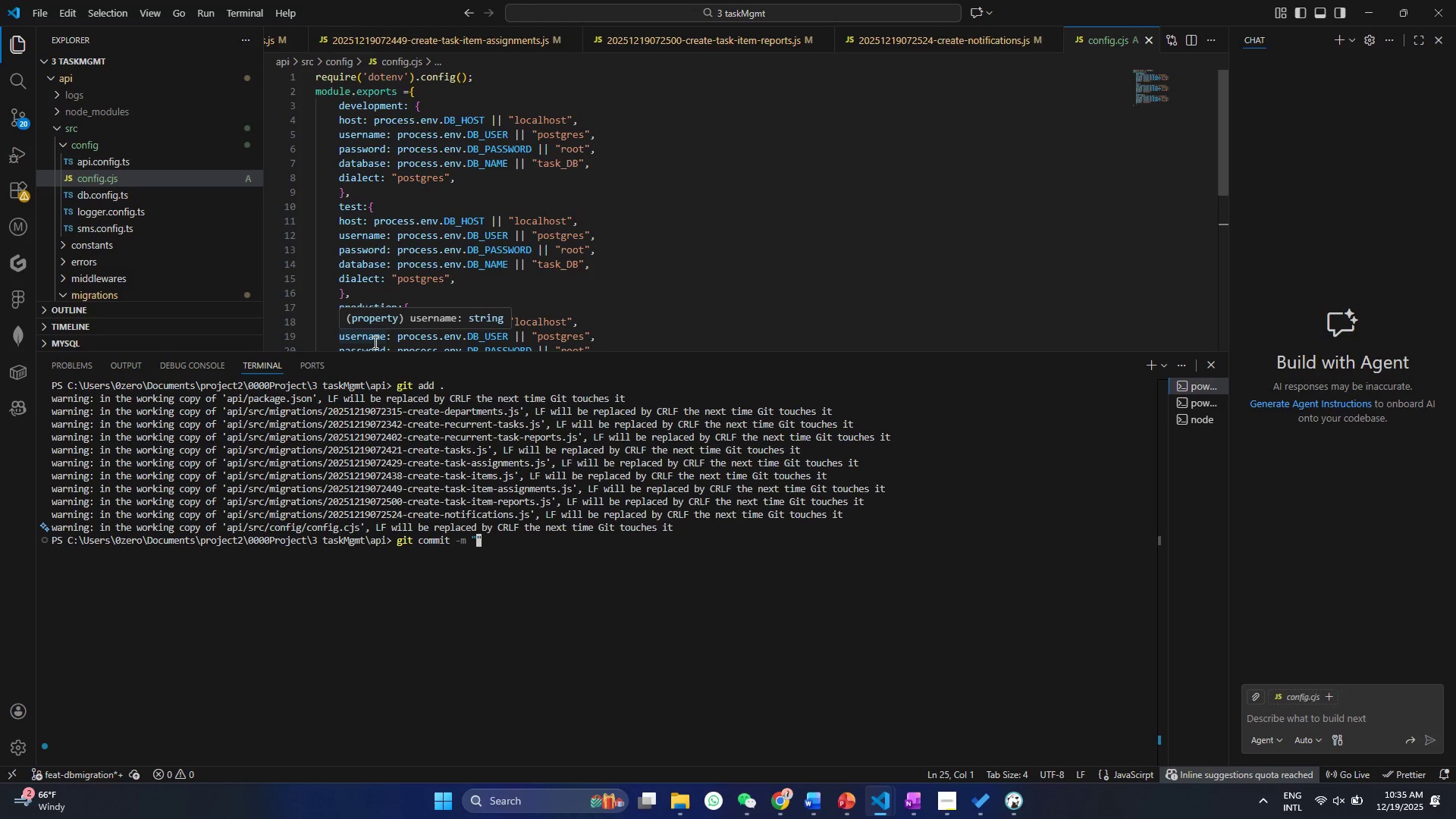 
key(ArrowLeft)
 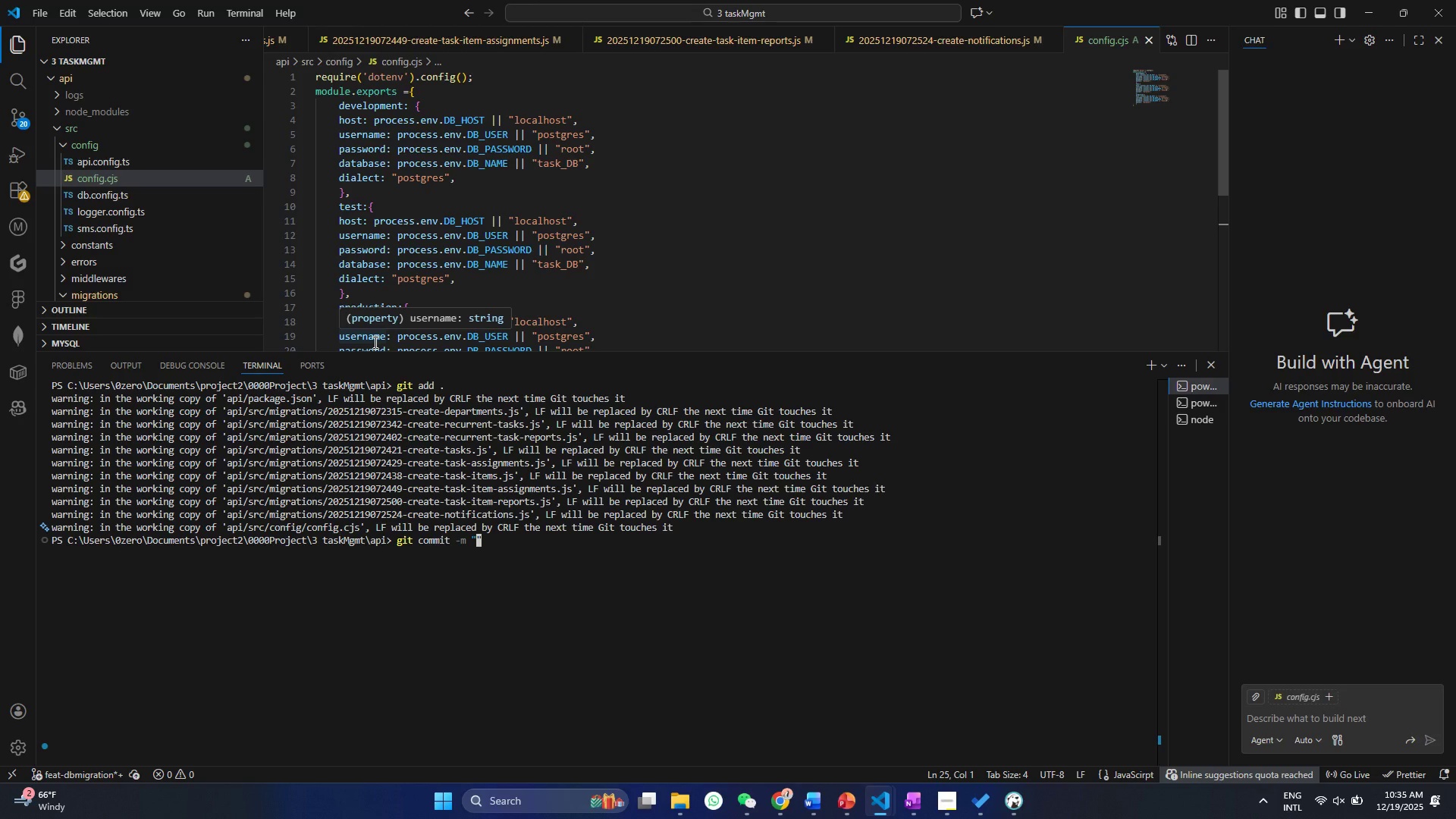 
type(feat: db migrato)
key(Backspace)
type(ion)
 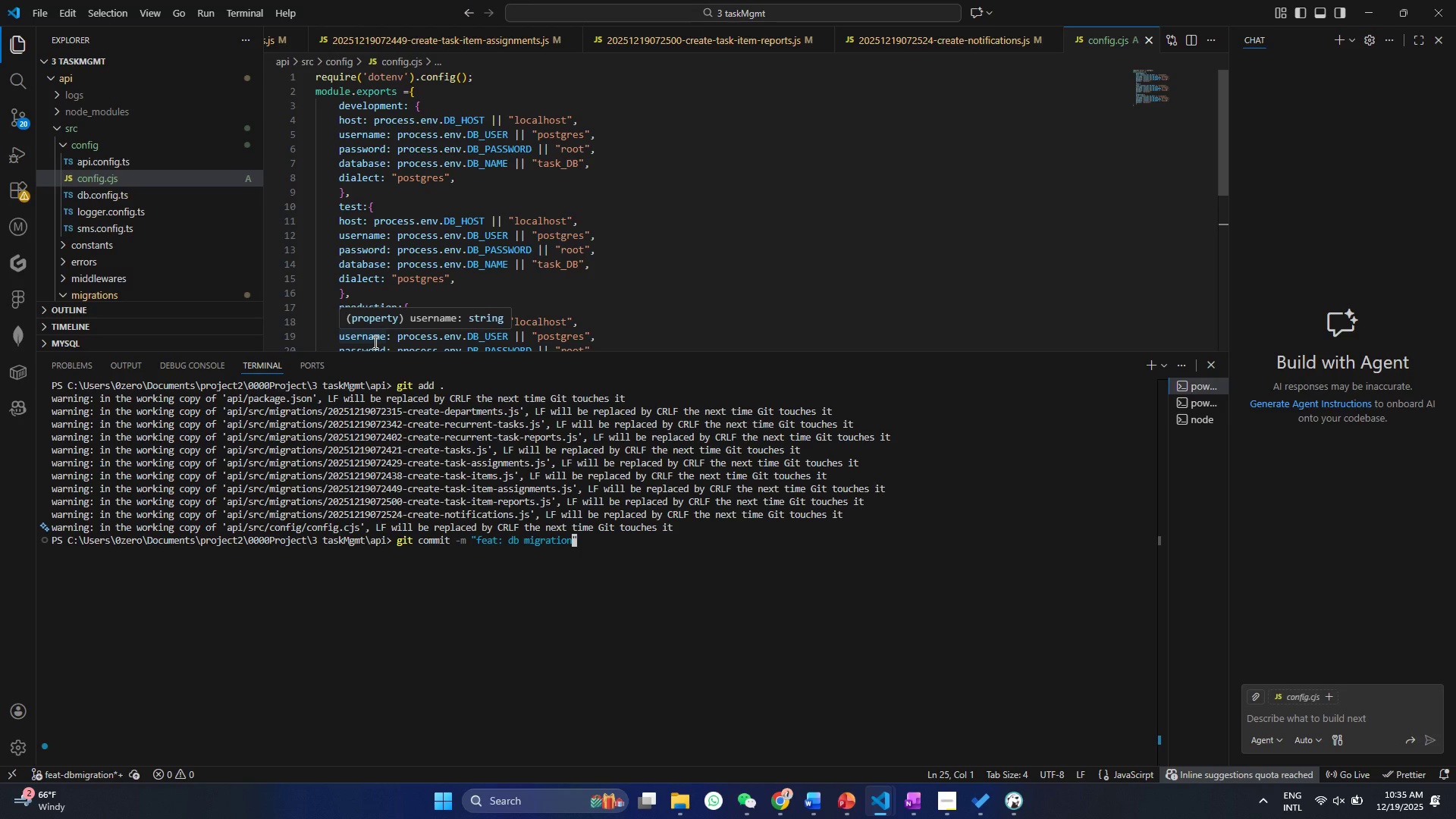 
key(Space)
 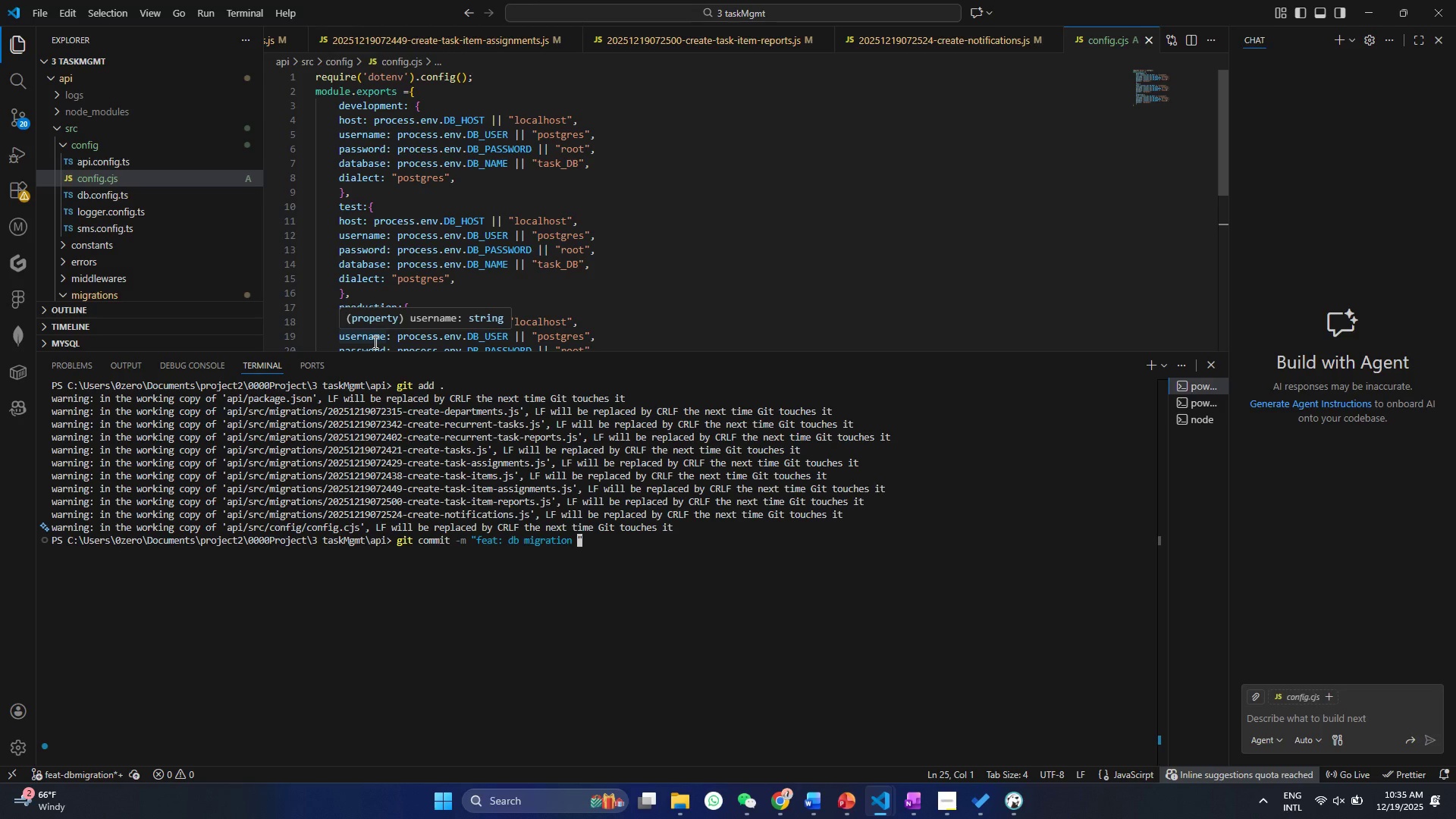 
key(Backspace)
 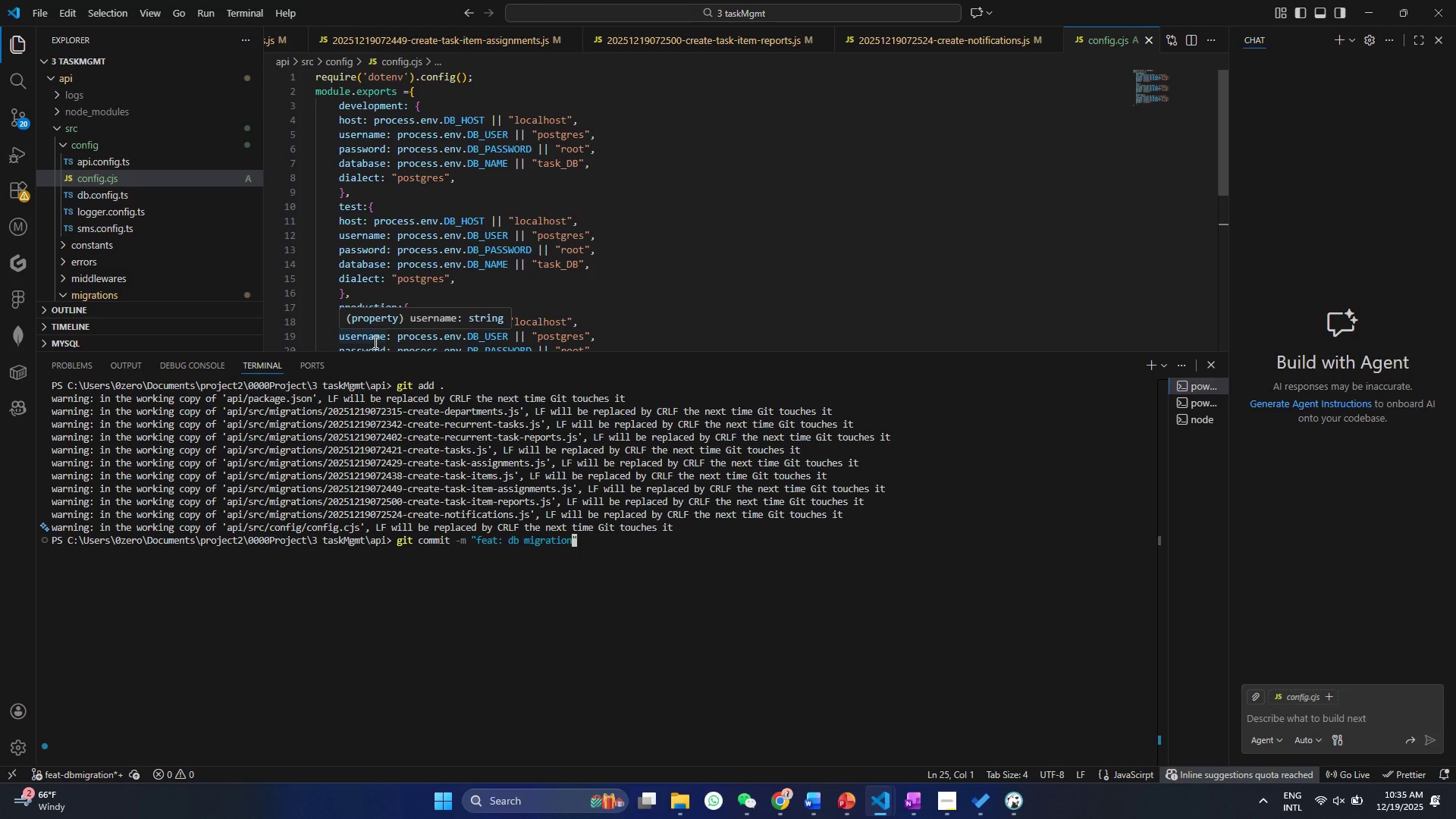 
key(Enter)
 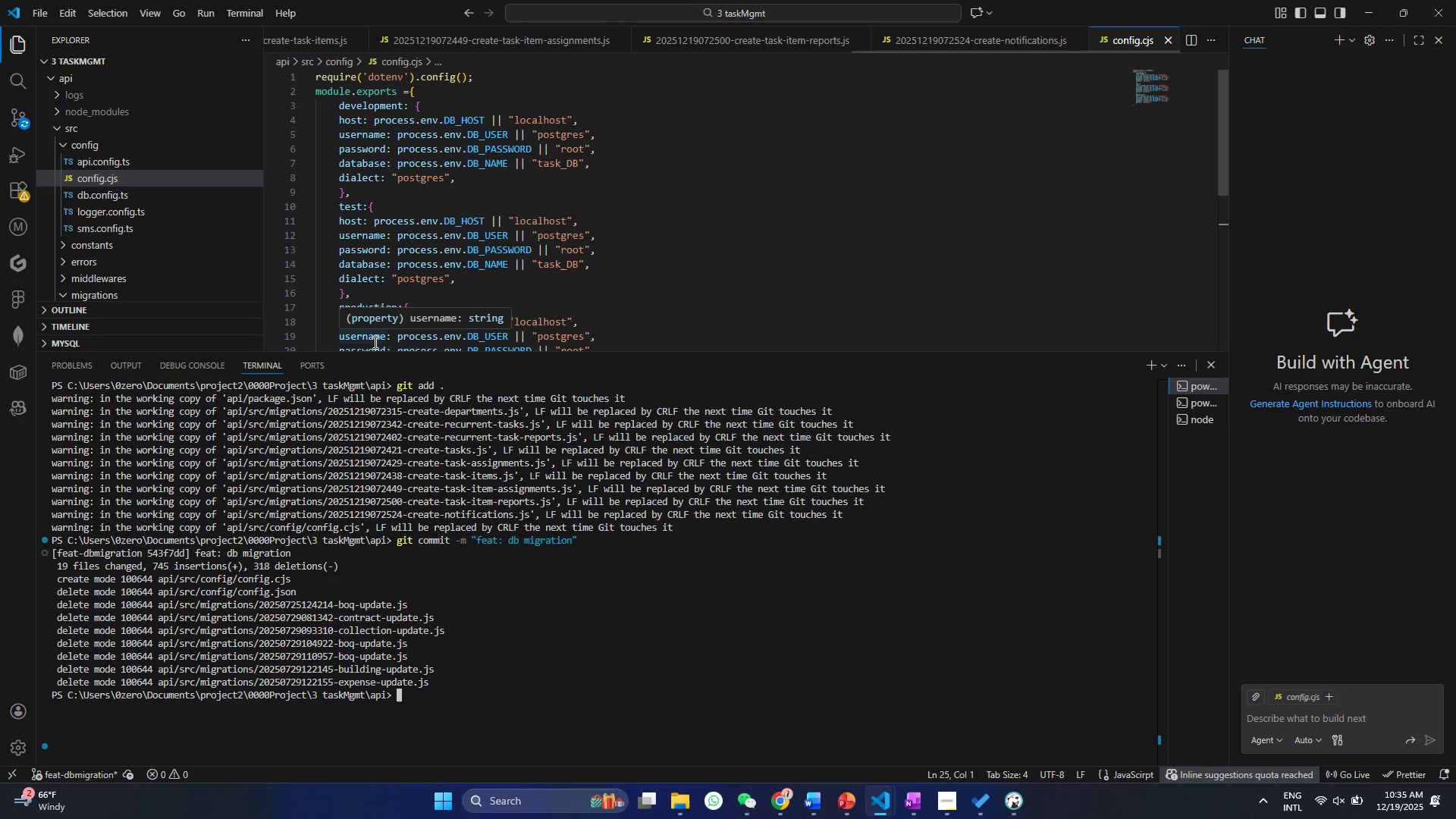 
type(git py)
key(Backspace)
type(ush)
 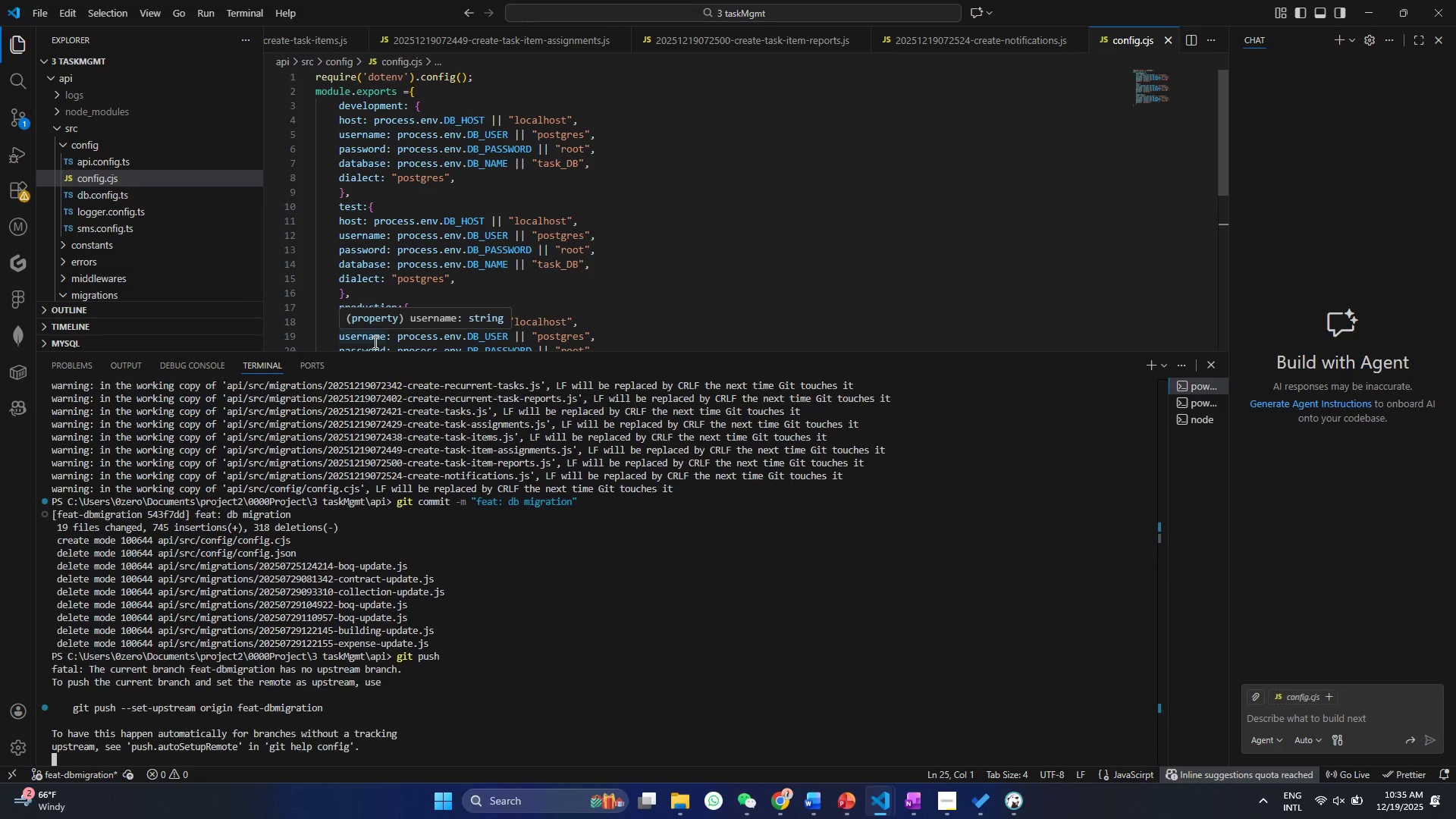 
key(Enter)
 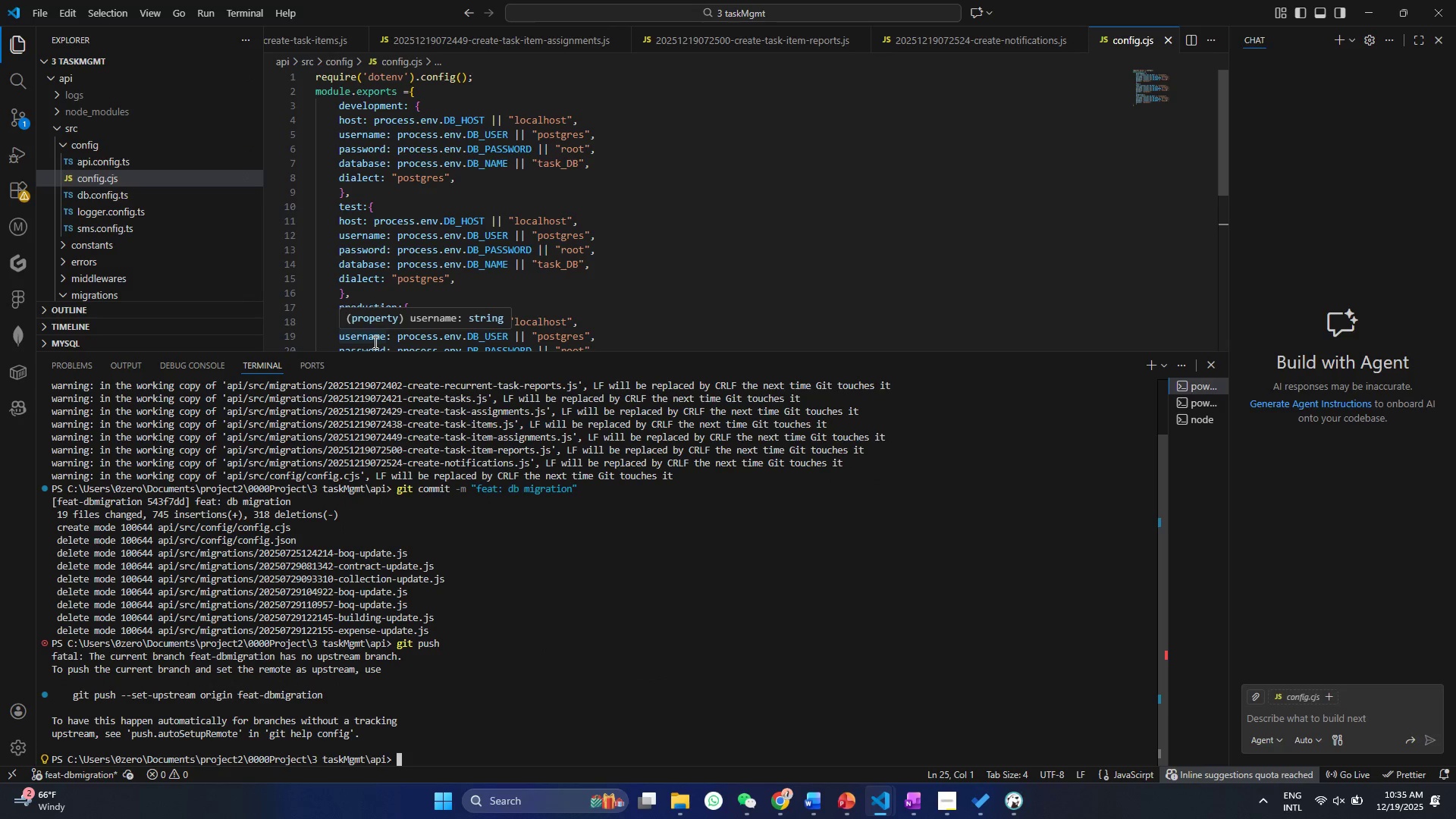 
key(ArrowUp)
 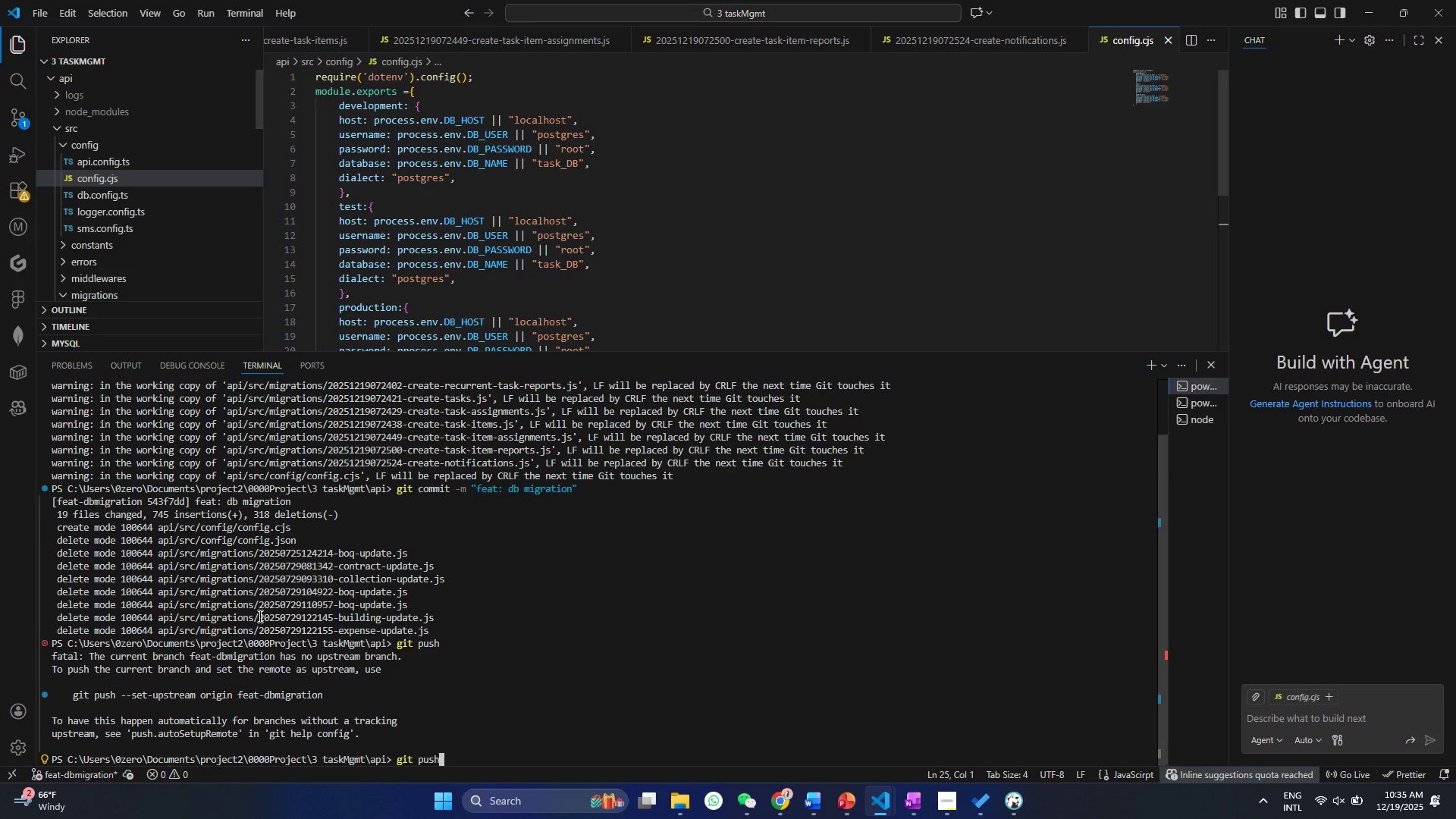 
left_click([262, 682])
 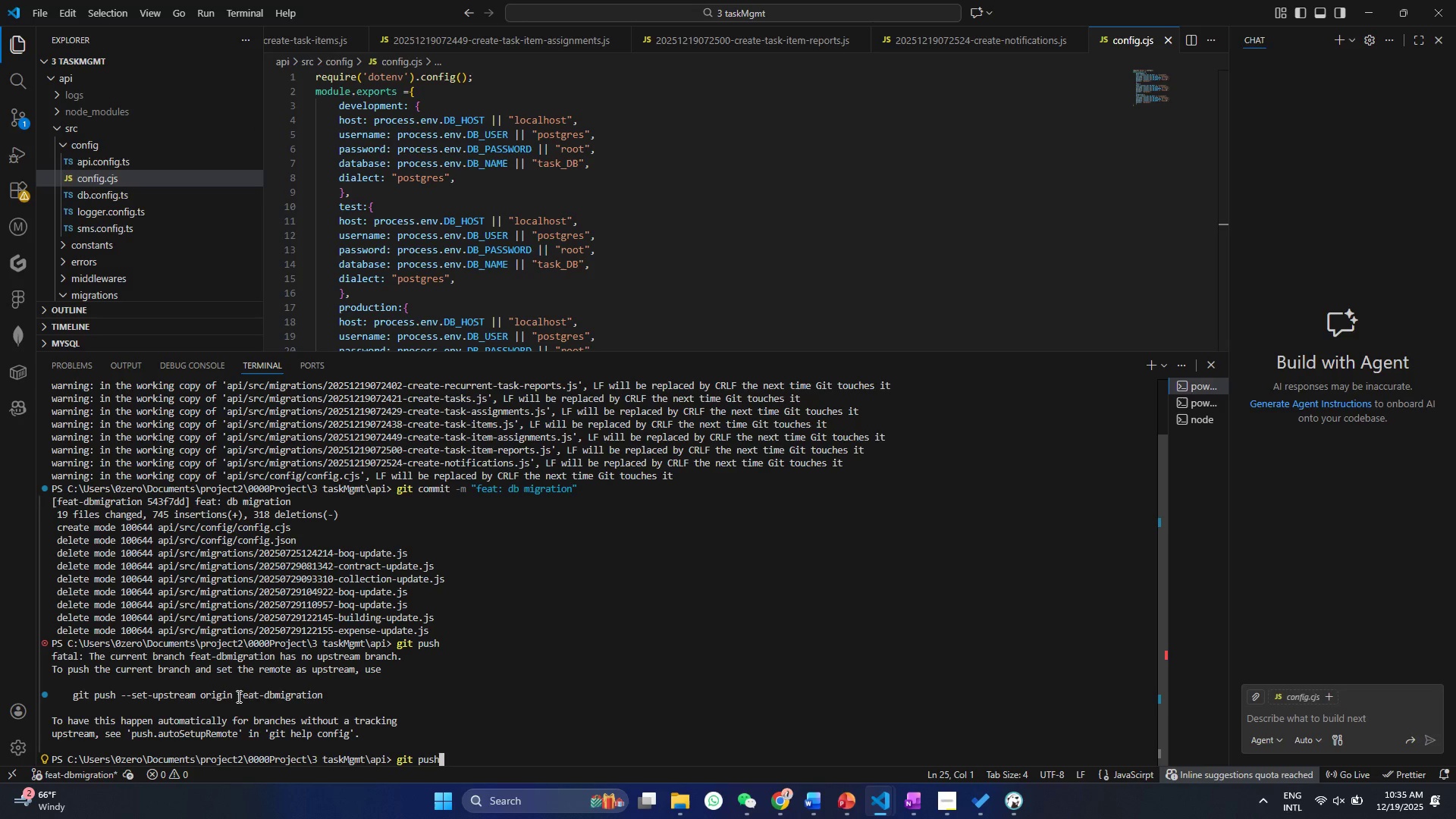 
left_click_drag(start_coordinate=[236, 696], to_coordinate=[318, 693])
 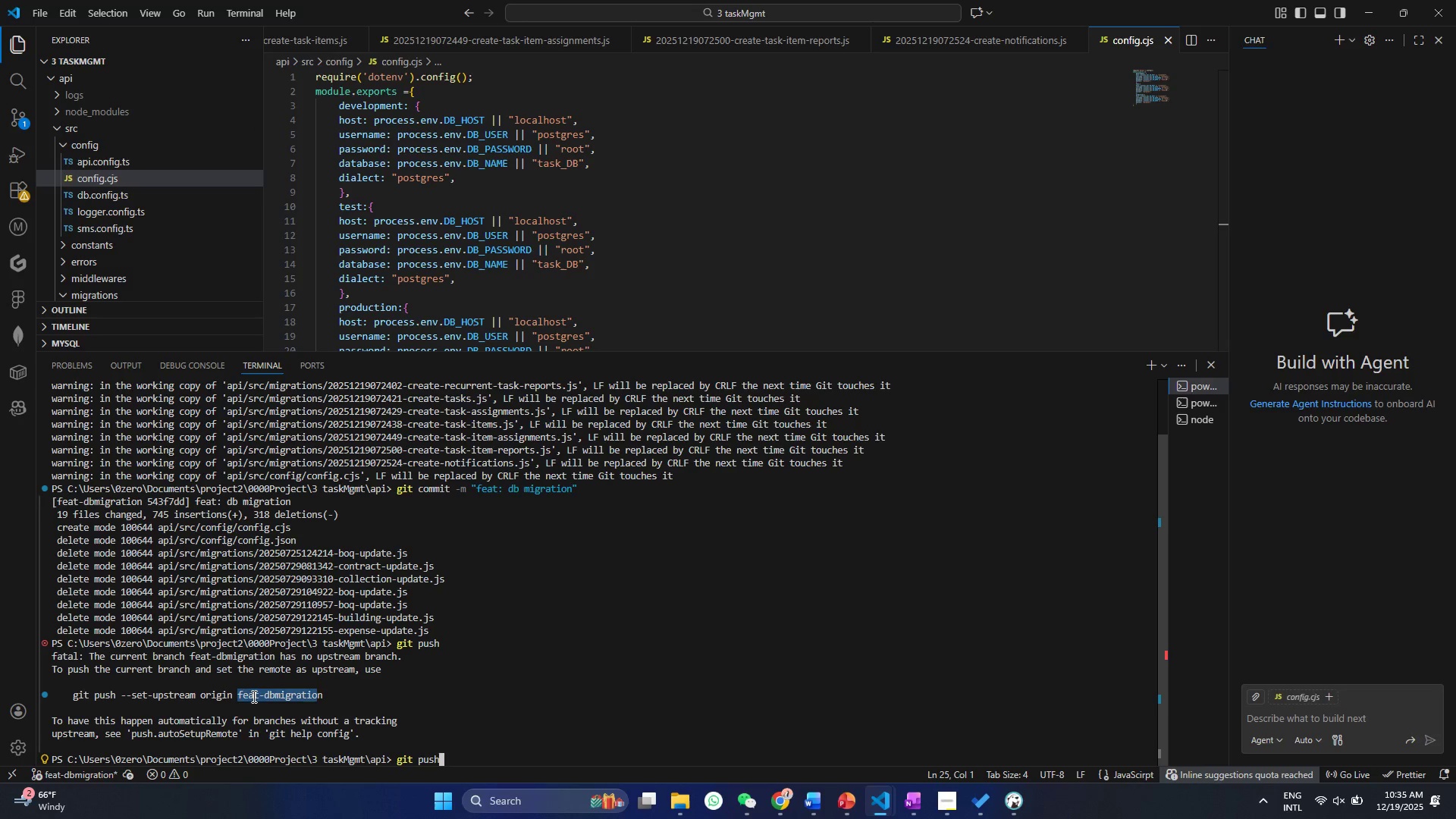 
left_click([253, 697])
 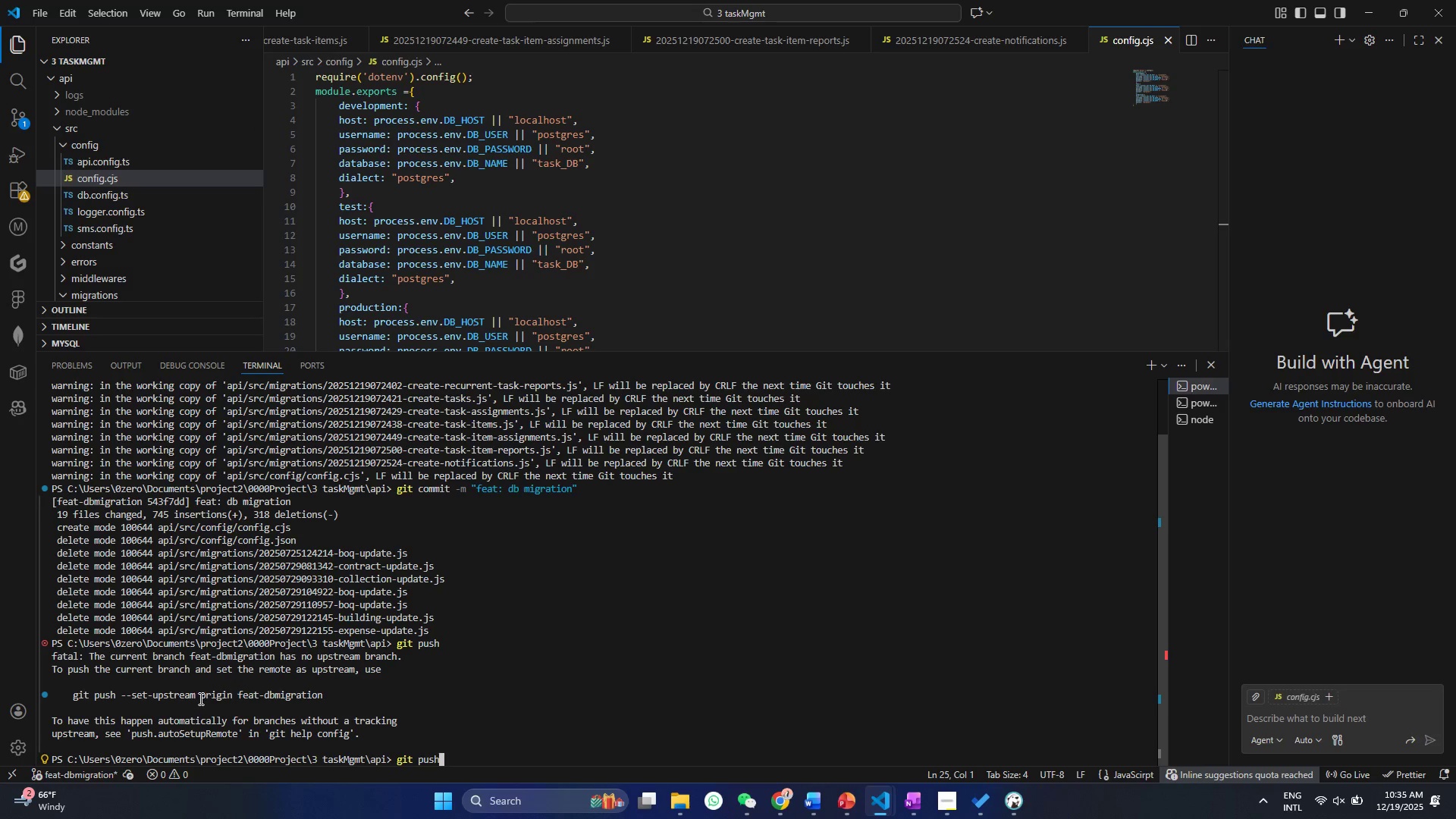 
left_click_drag(start_coordinate=[207, 698], to_coordinate=[327, 698])
 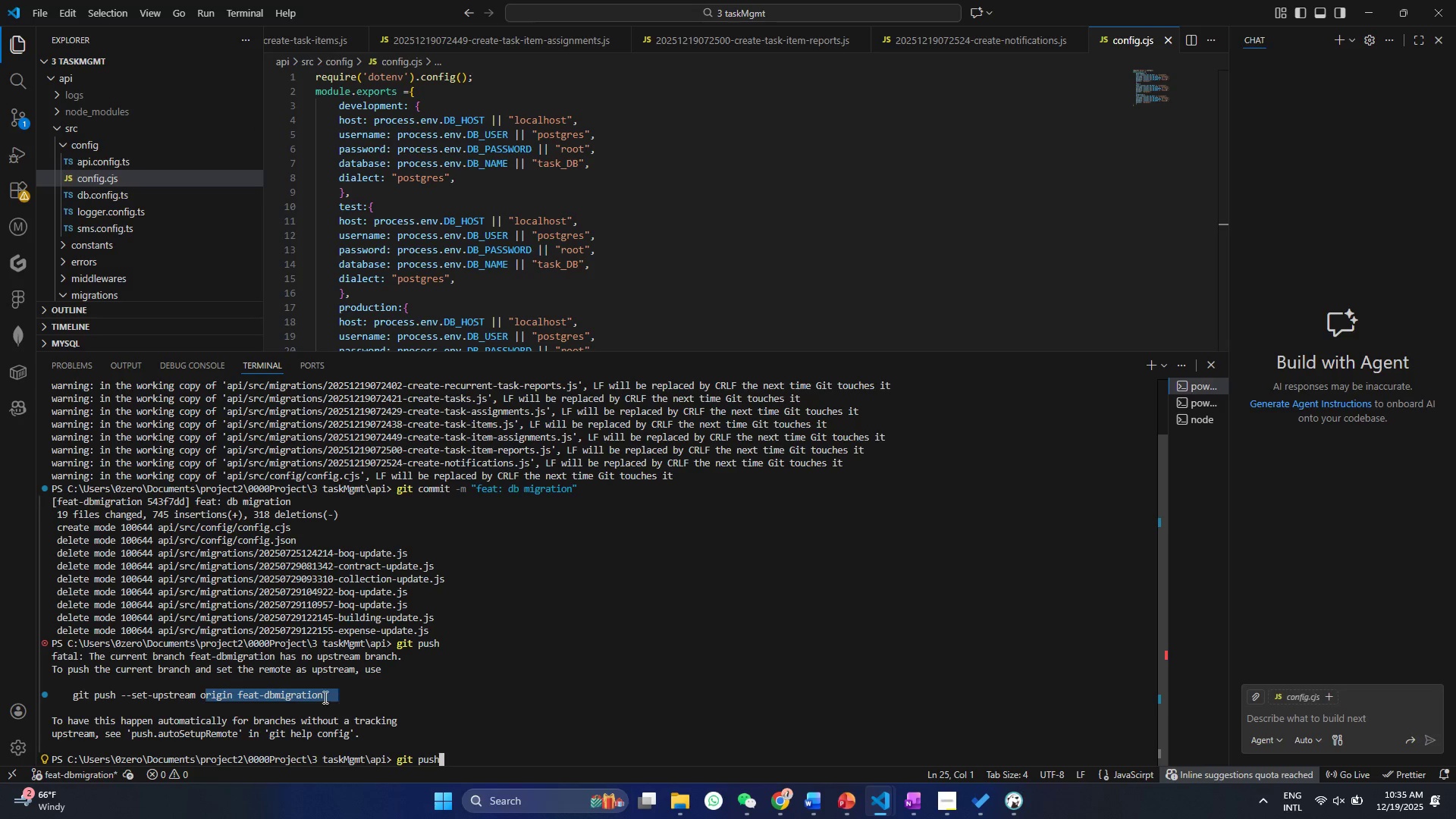 
left_click([323, 696])
 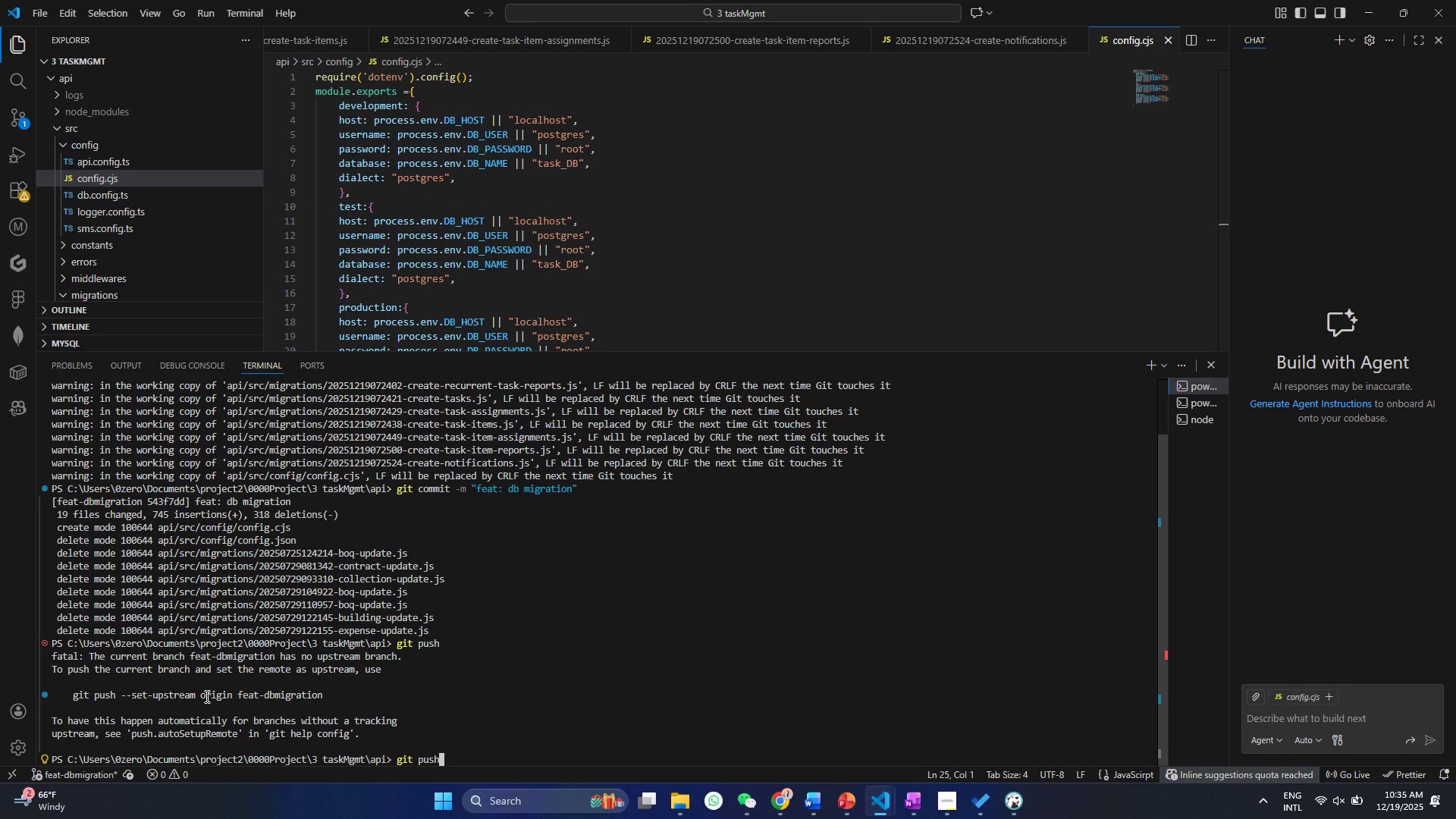 
left_click_drag(start_coordinate=[206, 696], to_coordinate=[256, 697])
 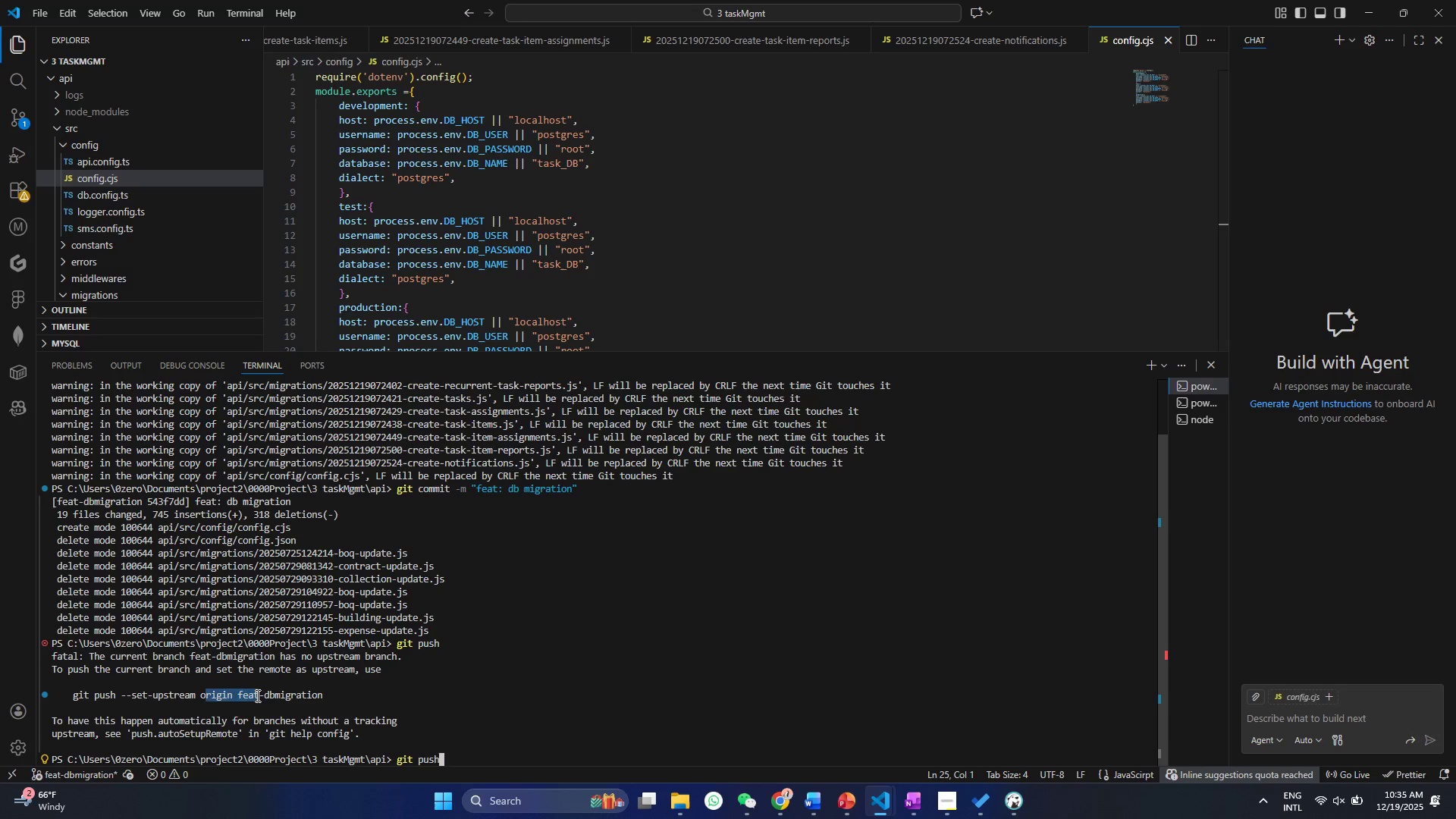 
double_click([256, 695])
 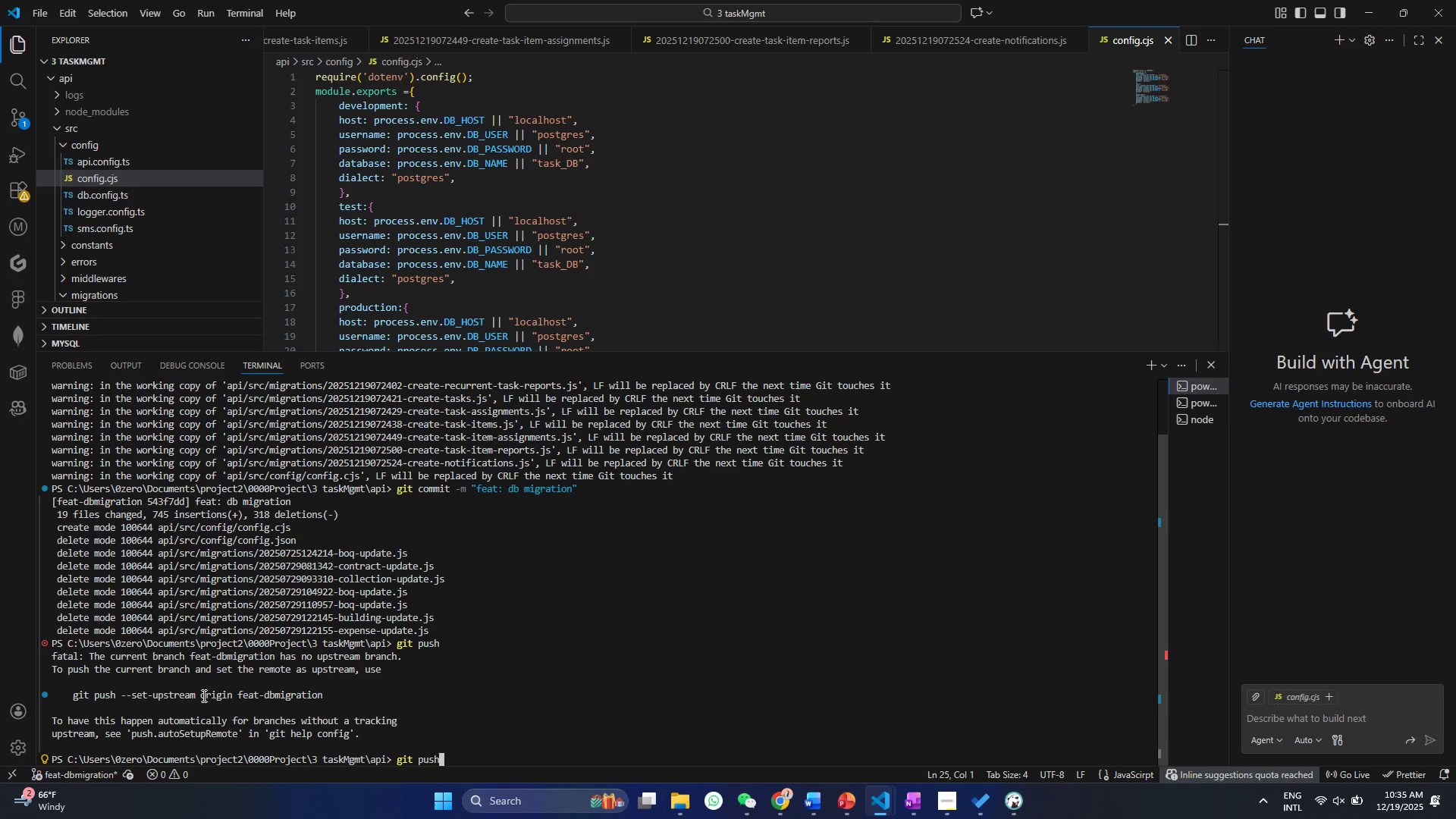 
left_click_drag(start_coordinate=[202, 695], to_coordinate=[324, 697])
 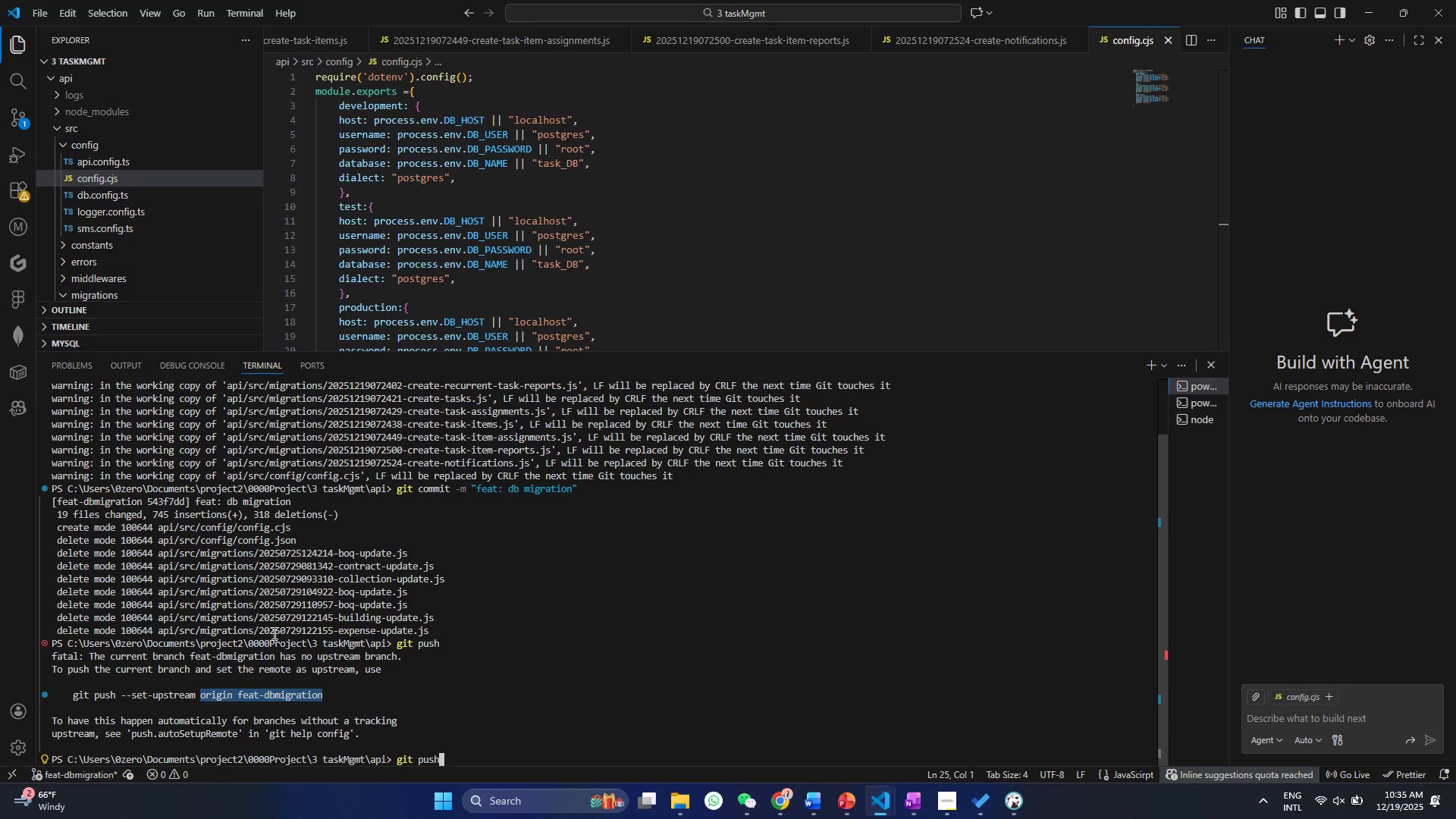 
key(Space)
 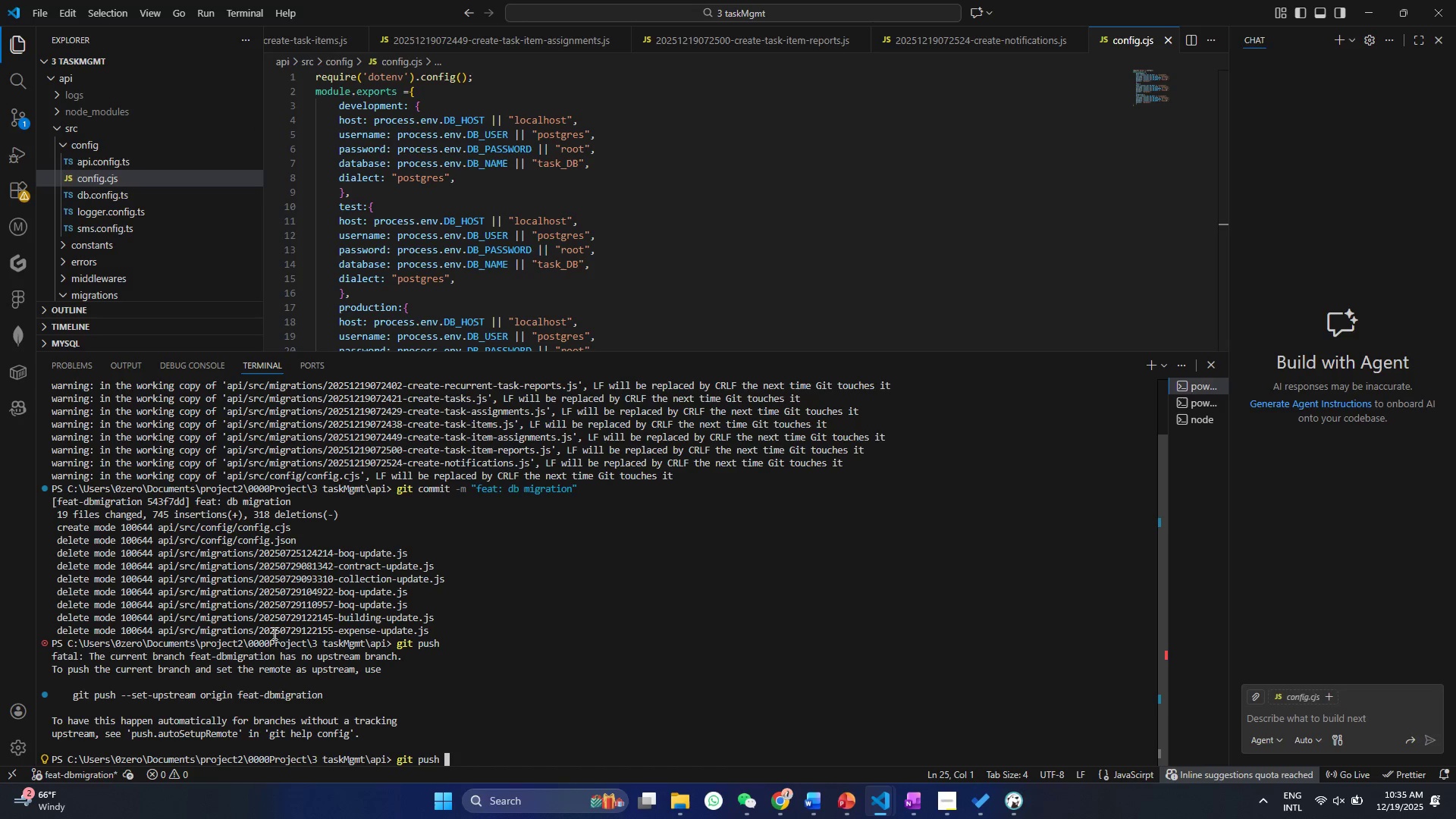 
key(Minus)
 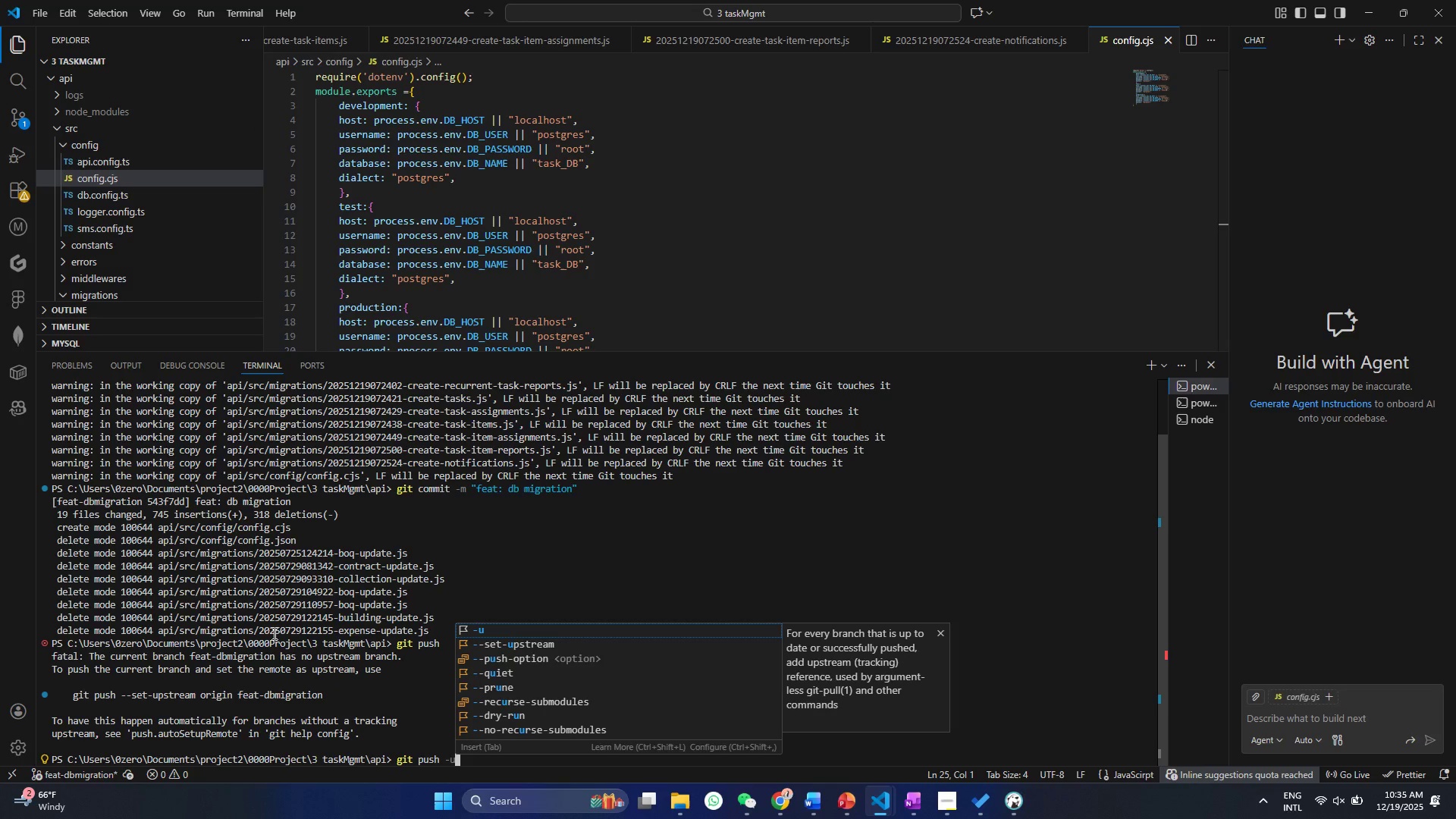 
key(U)
 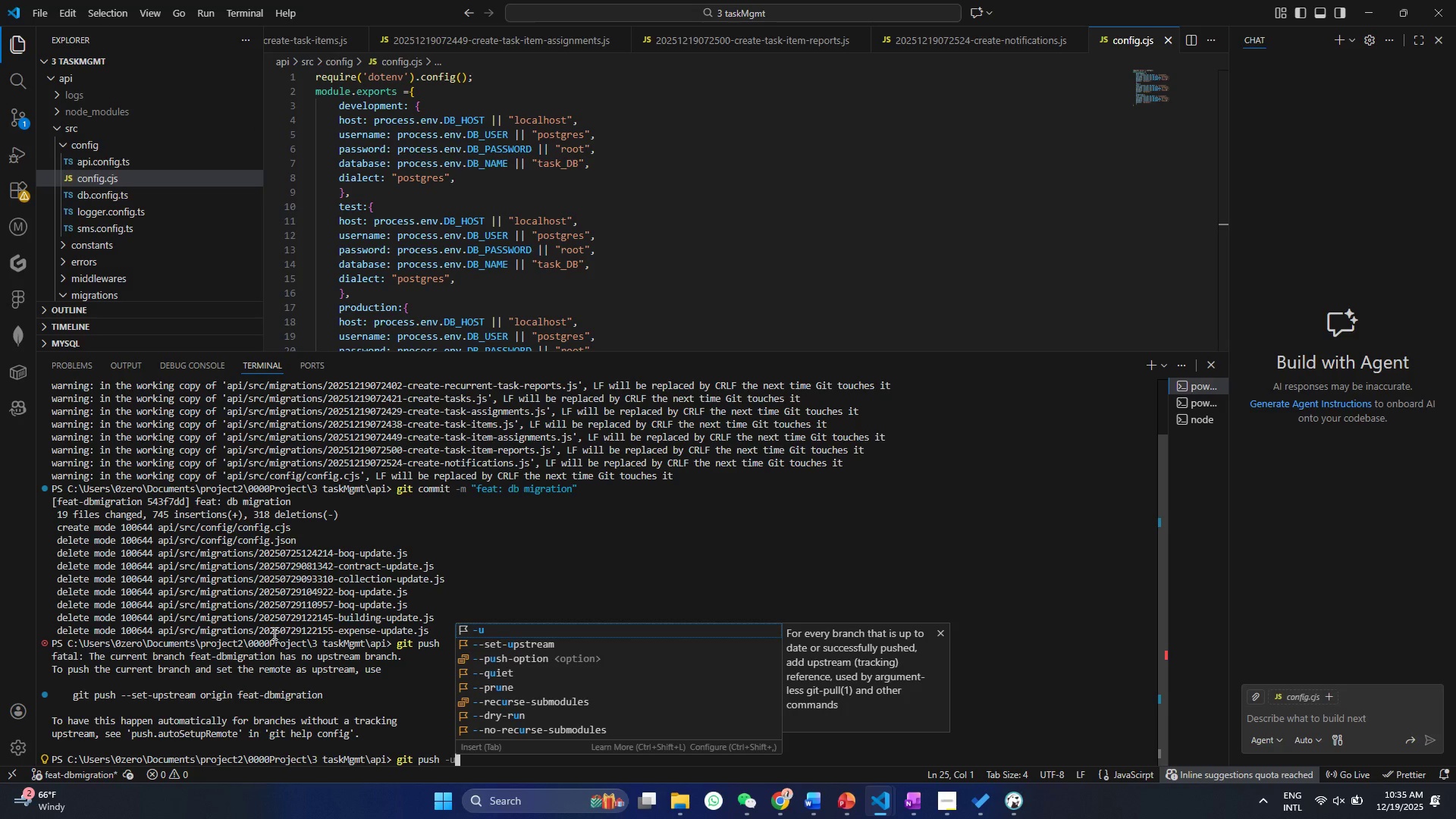 
key(Space)
 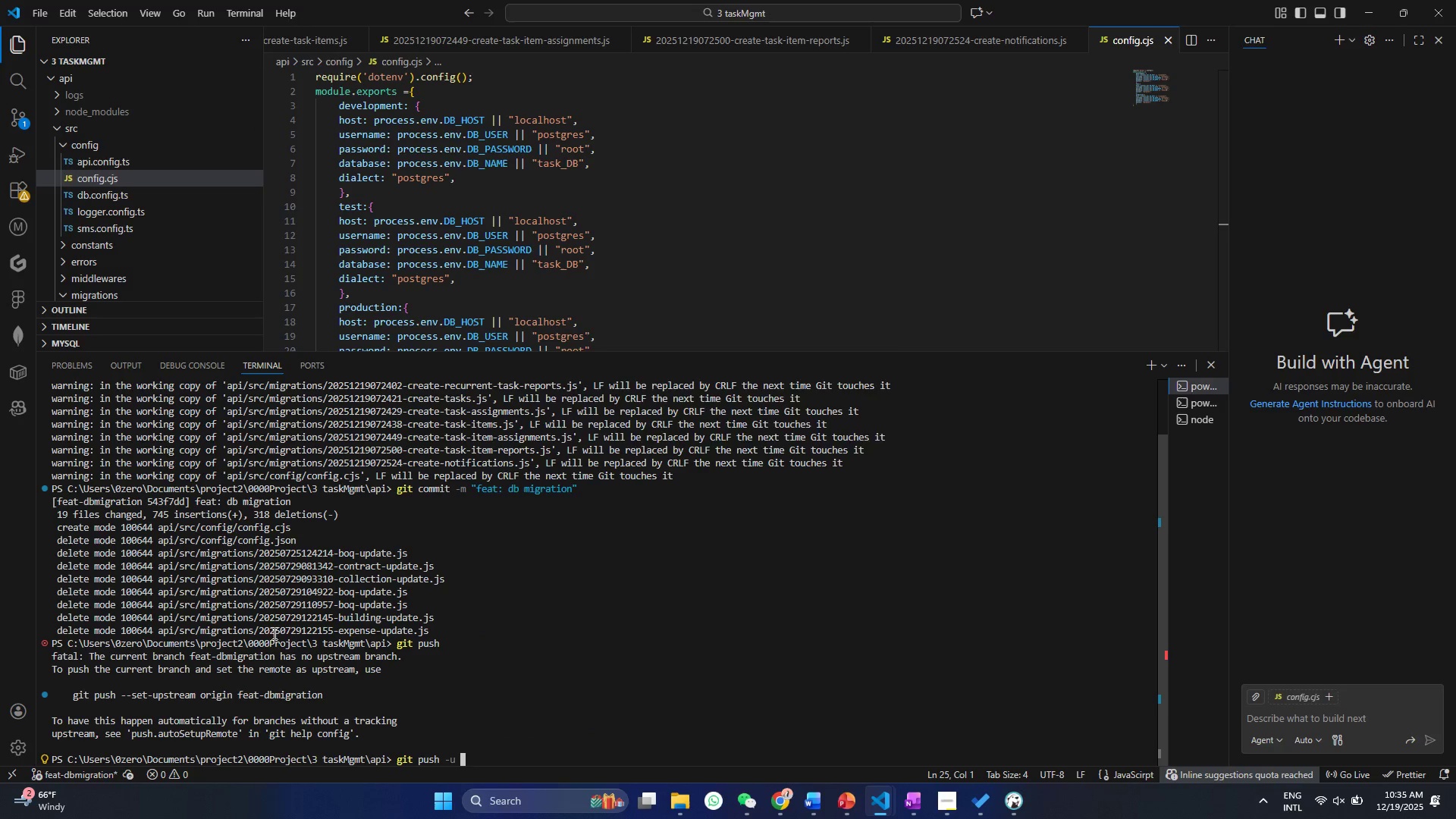 
right_click([273, 633])
 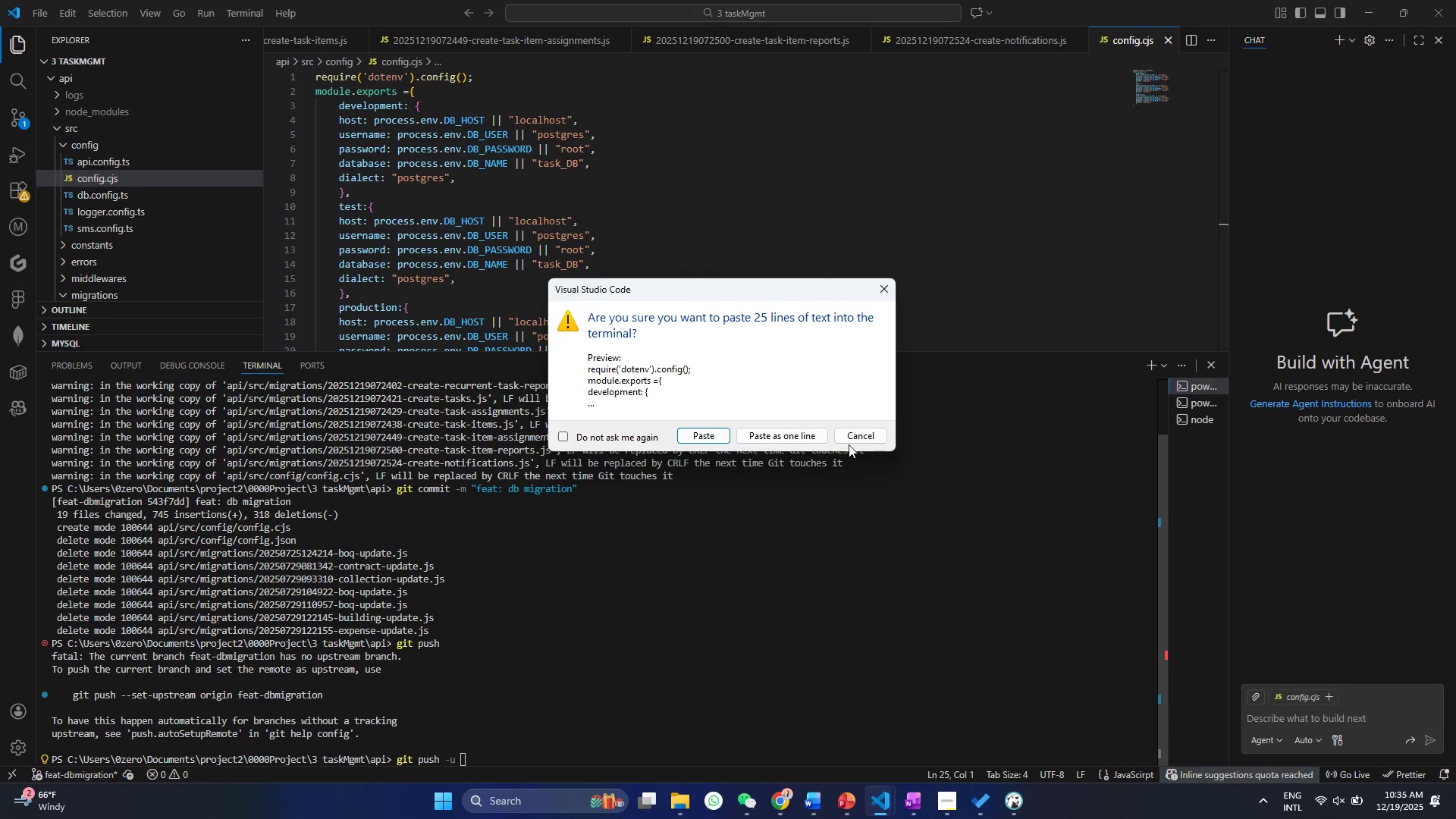 
double_click([840, 442])
 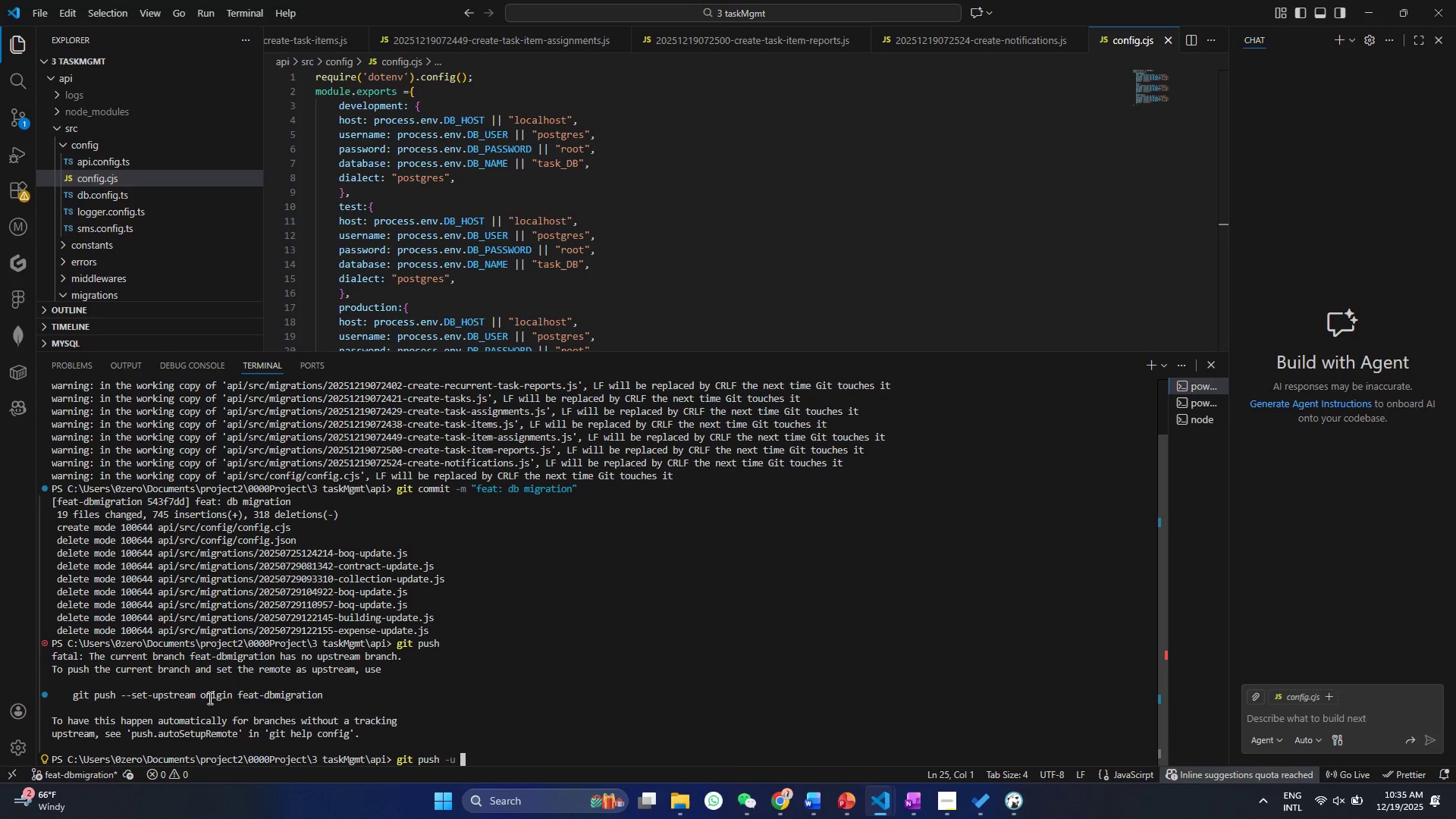 
left_click([198, 698])
 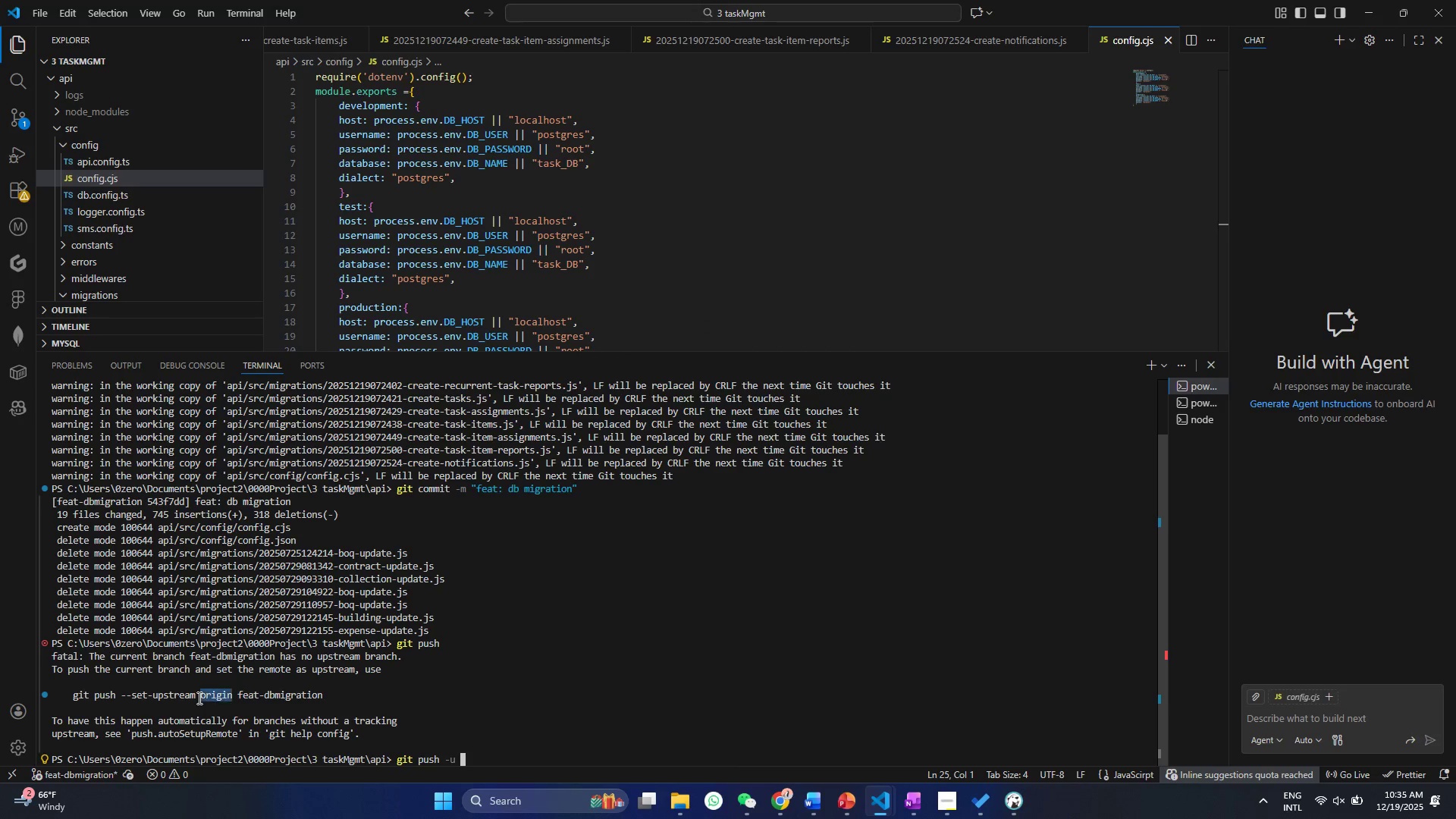 
left_click_drag(start_coordinate=[198, 698], to_coordinate=[335, 690])
 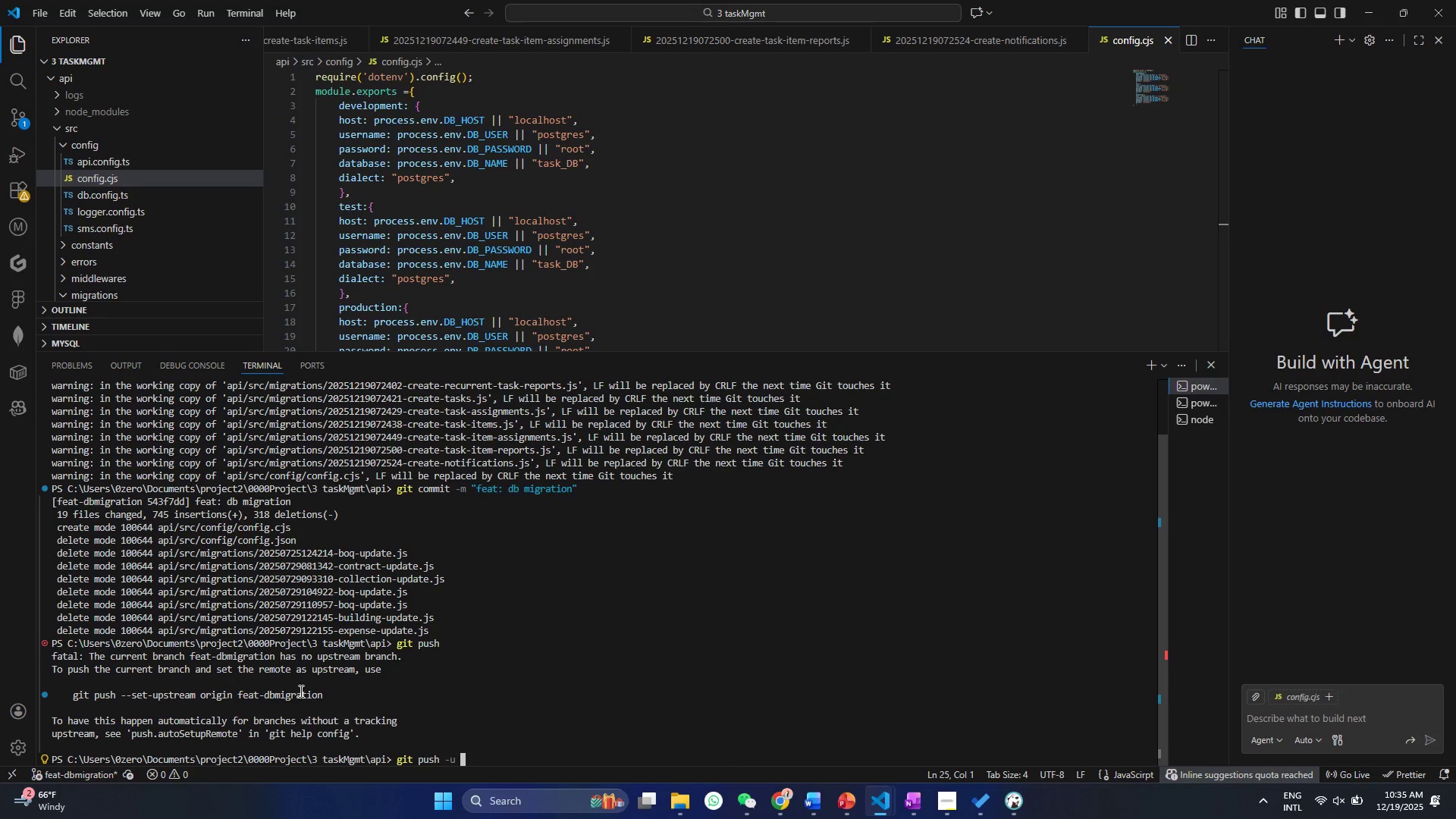 
right_click([300, 691])
 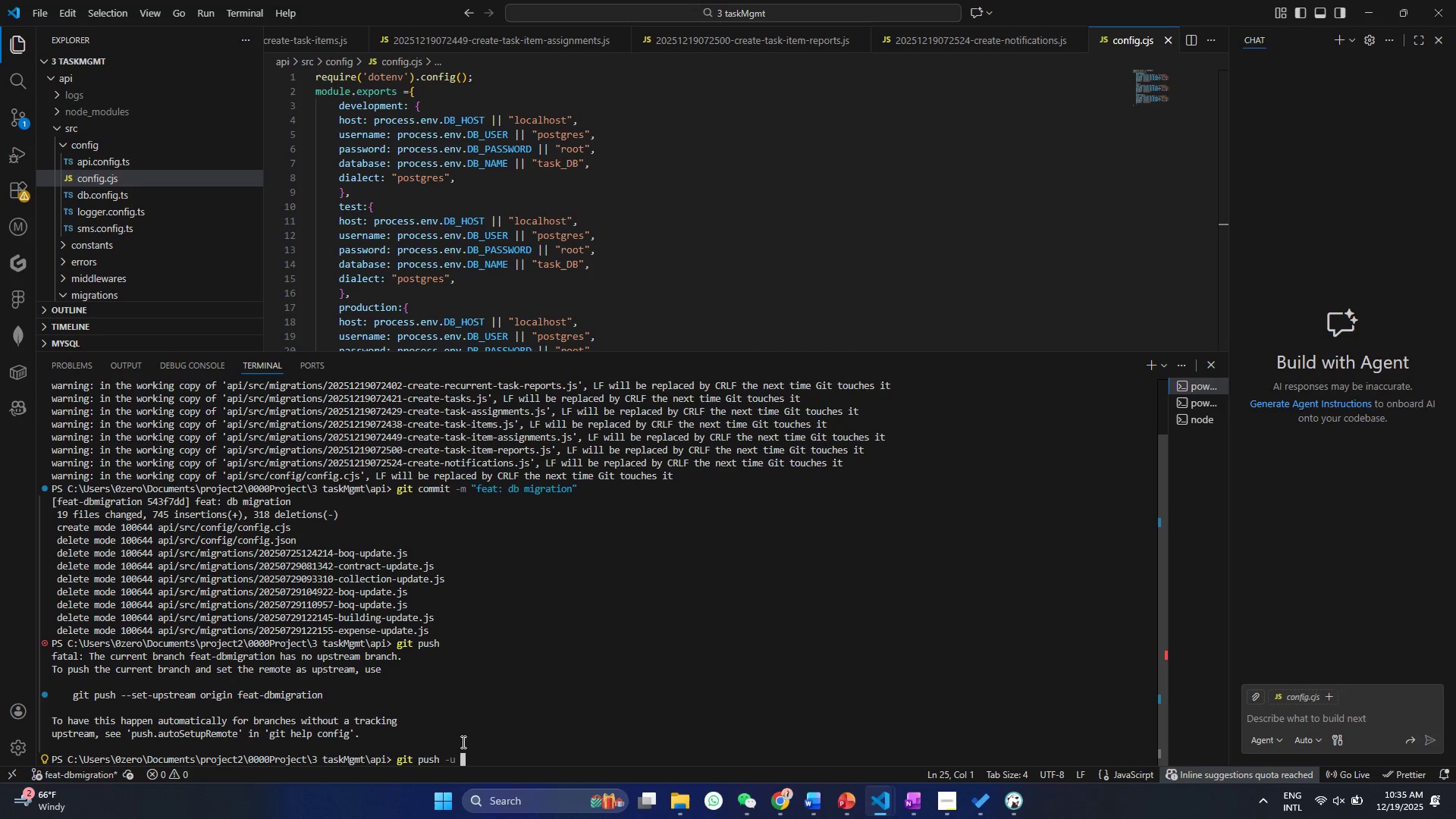 
right_click([463, 746])
 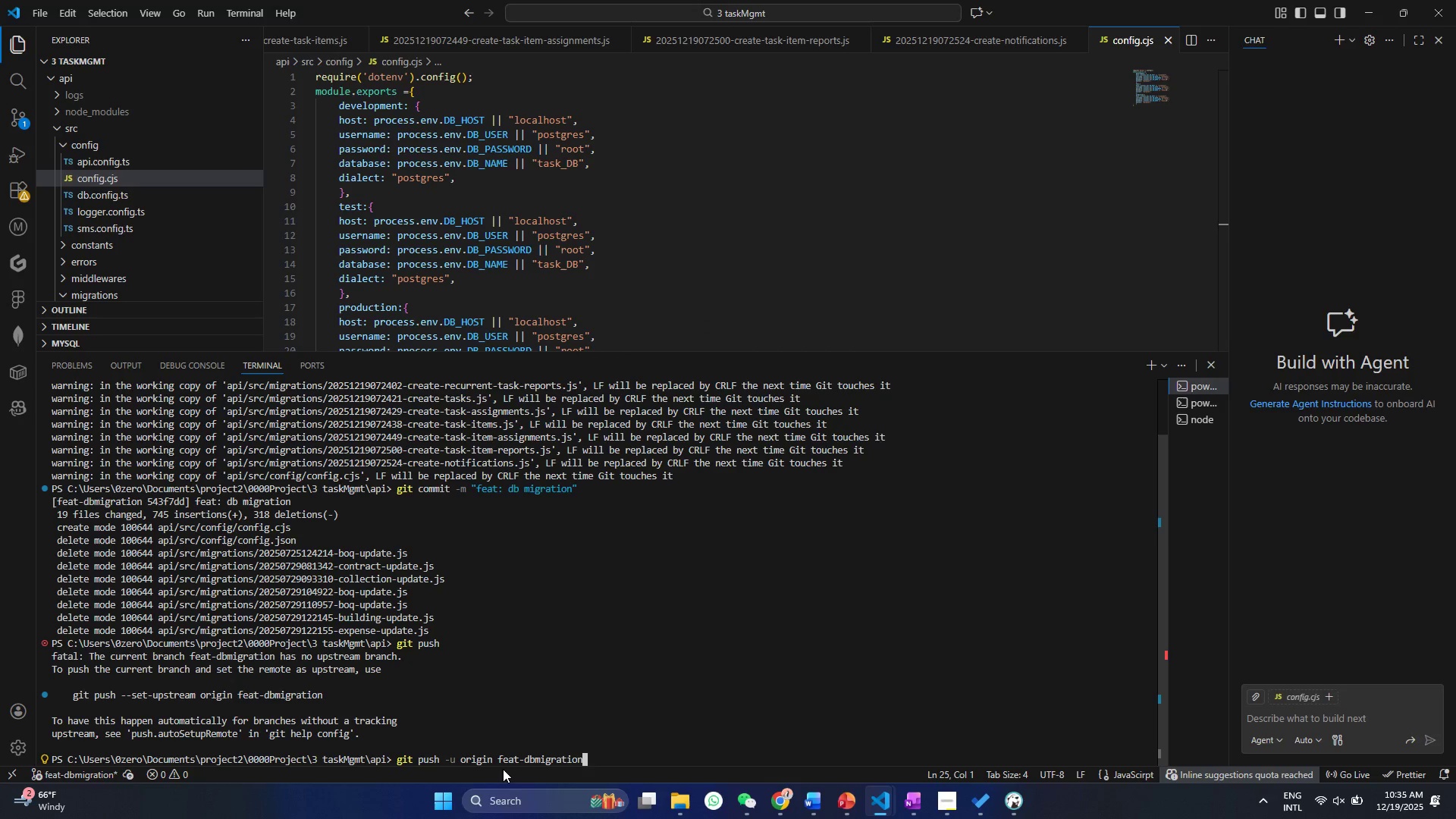 
key(Enter)
 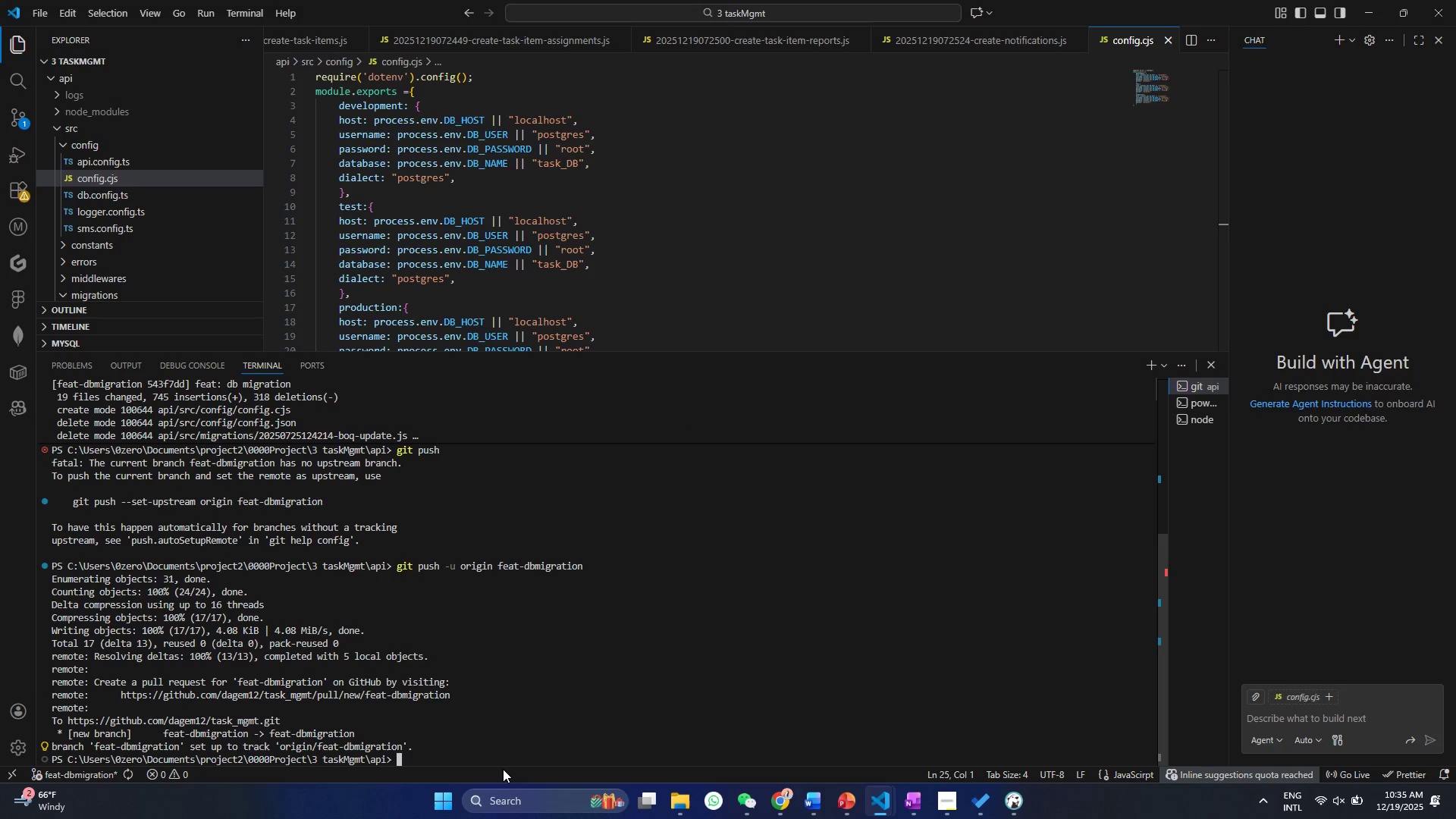 
left_click([759, 623])
 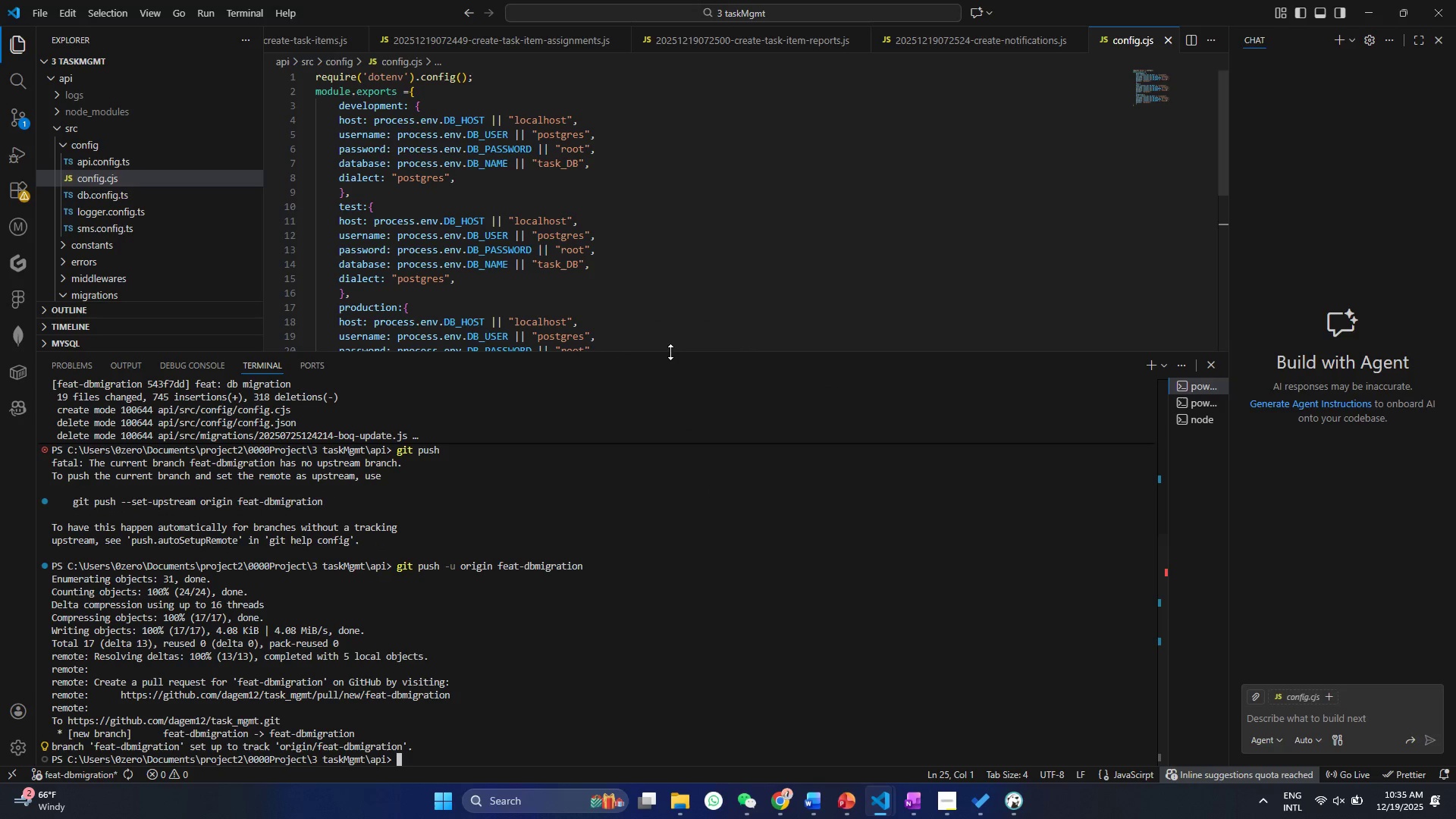 
left_click_drag(start_coordinate=[671, 351], to_coordinate=[653, 616])
 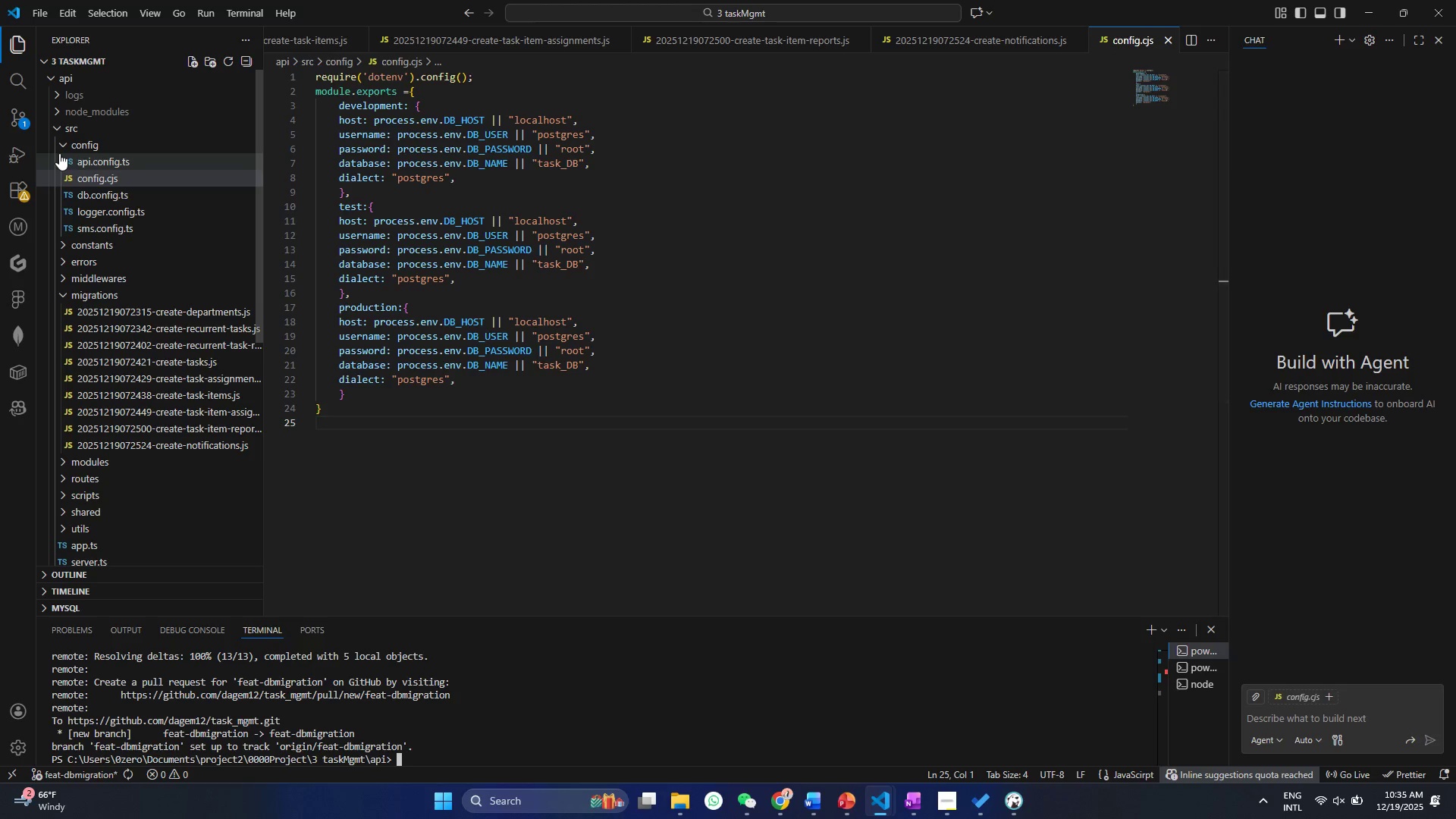 
left_click([62, 137])
 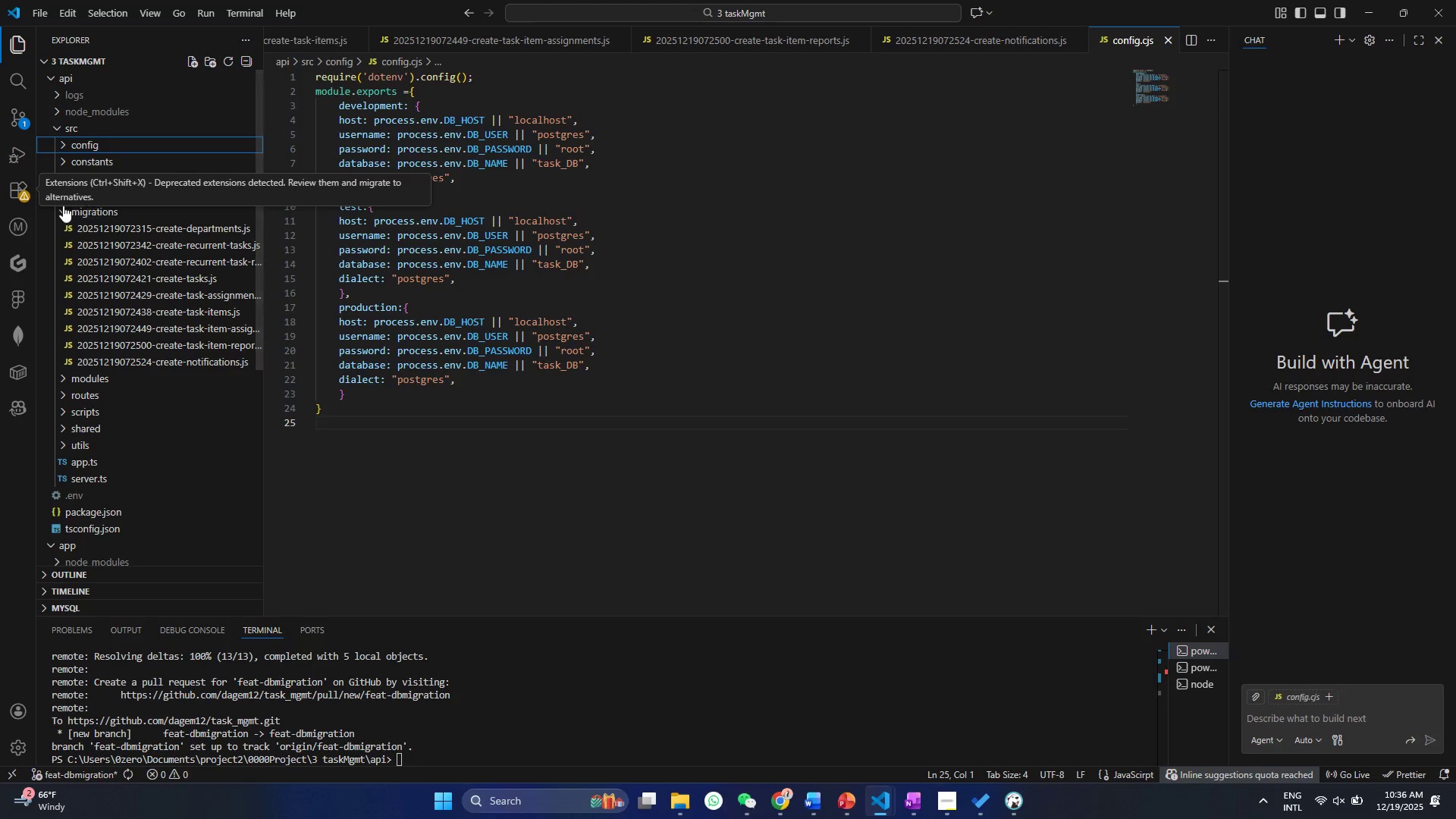 
left_click([63, 206])
 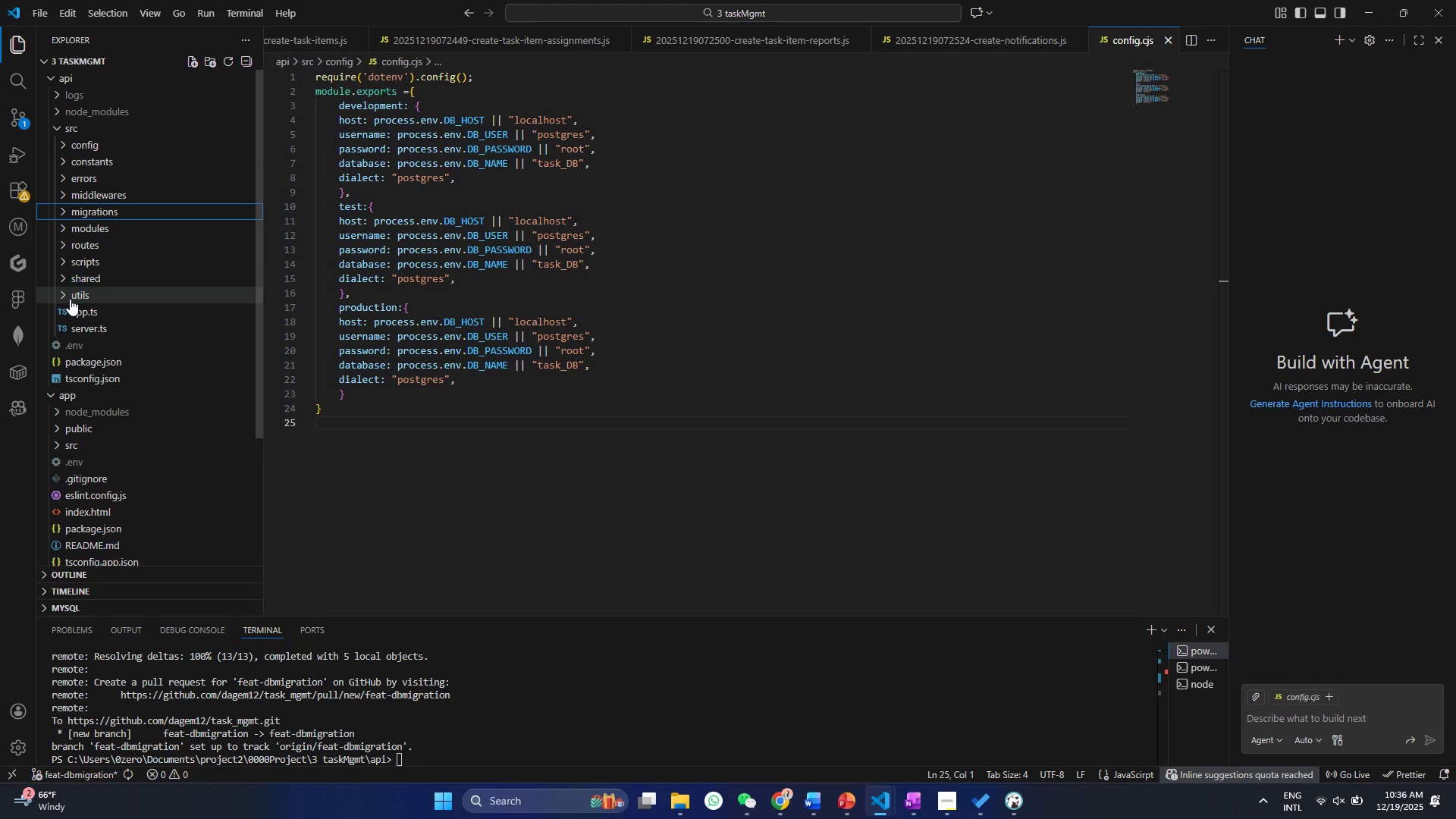 
wait(5.12)
 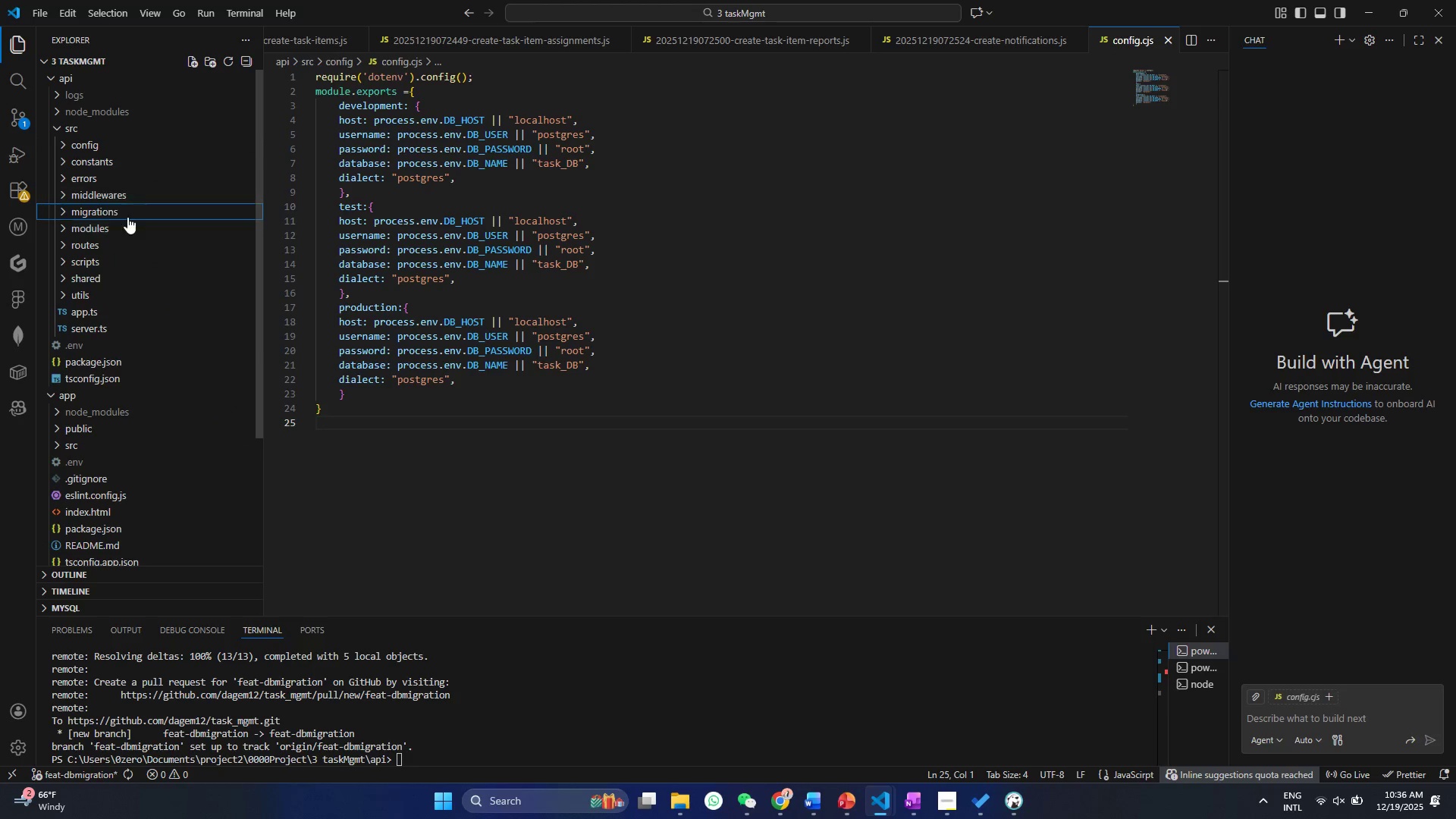 
left_click([437, 691])
 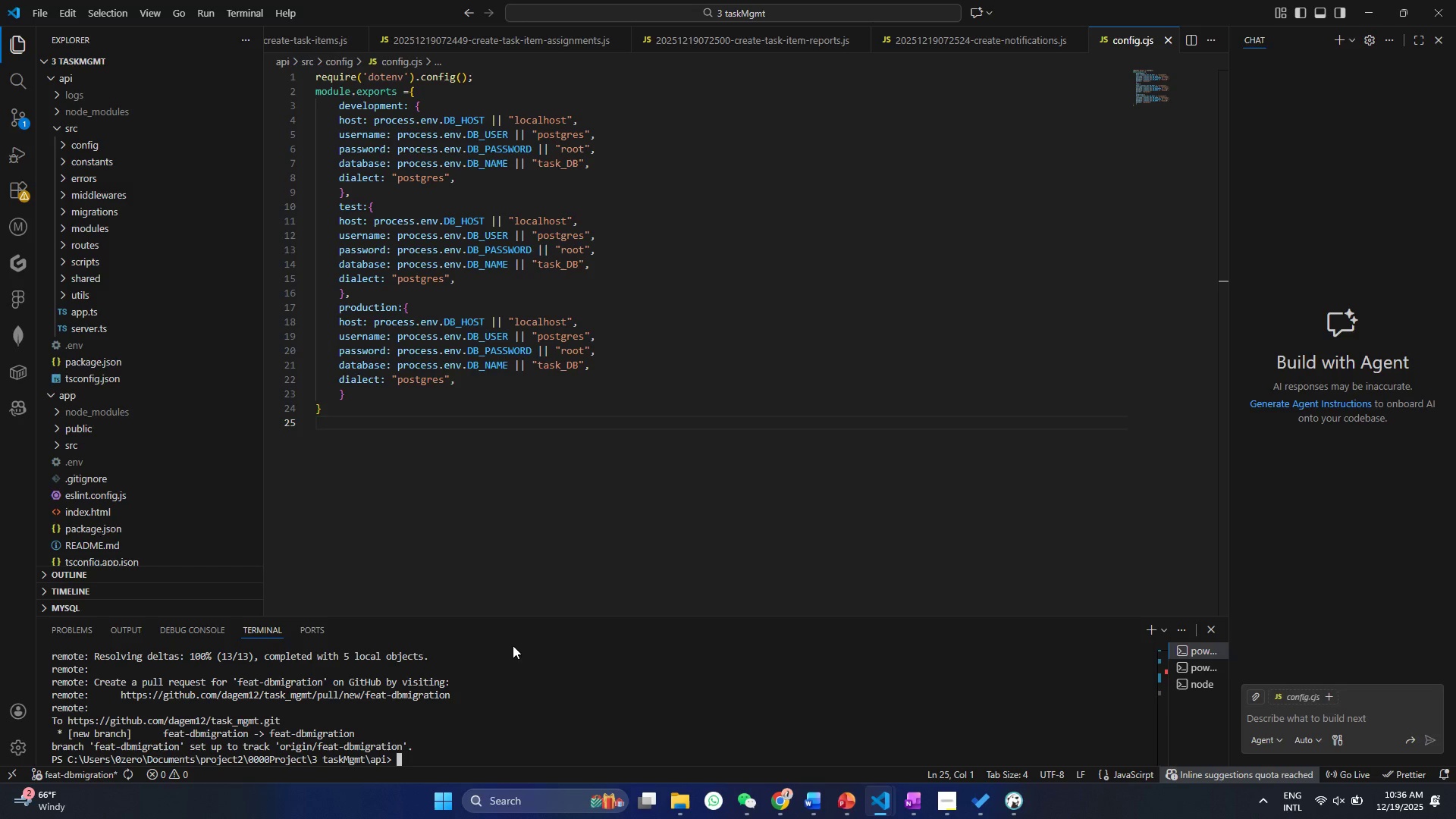 
wait(18.03)
 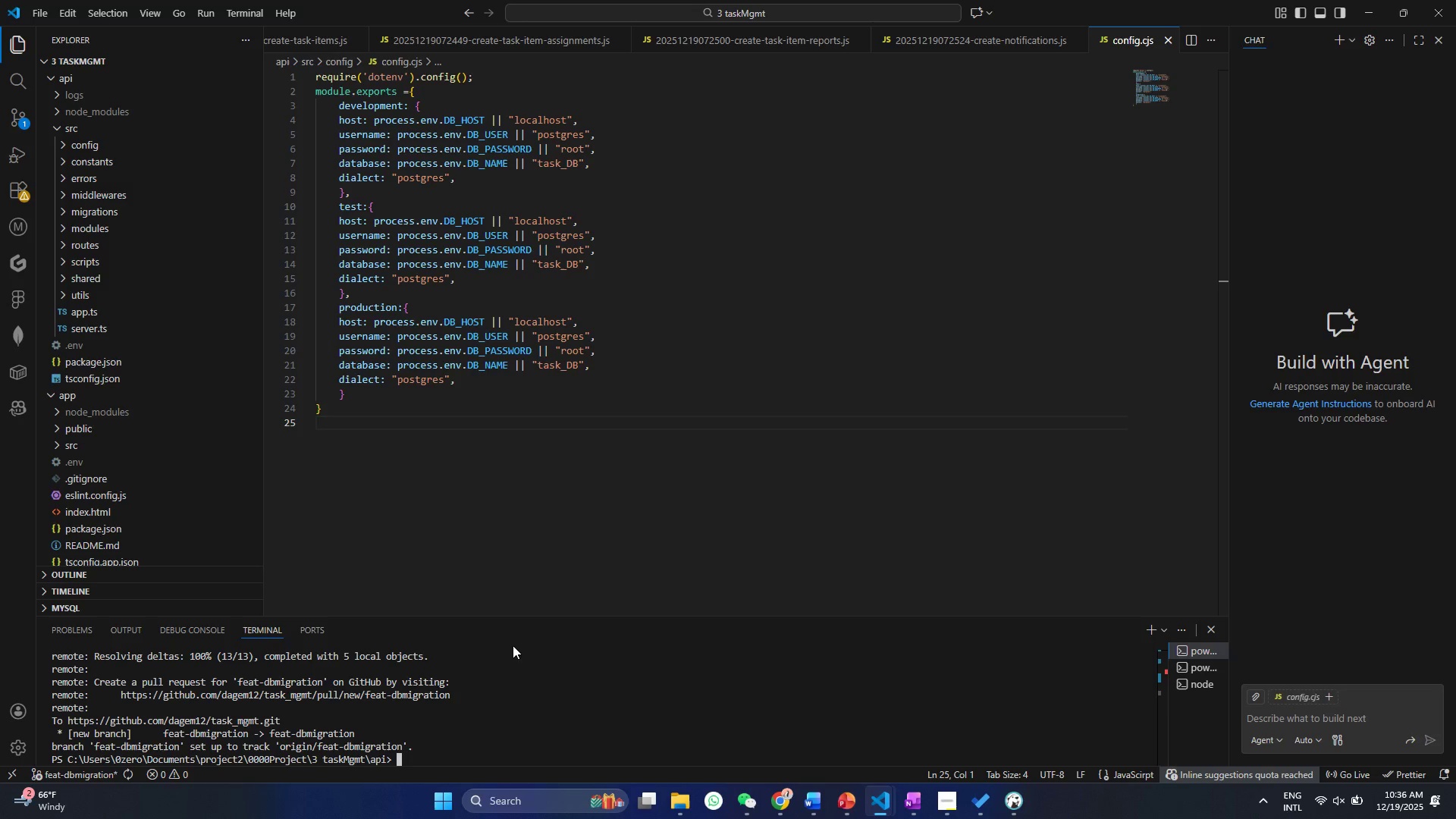 
double_click([438, 752])
 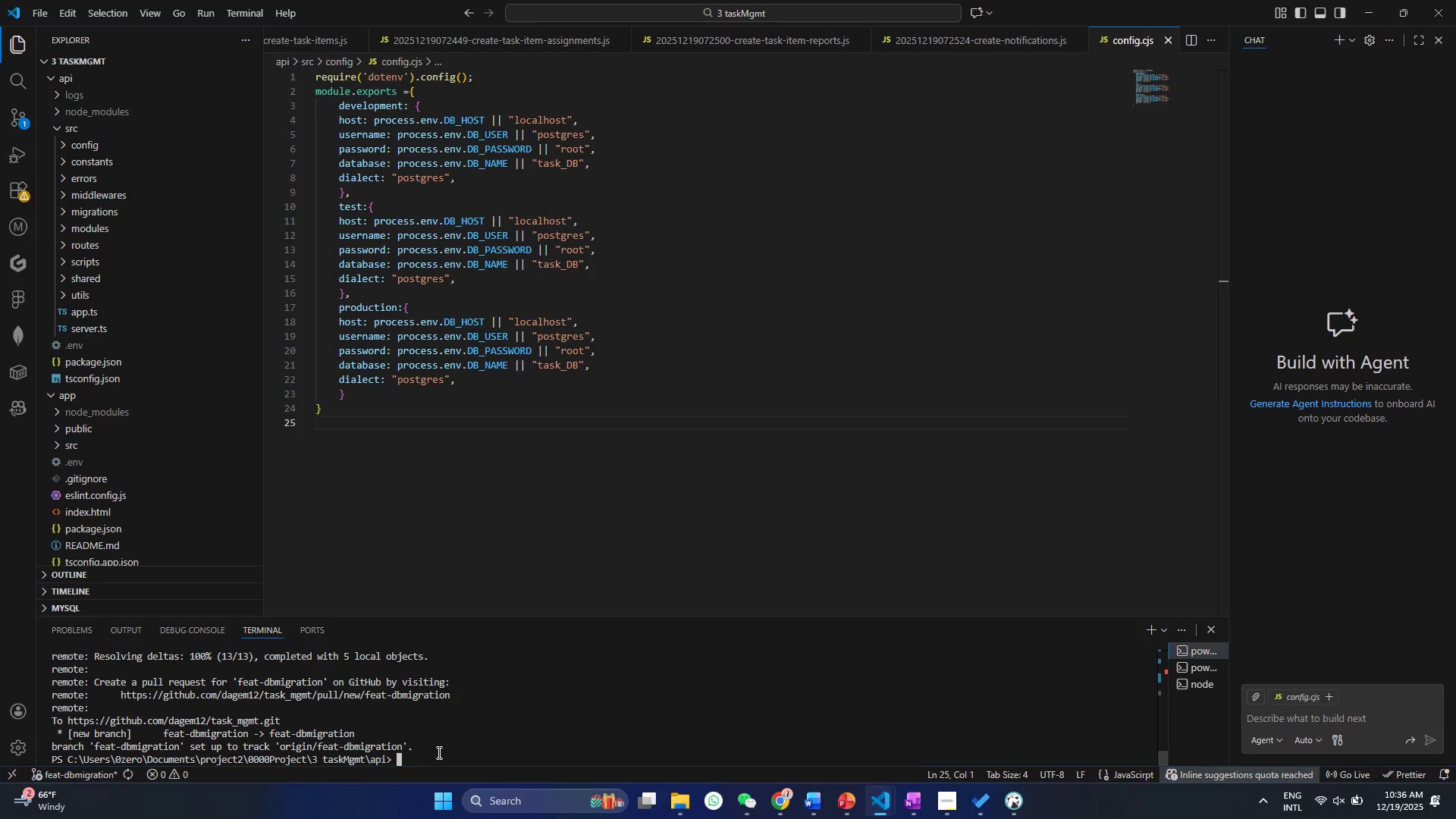 
triple_click([438, 752])
 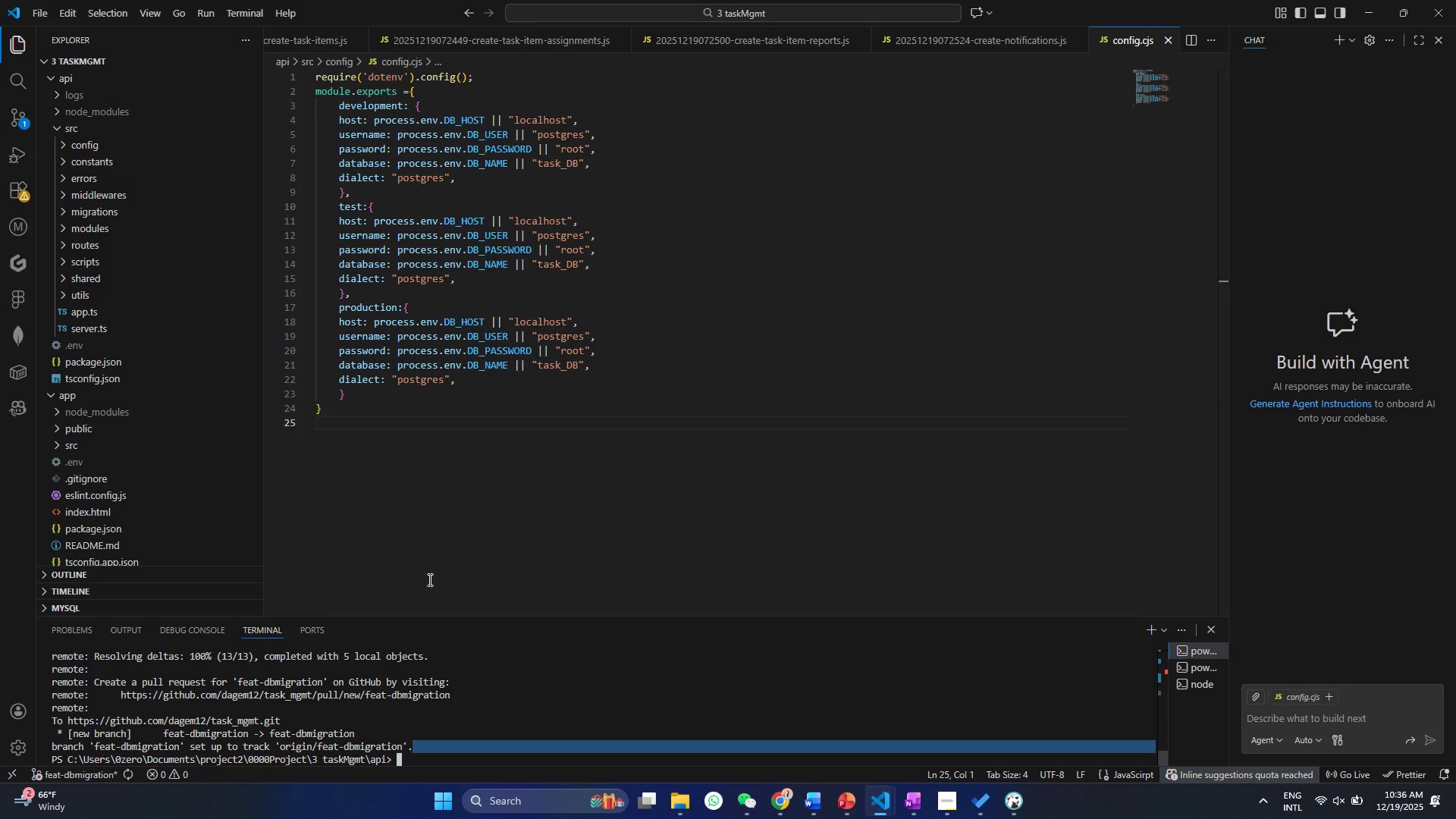 
left_click([430, 468])
 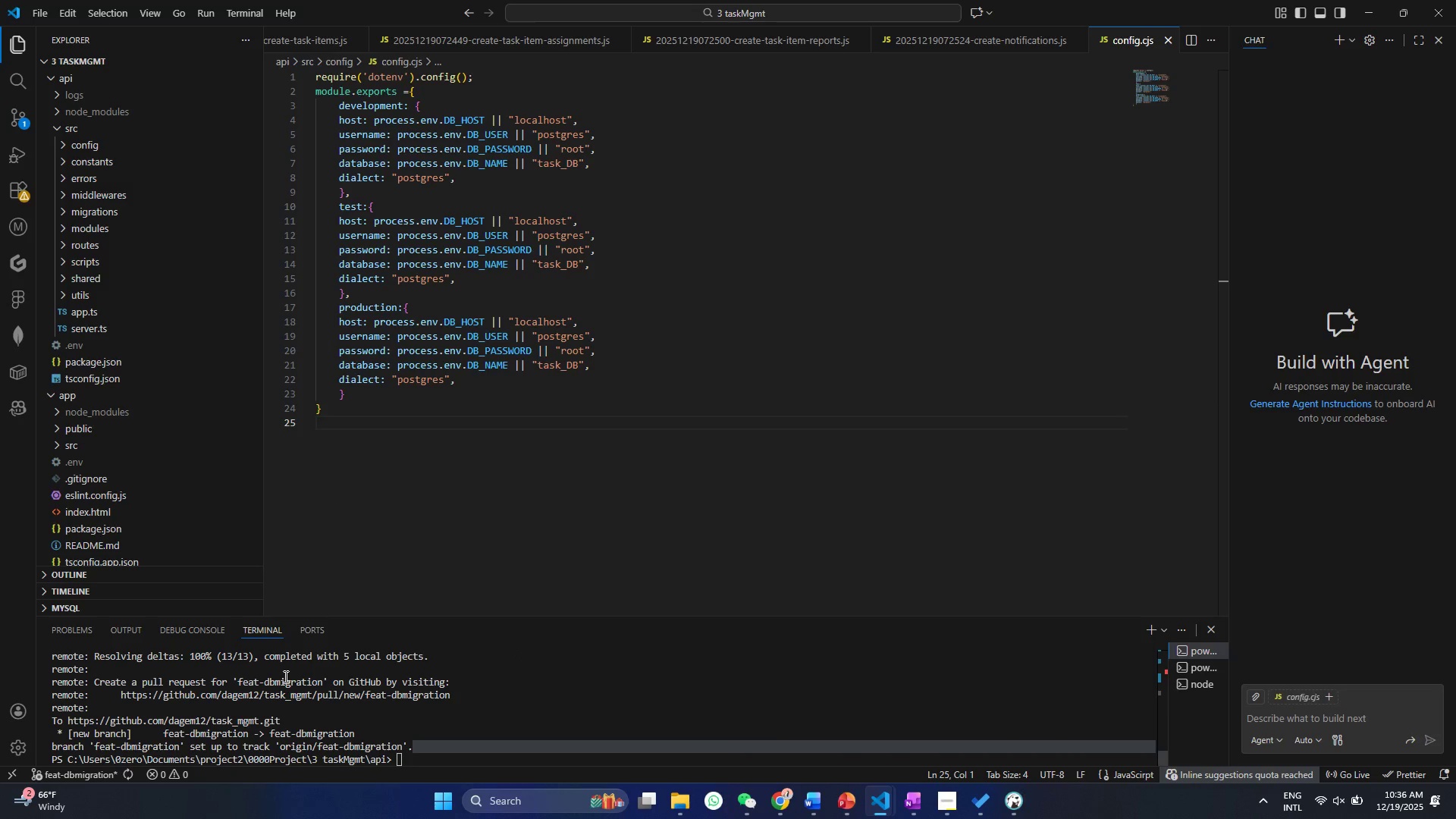 
left_click([457, 735])
 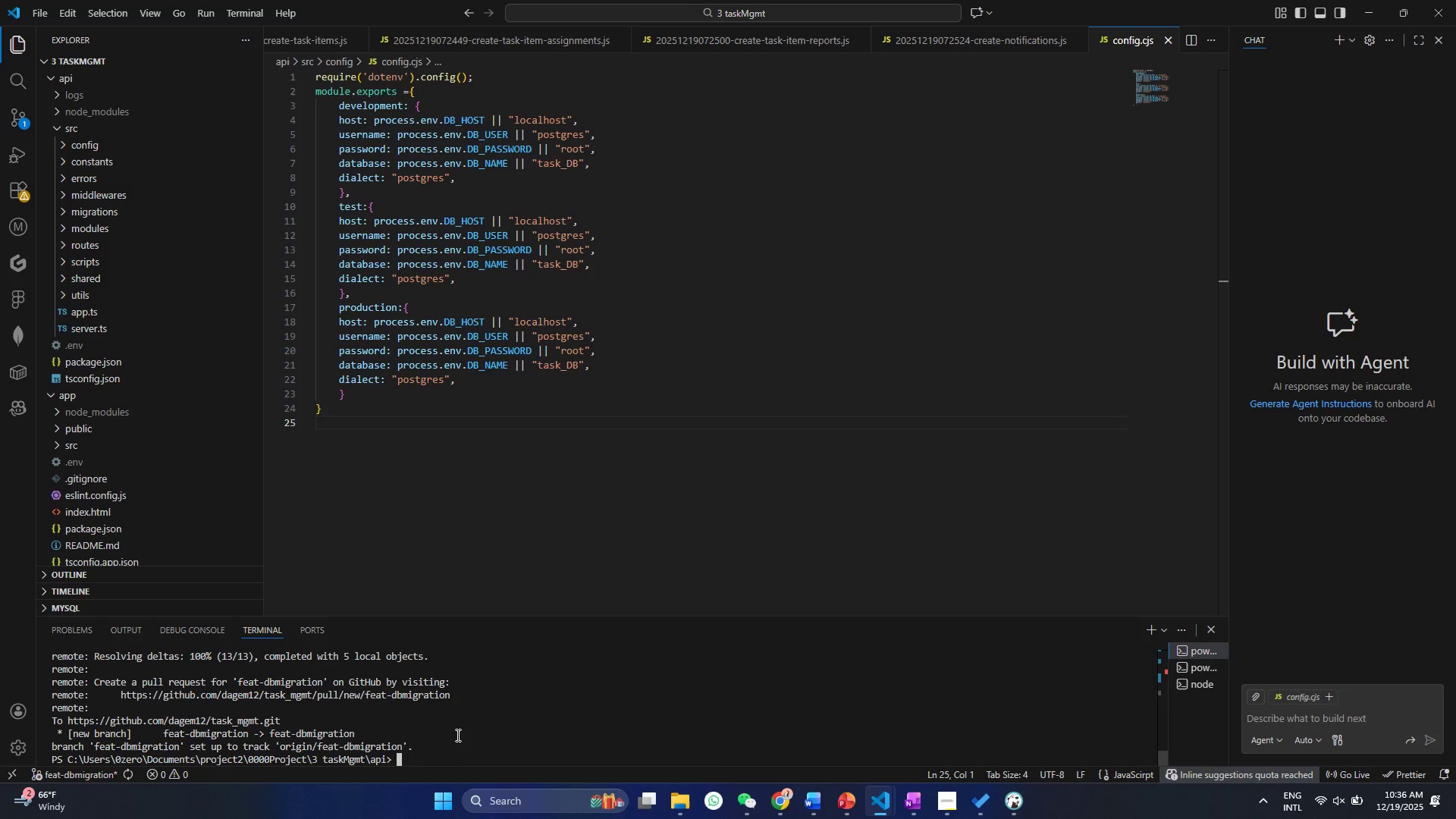 
hold_key(key=G, duration=0.31)
 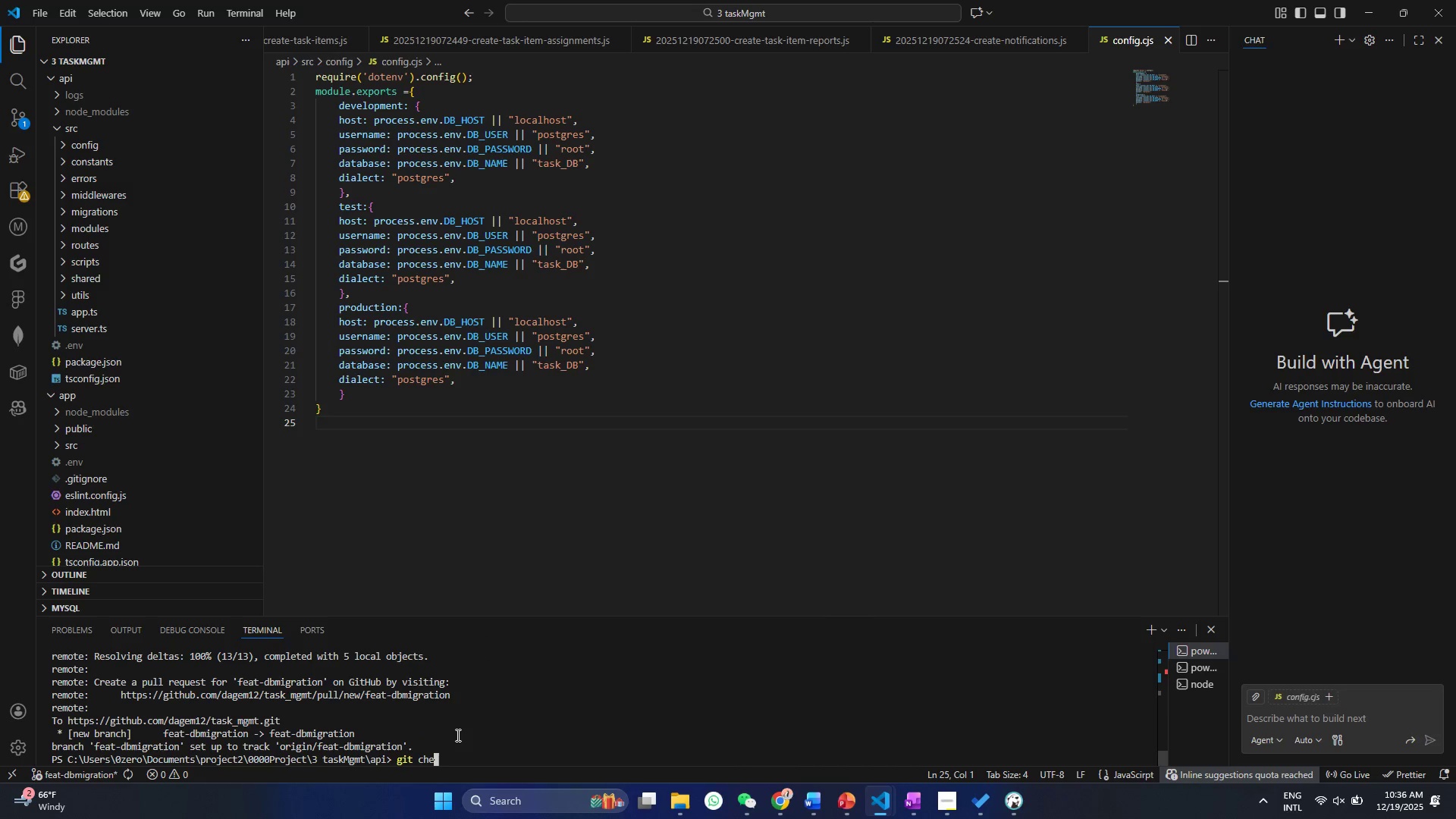 
type(it checkout main)
 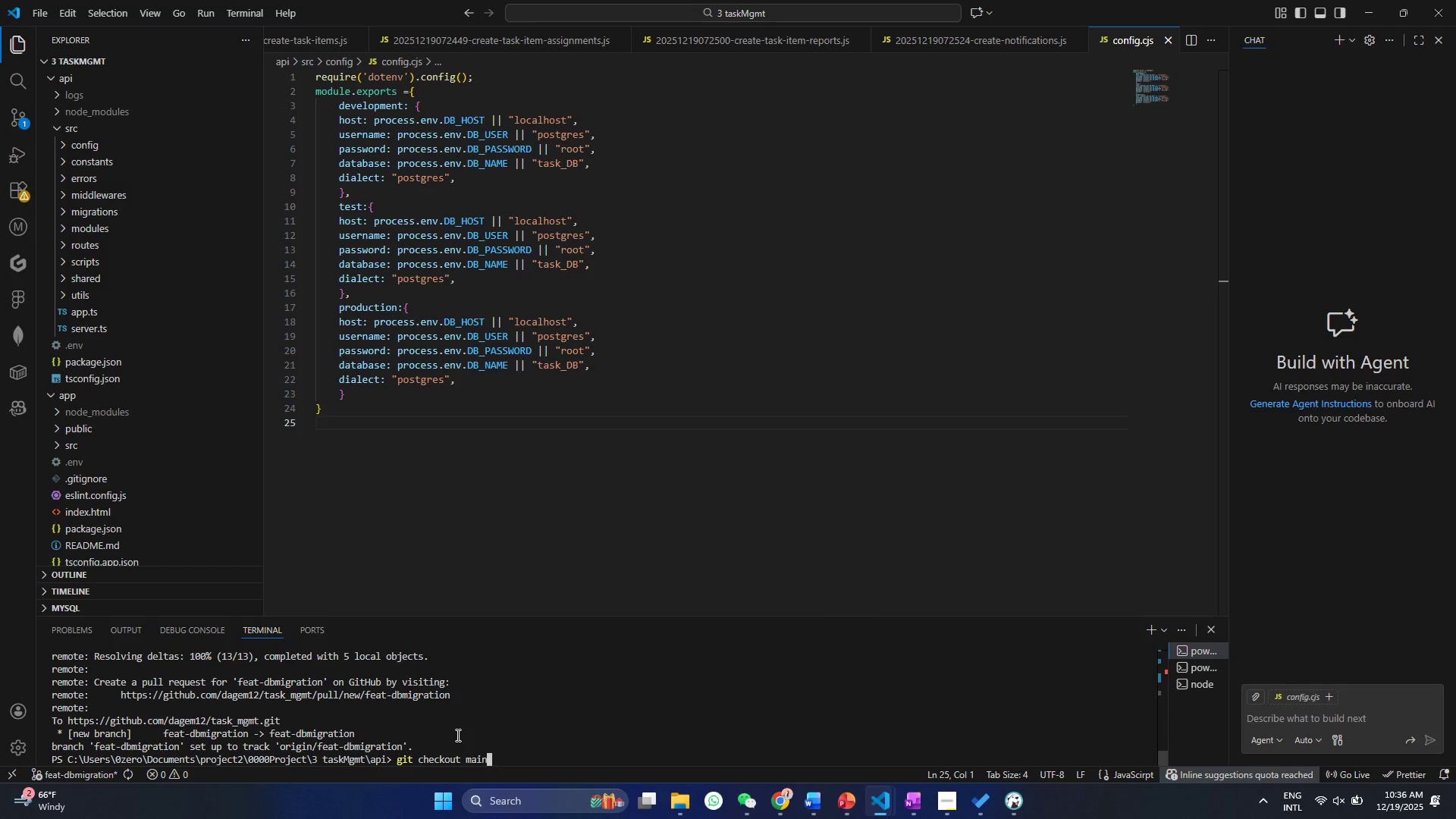 
key(Enter)
 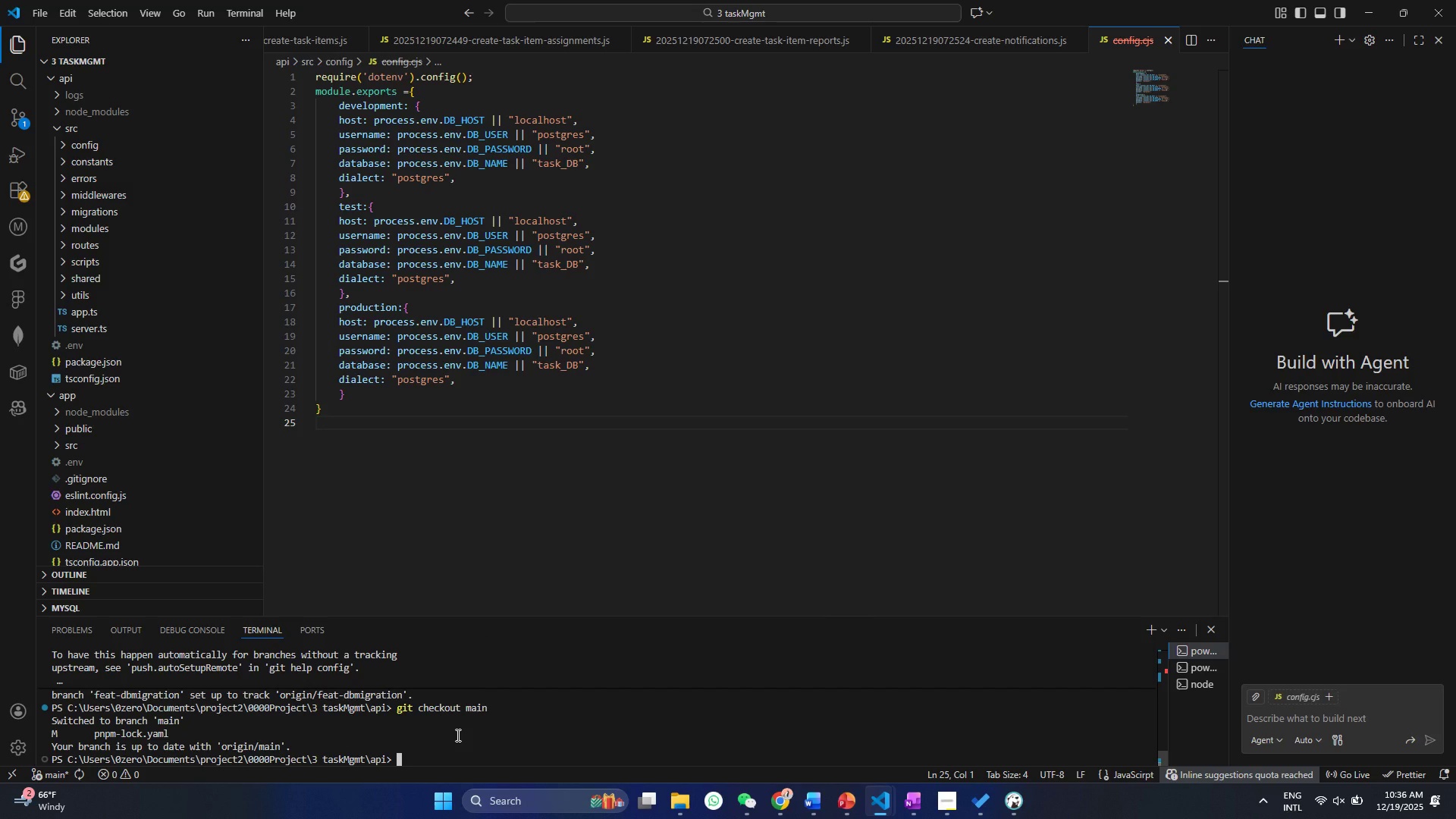 
type(git merge )
 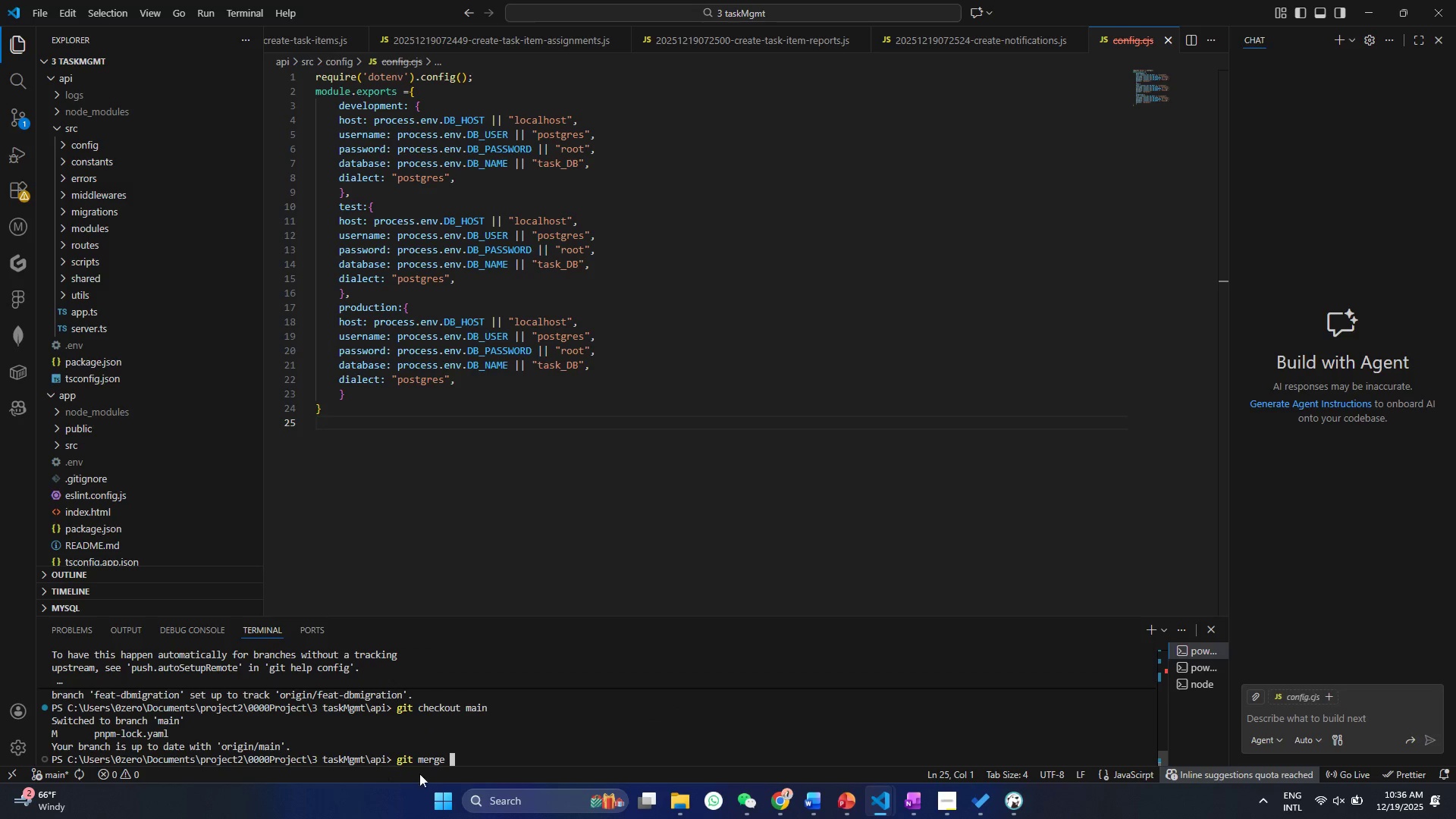 
right_click([468, 745])
 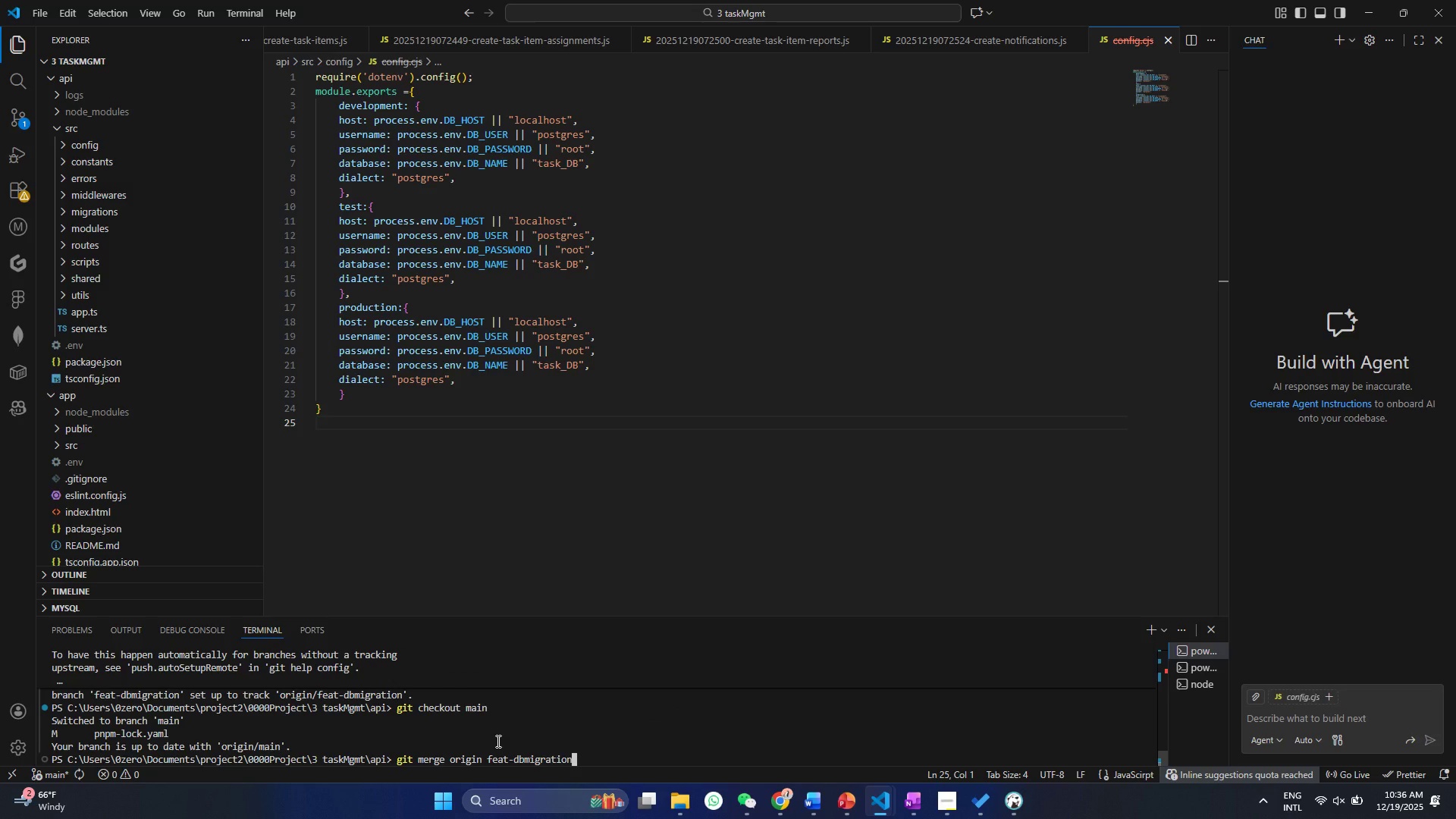 
hold_key(key=ArrowLeft, duration=0.89)
 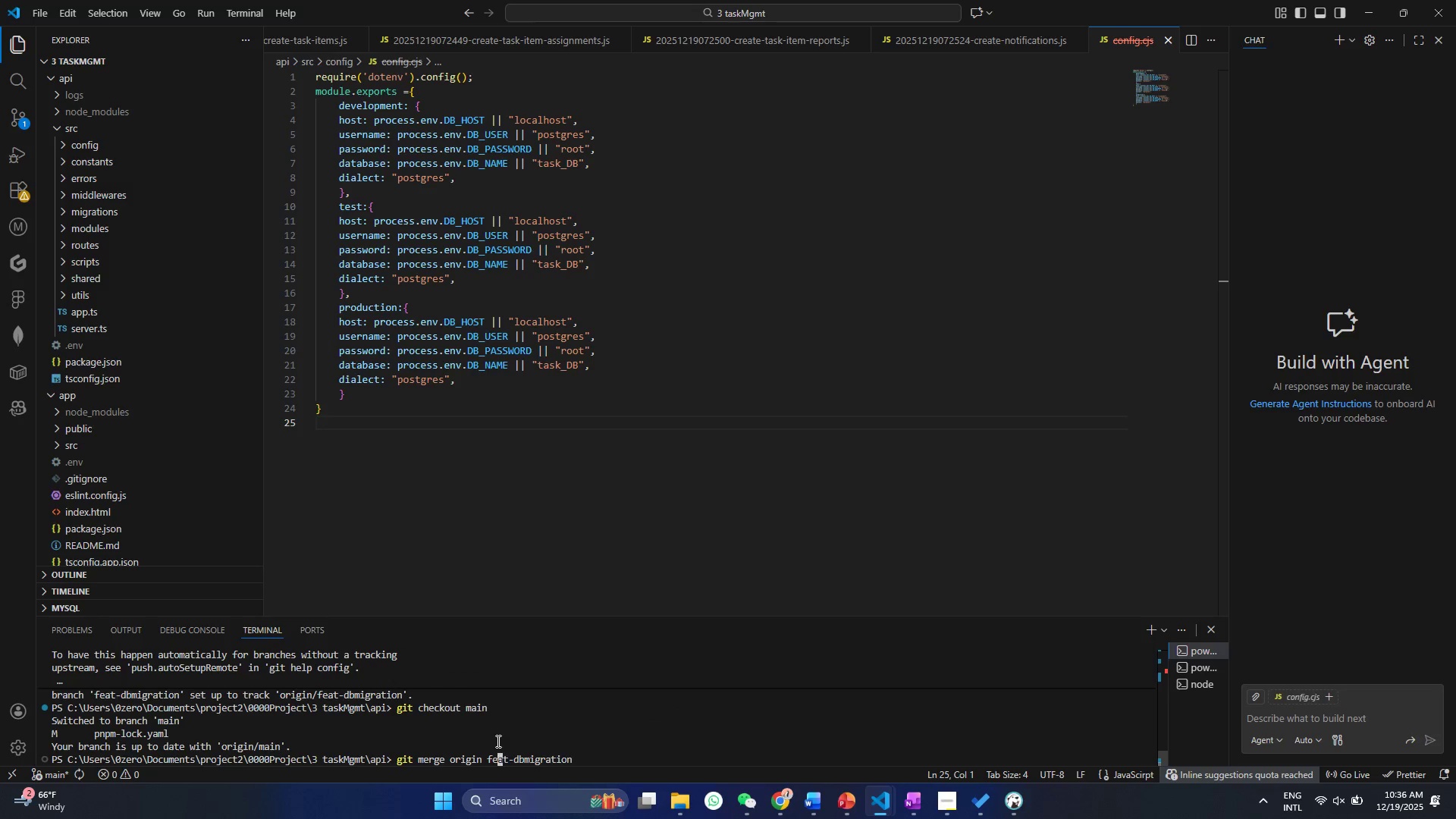 
key(ArrowLeft)
 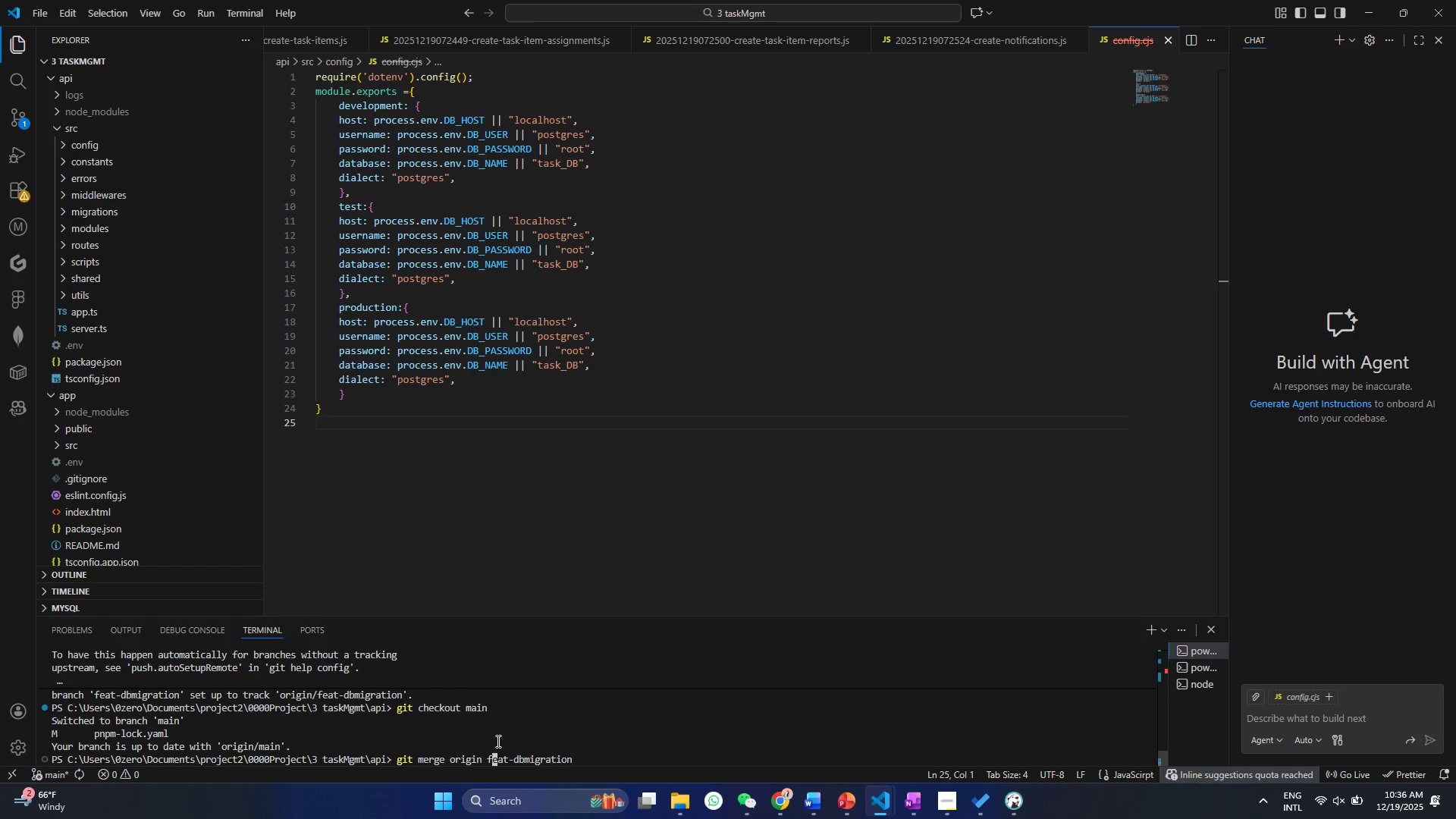 
key(ArrowLeft)
 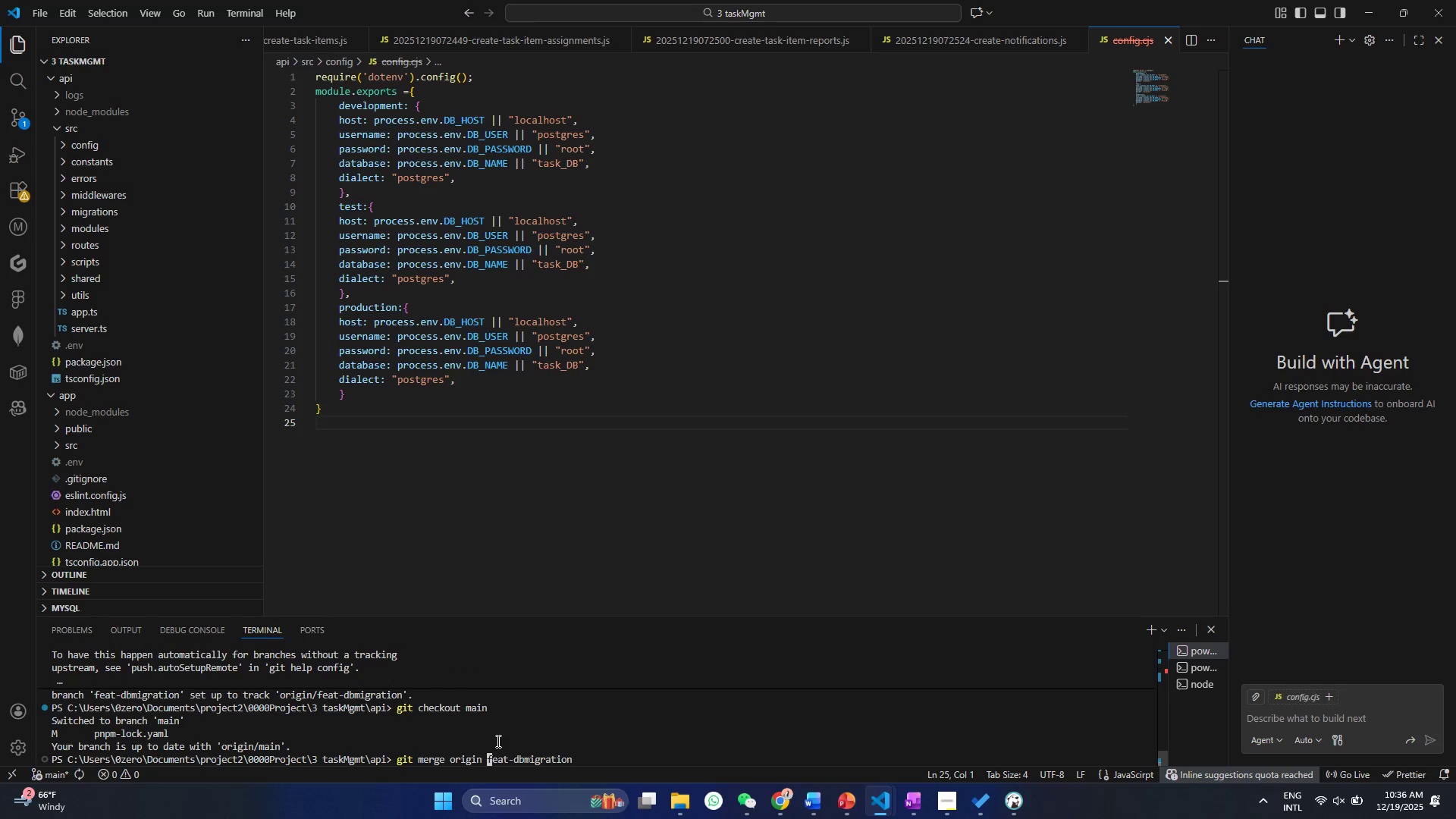 
hold_key(key=Backspace, duration=0.64)
 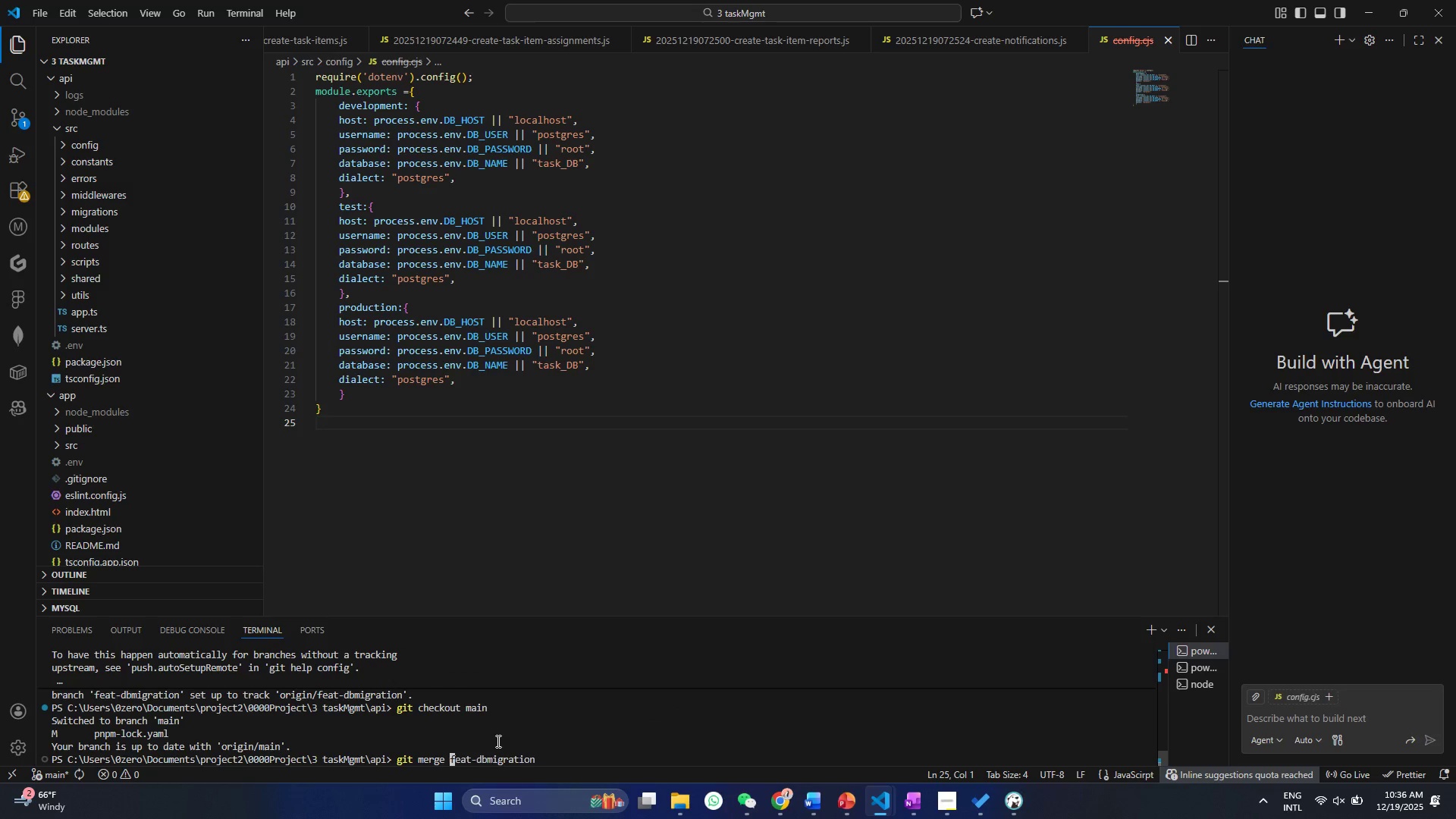 
key(Backspace)
 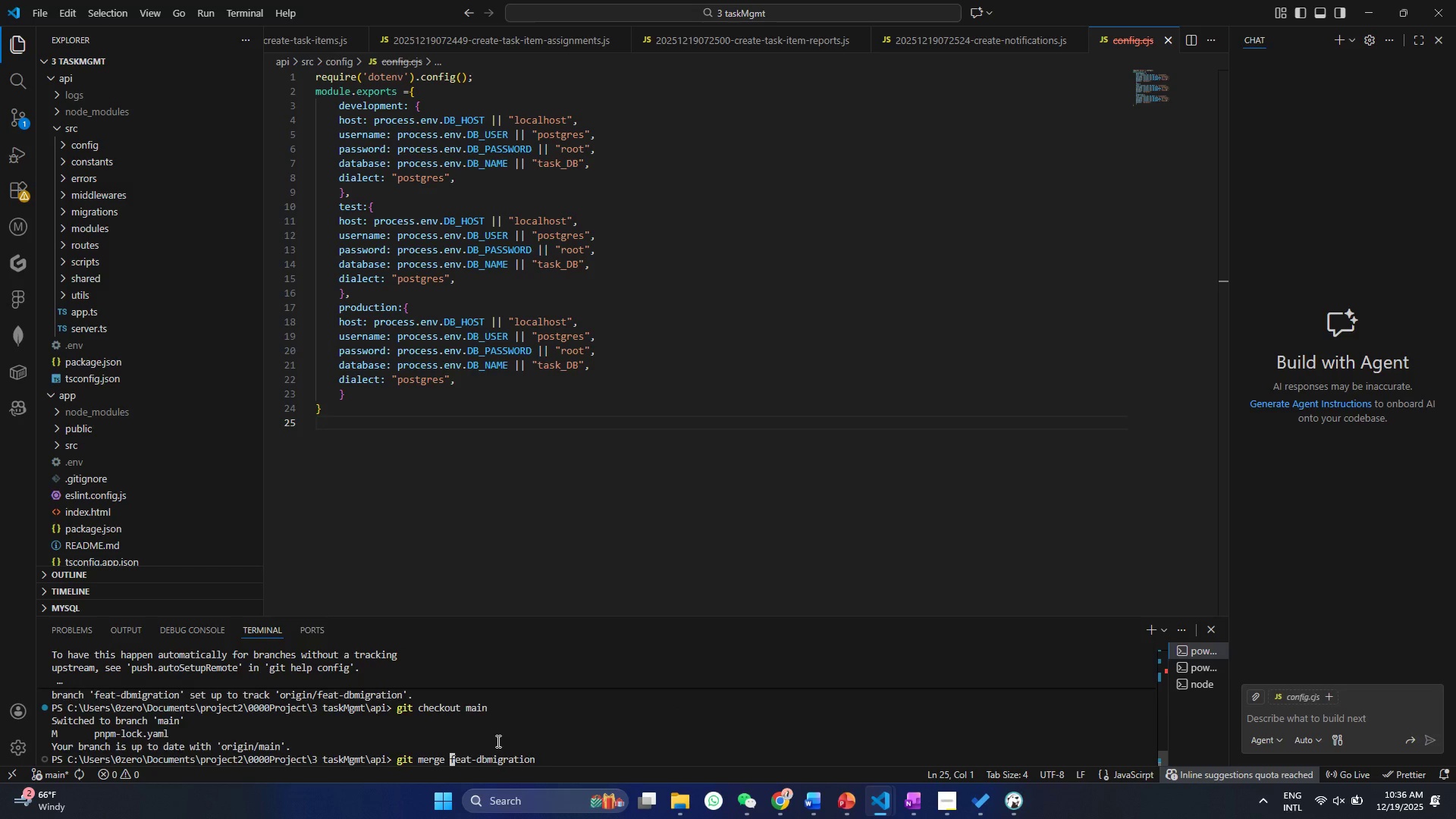 
key(Enter)
 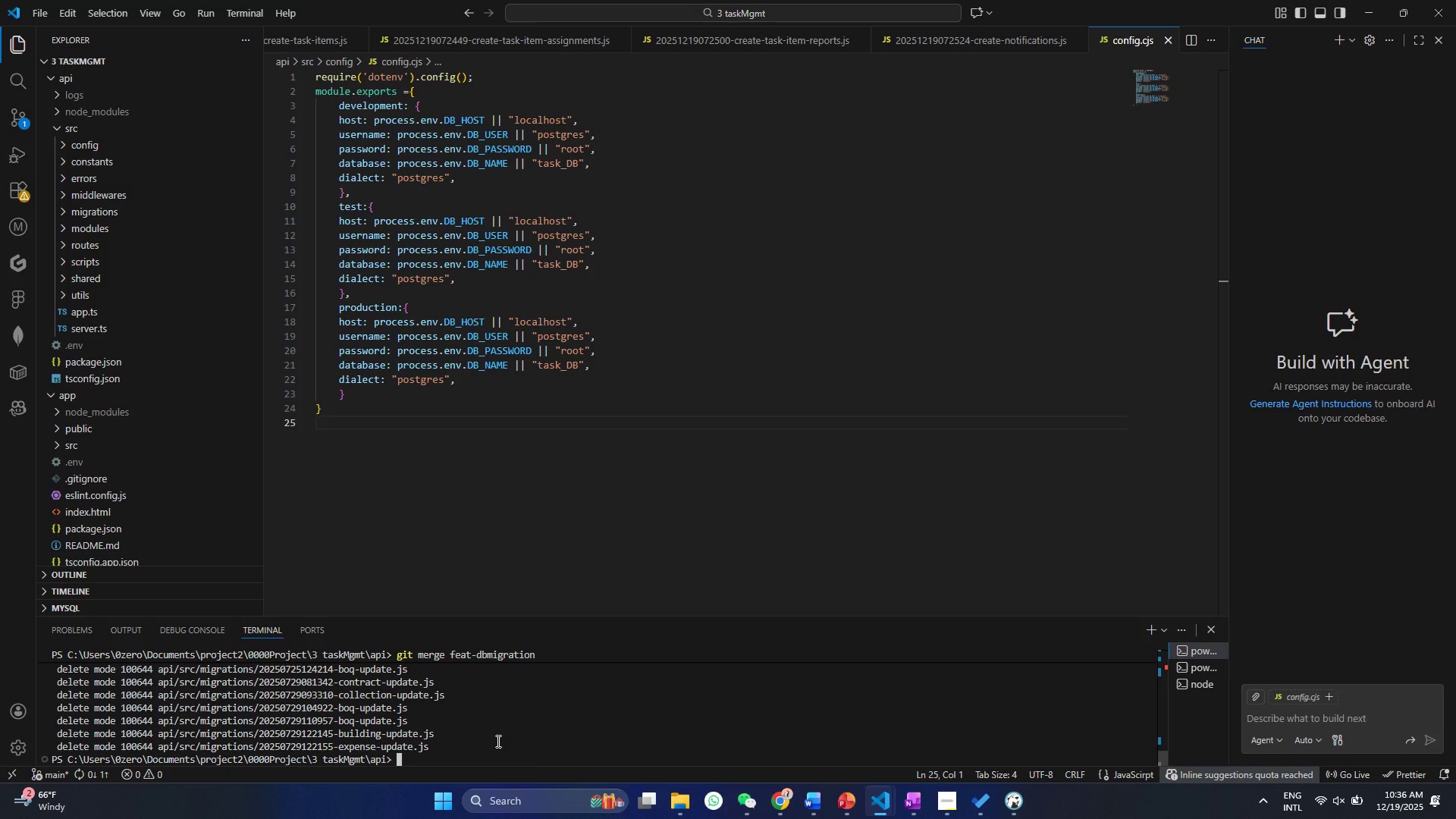 
type(git push origin main)
 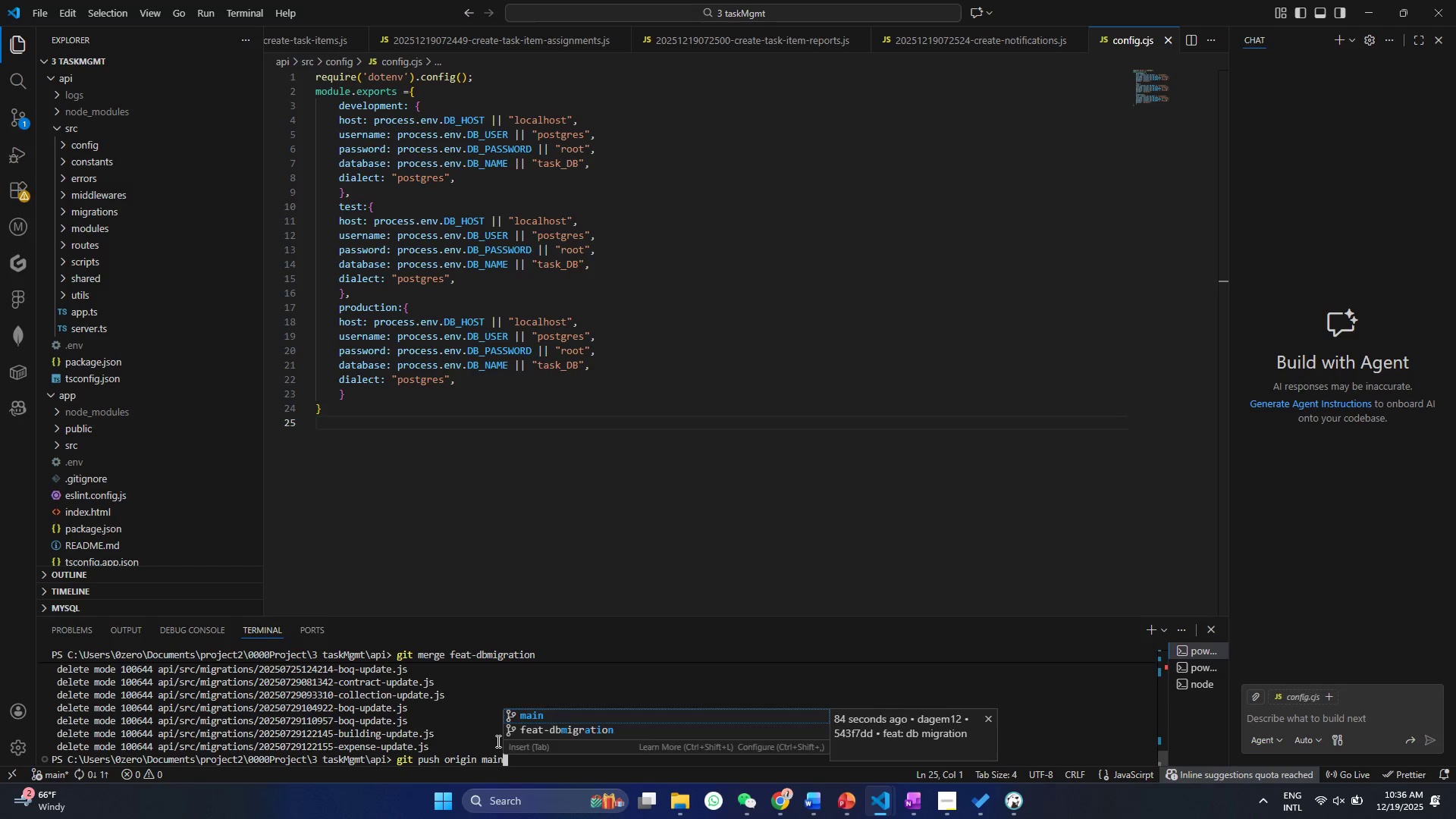 
key(Enter)
 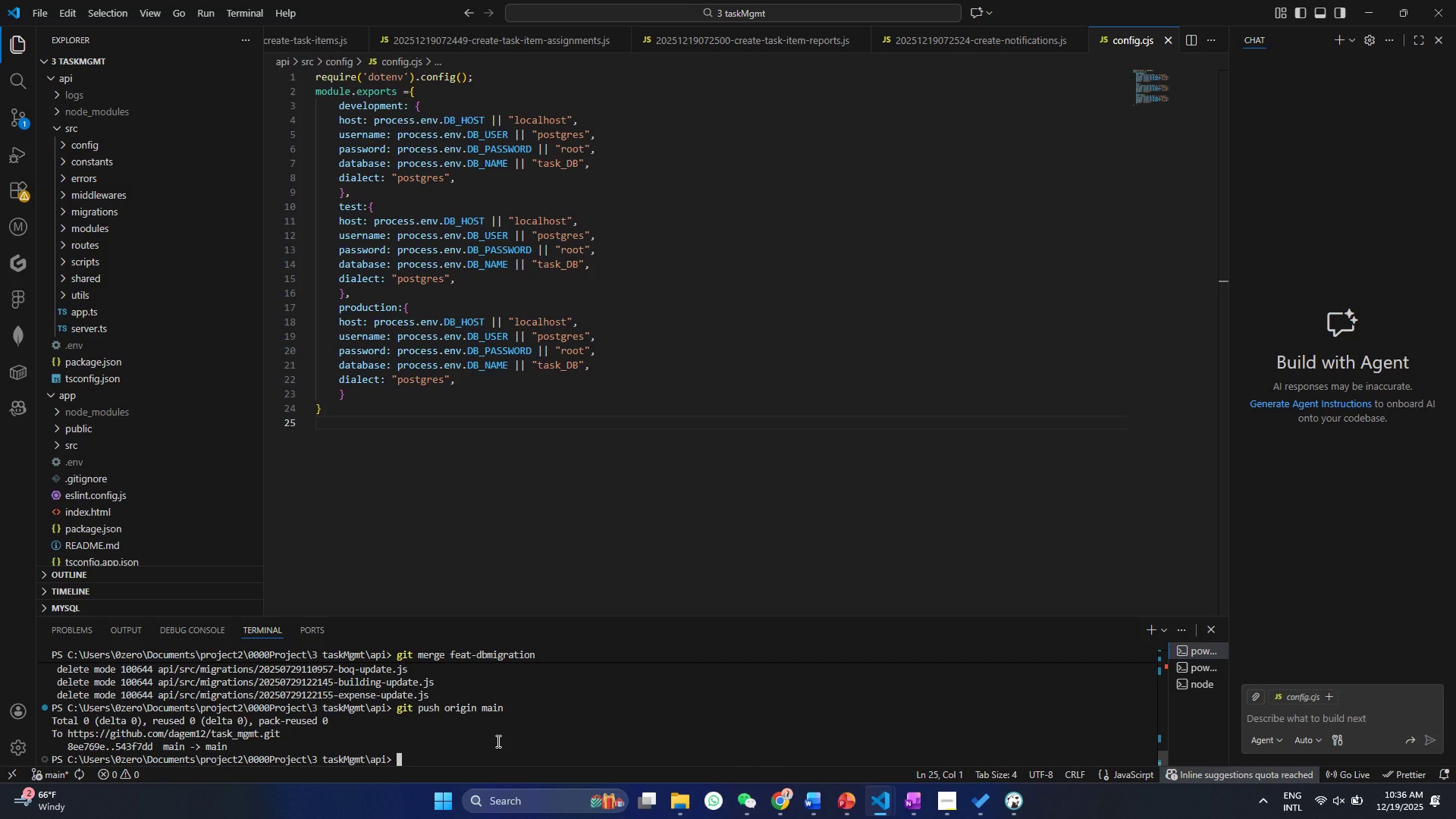 
wait(5.42)
 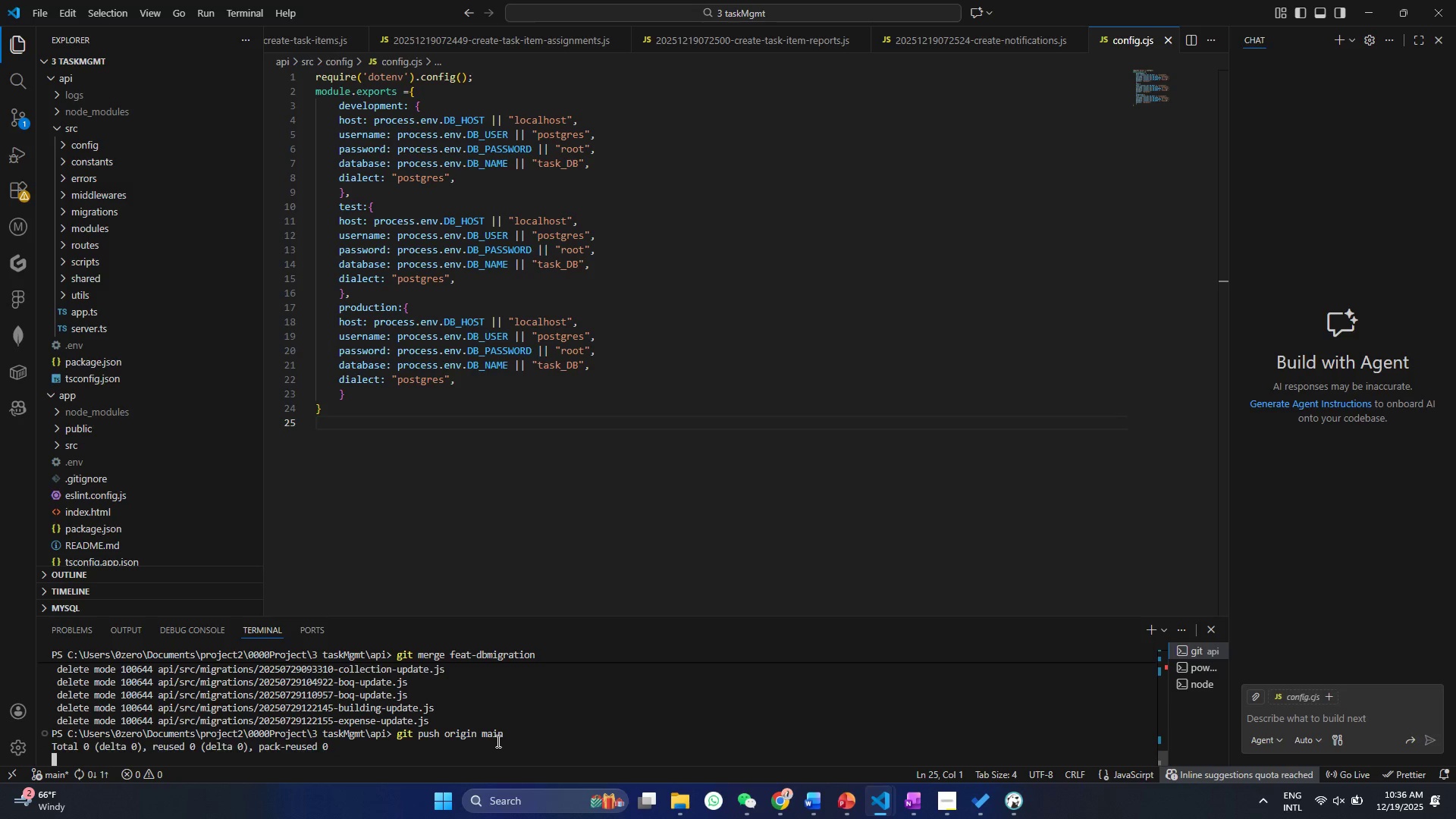 
type(ca)
key(Backspace)
type(lear)
 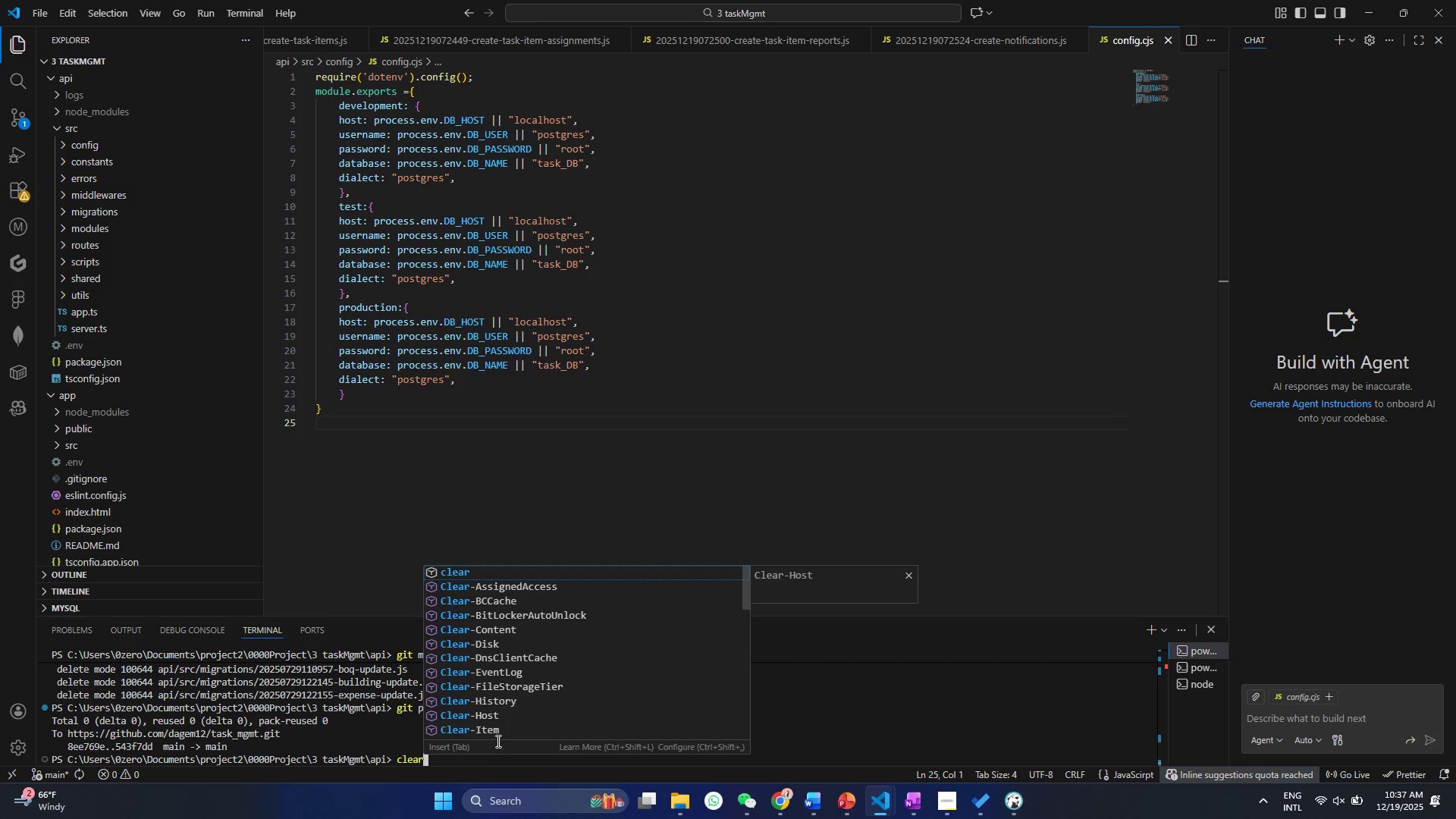 
key(Enter)
 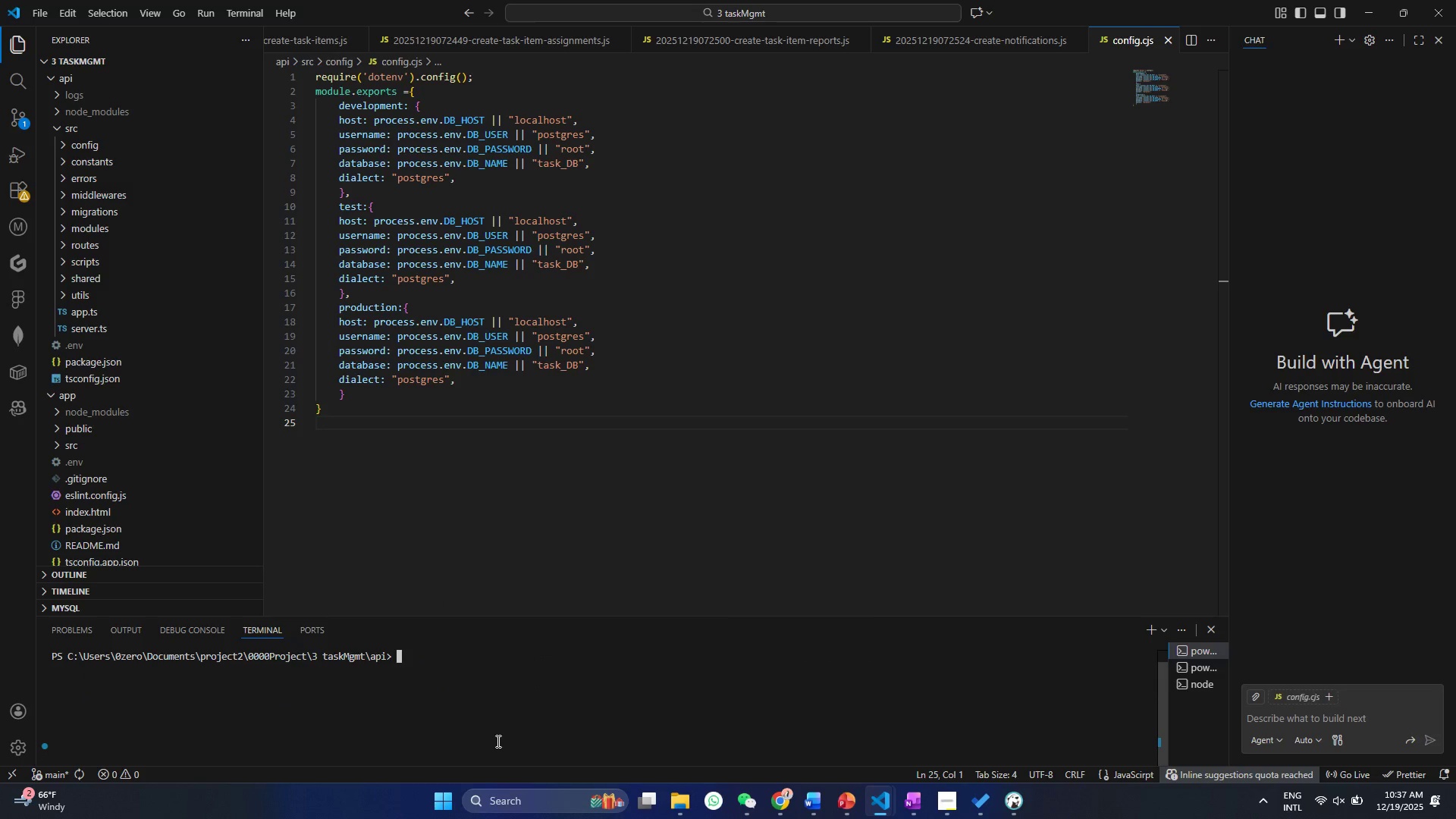 
type(git checkout -n)
key(Backspace)
type(b )
 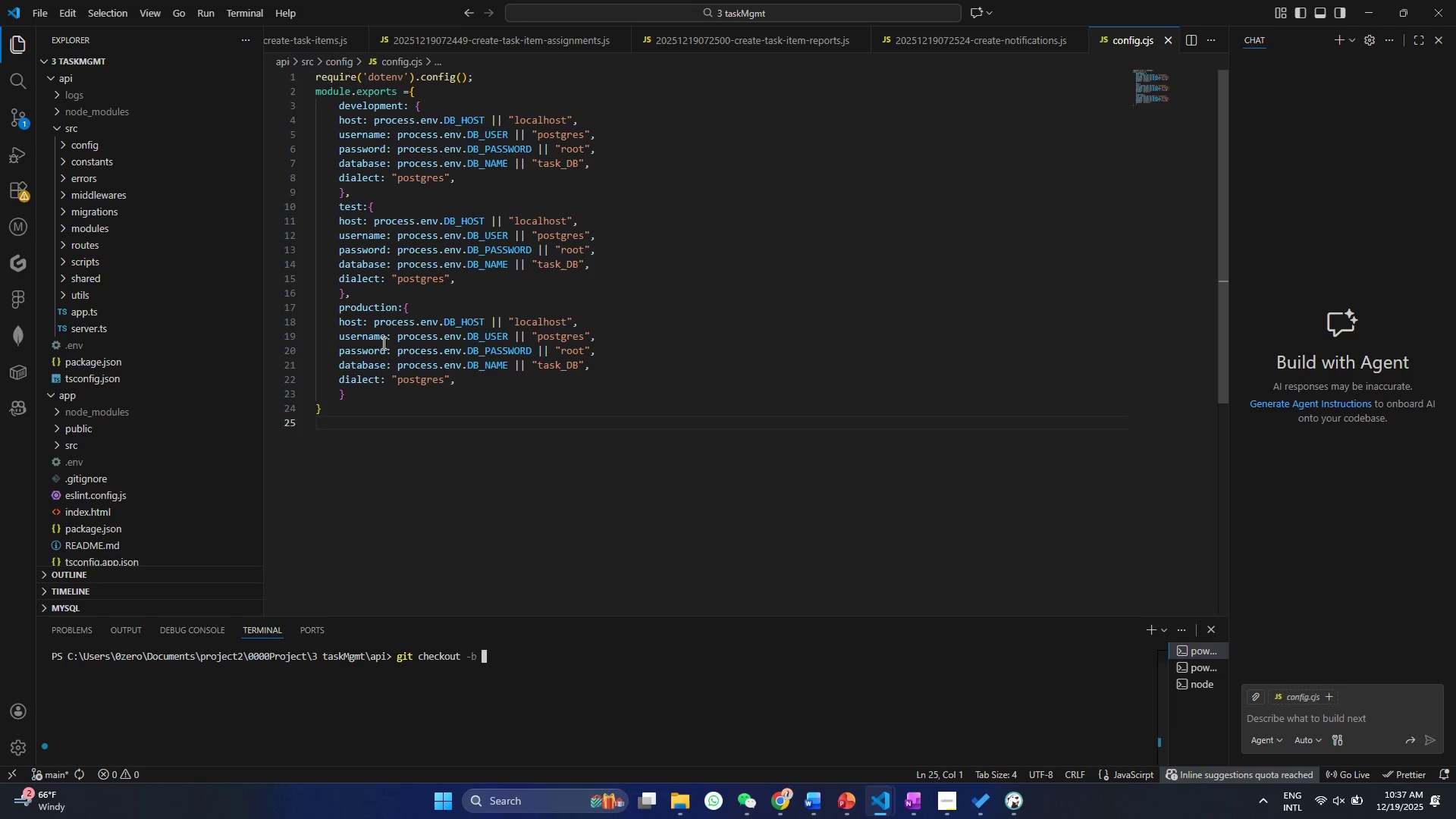 
wait(7.72)
 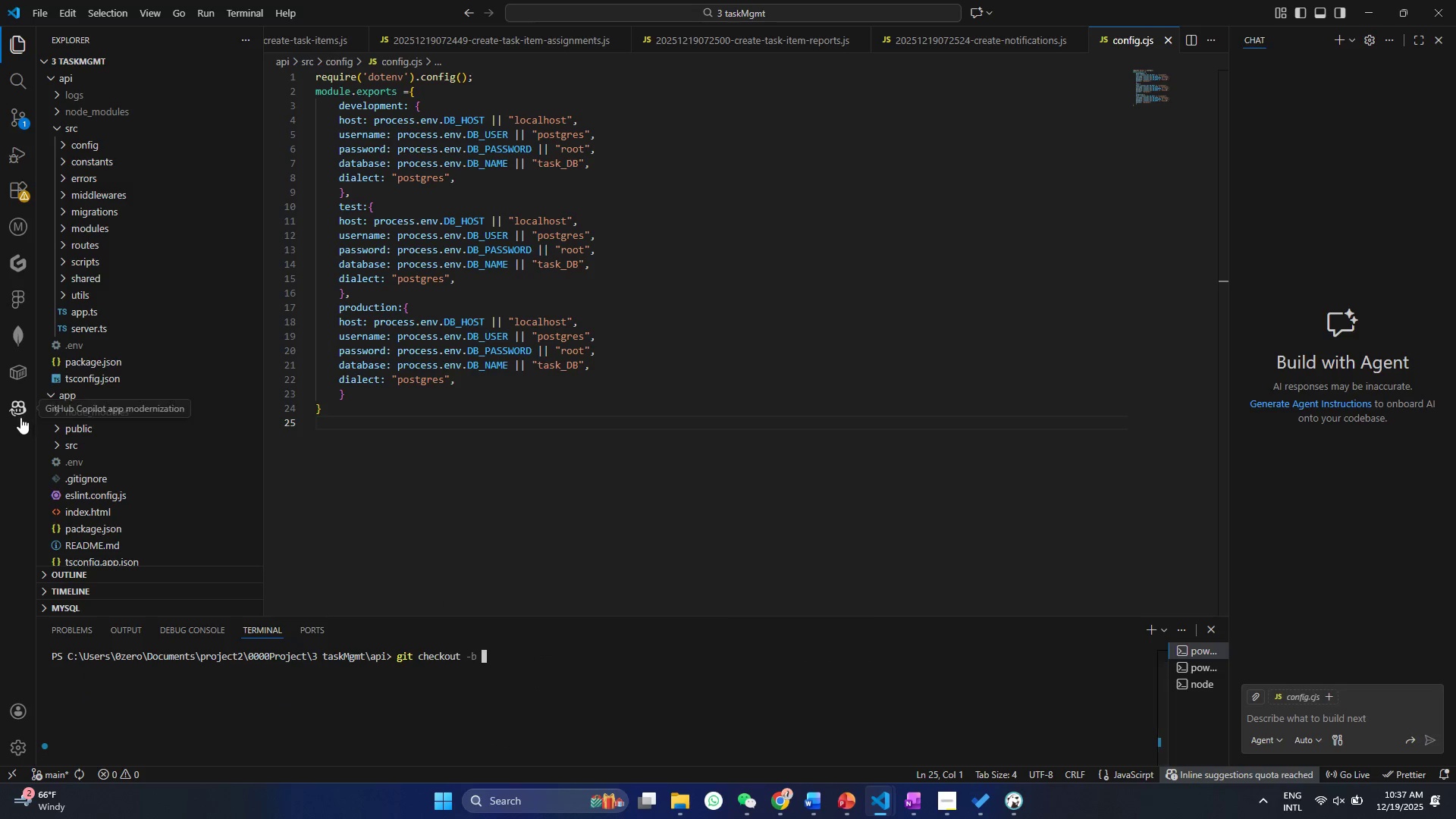 
left_click([60, 232])
 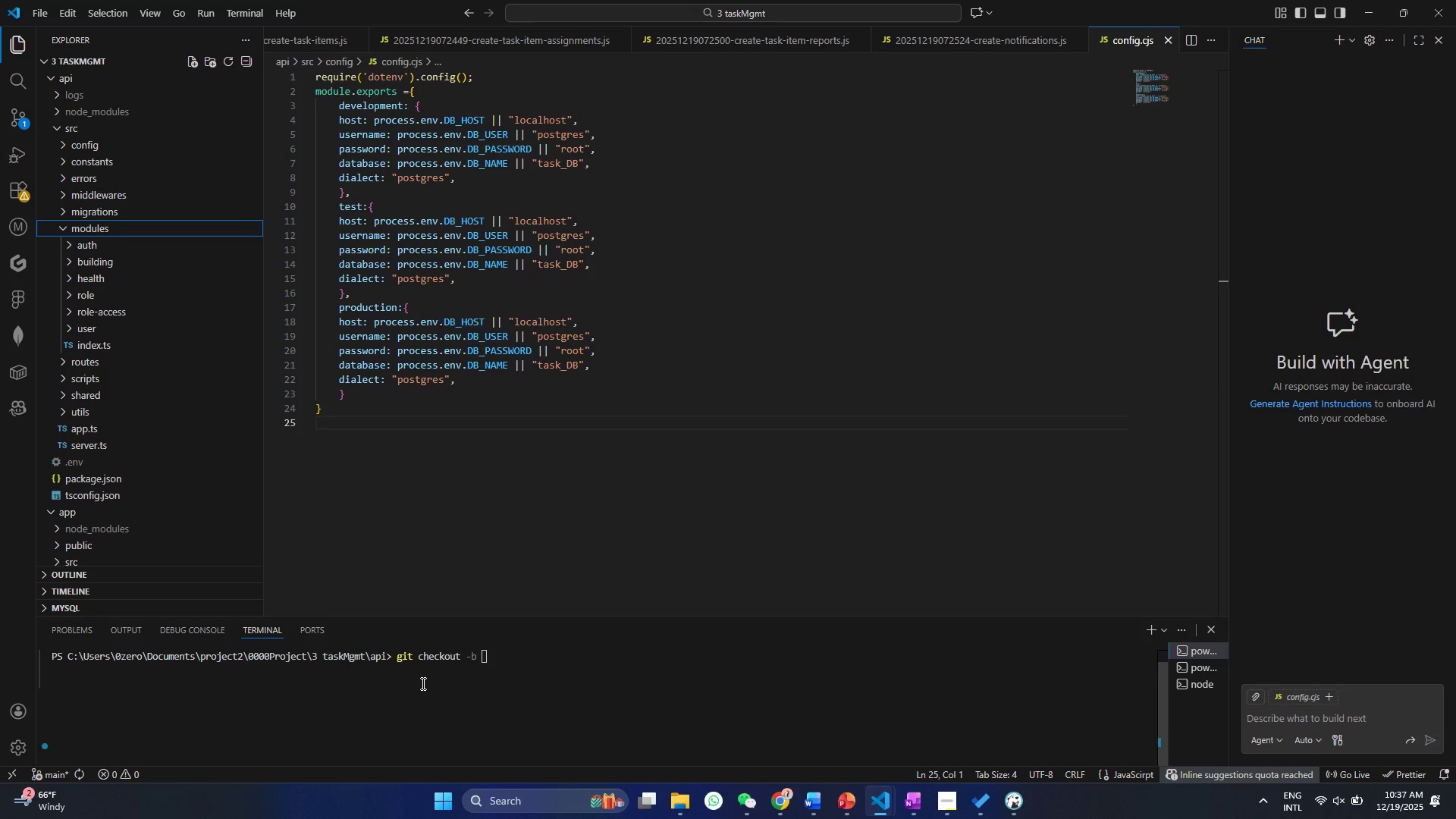 
type(feat)
 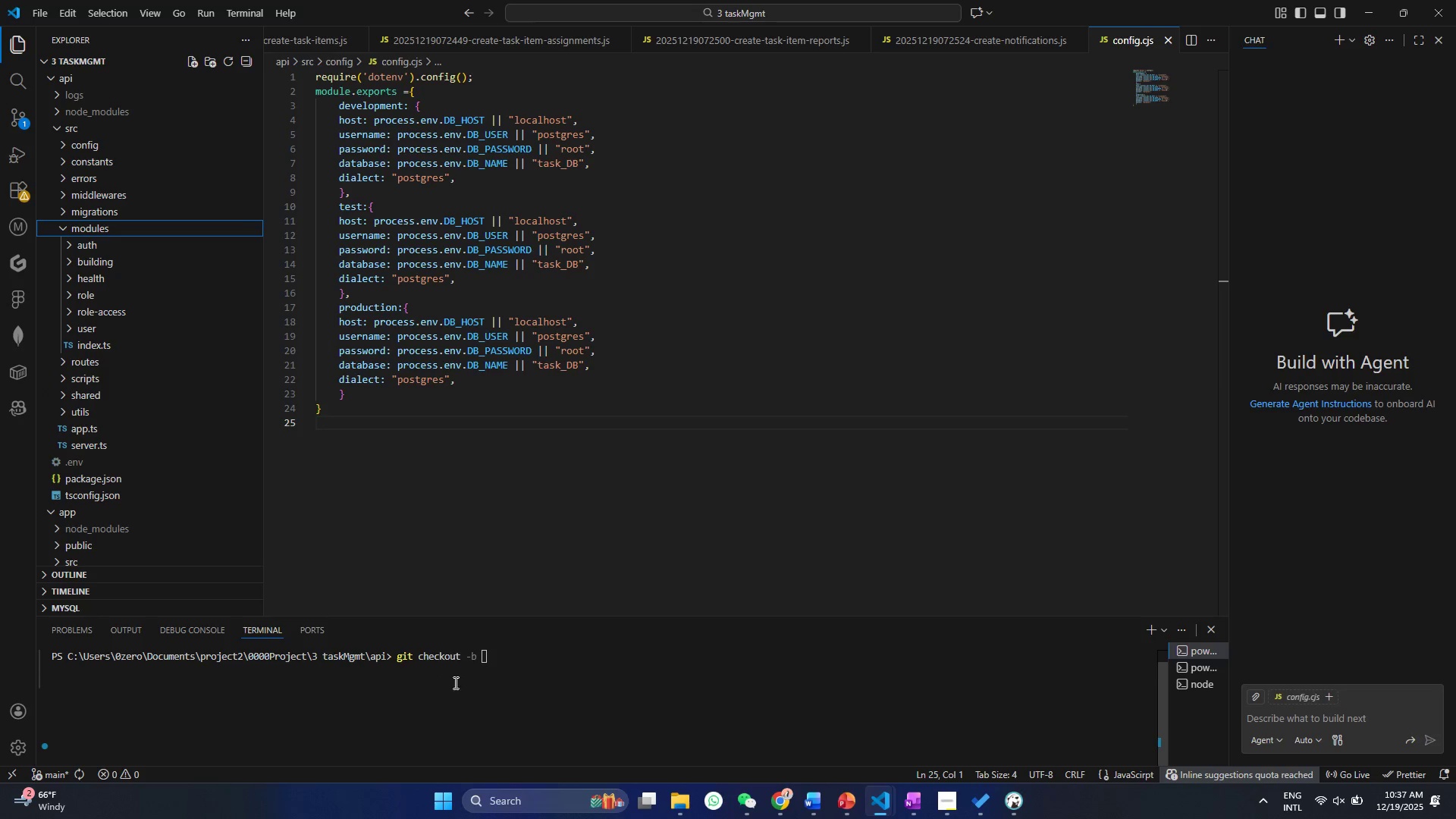 
left_click([518, 661])
 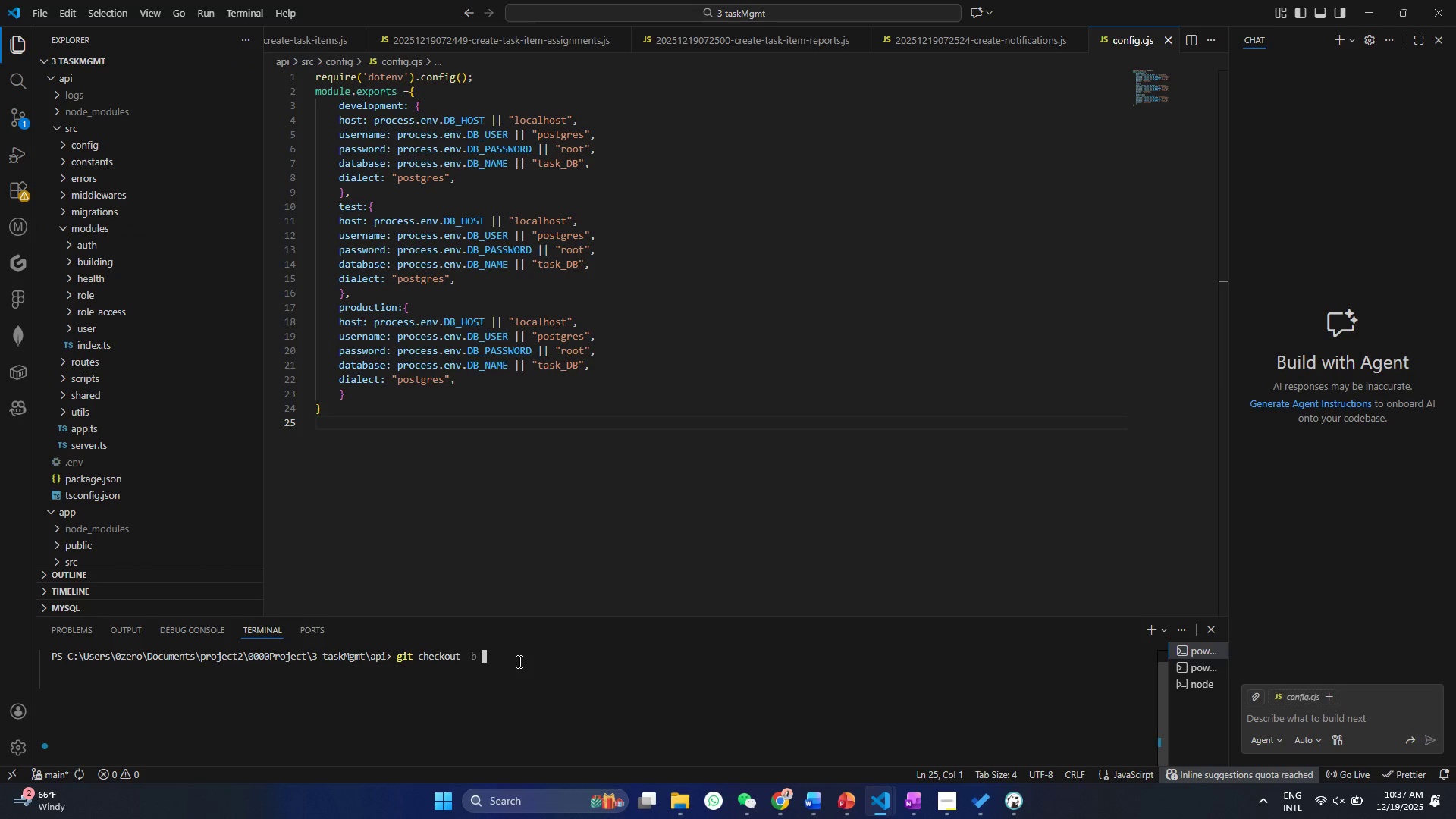 
type(feat-recurrent-task-module)
 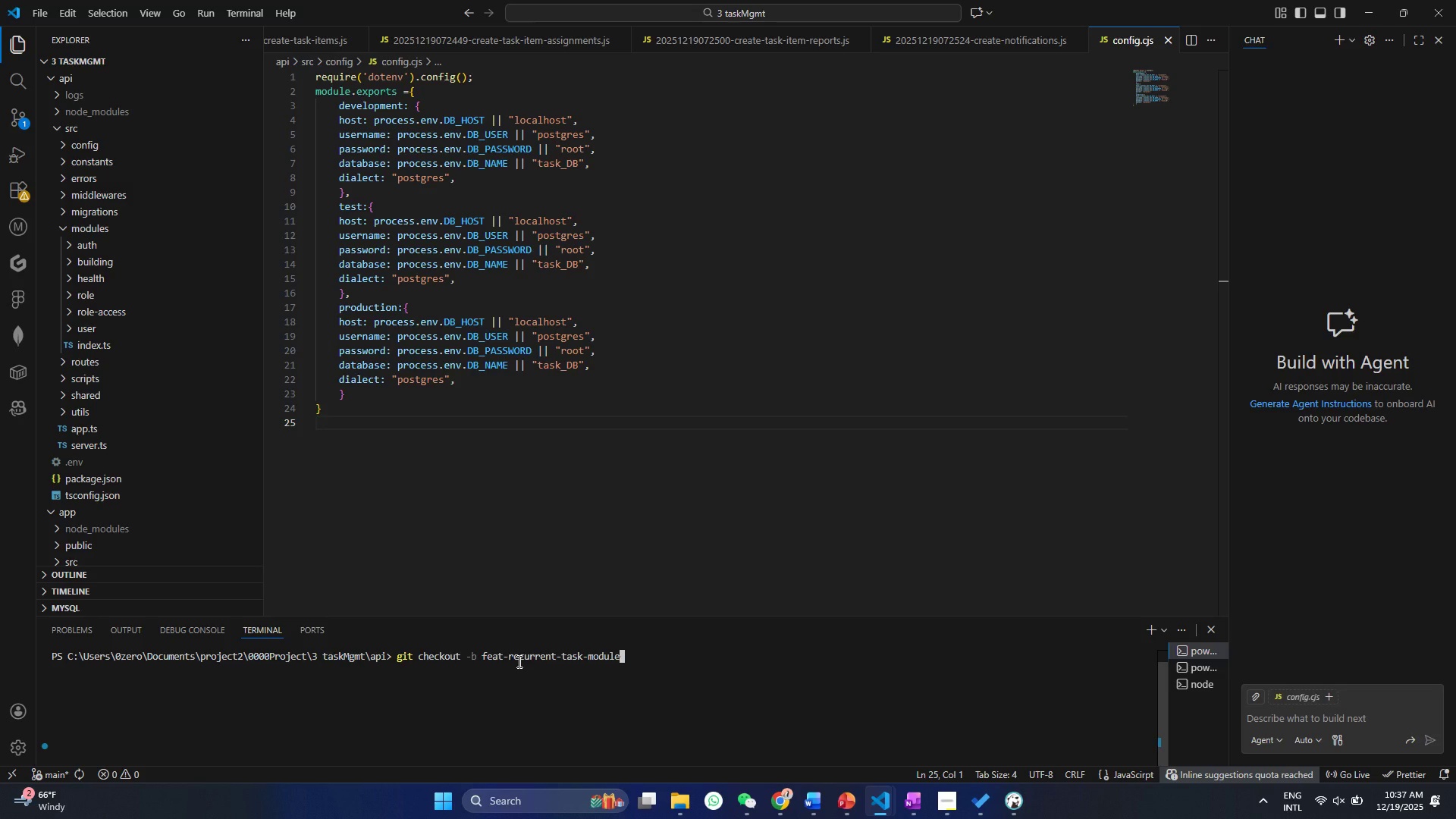 
key(Enter)
 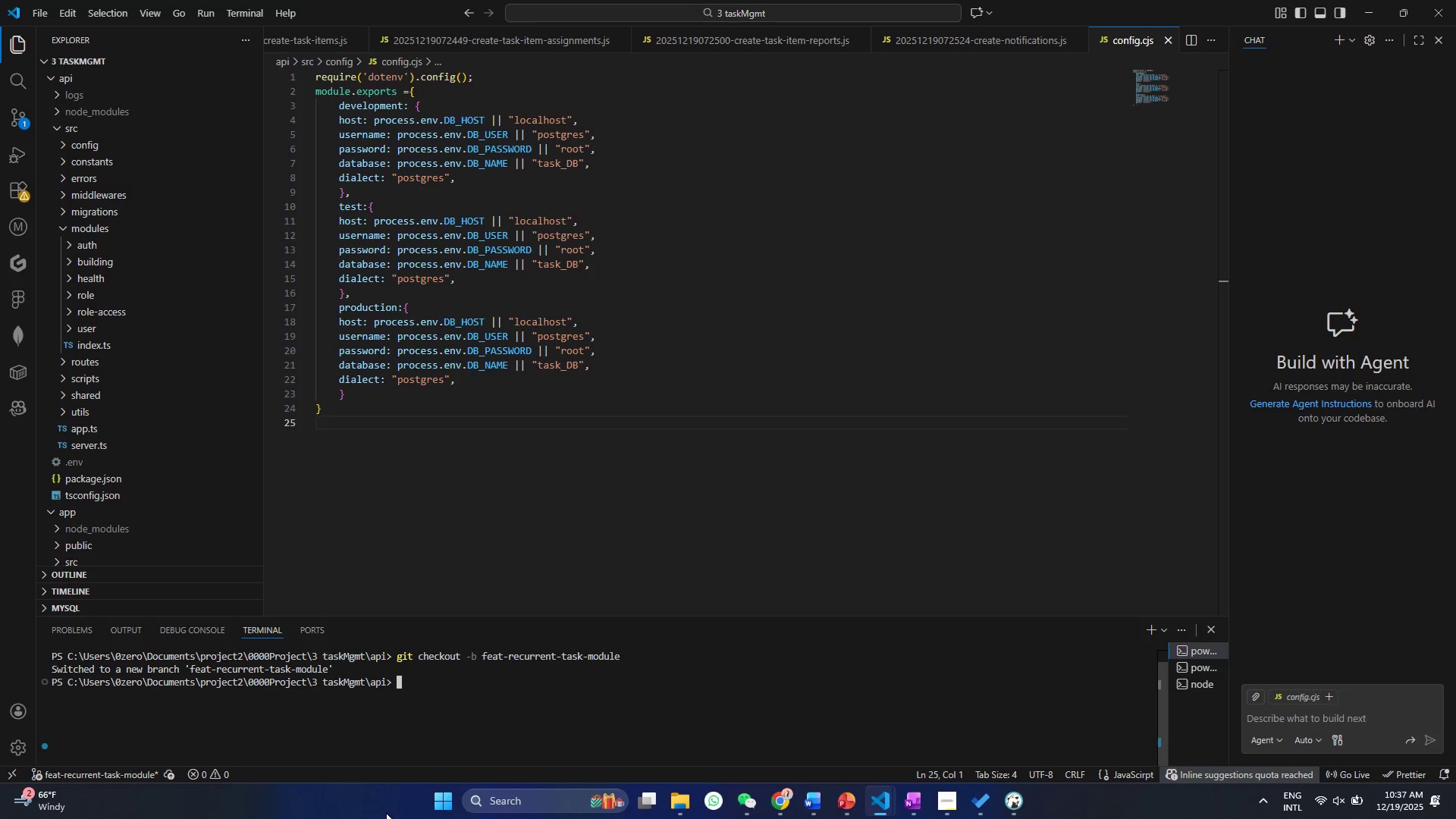 
left_click([447, 667])
 